 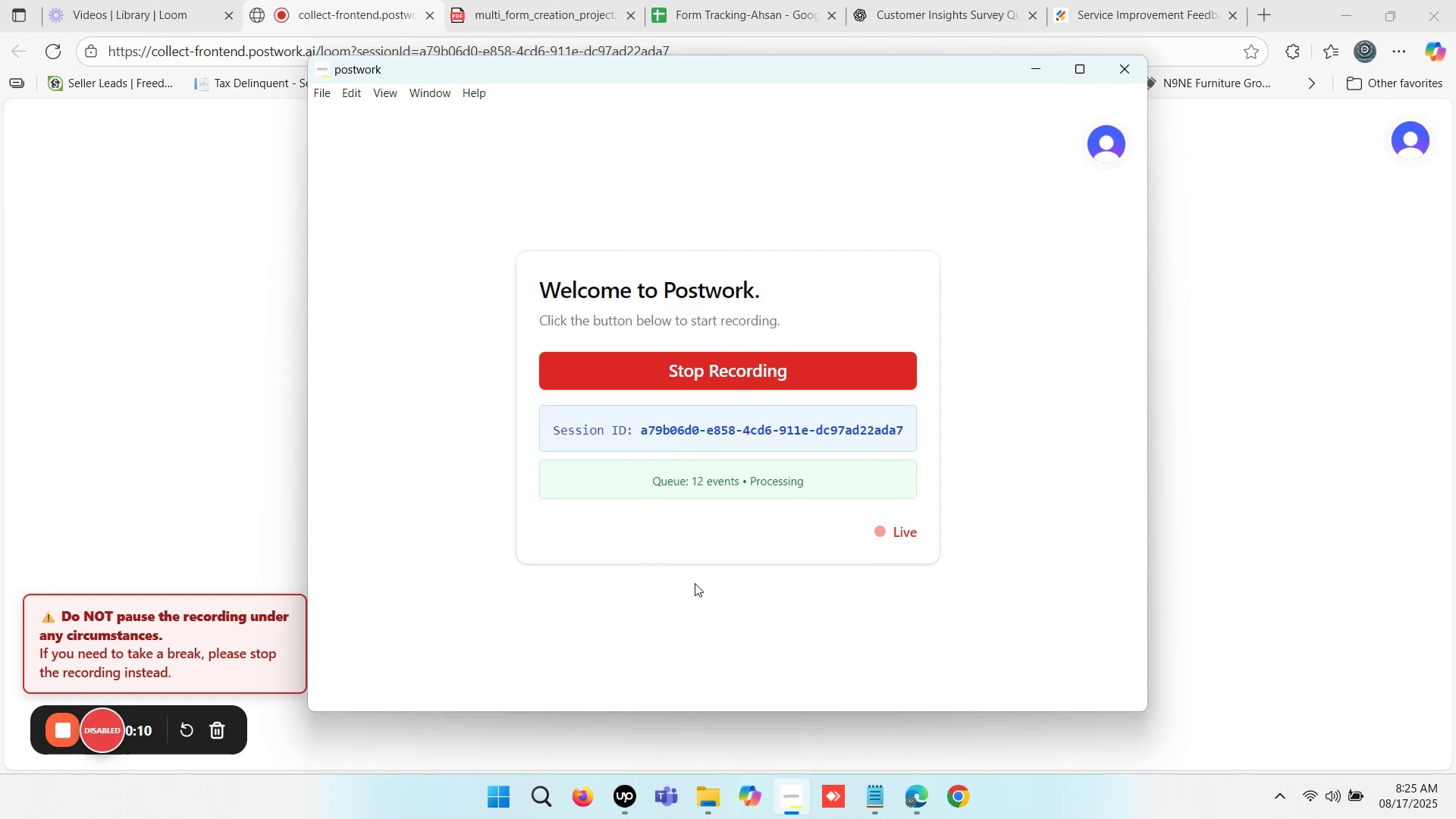 
double_click([553, 0])
 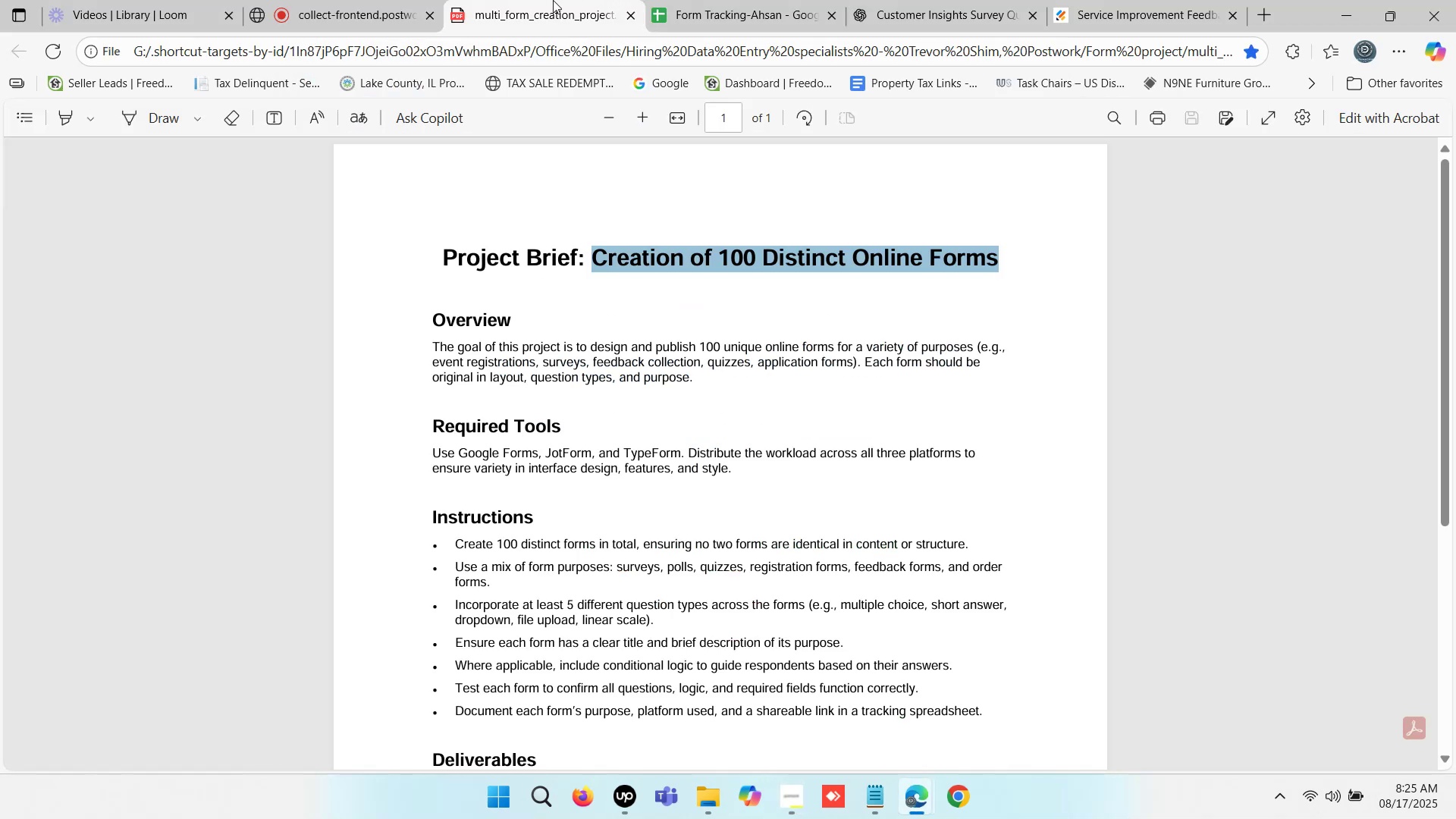 
triple_click([553, 0])
 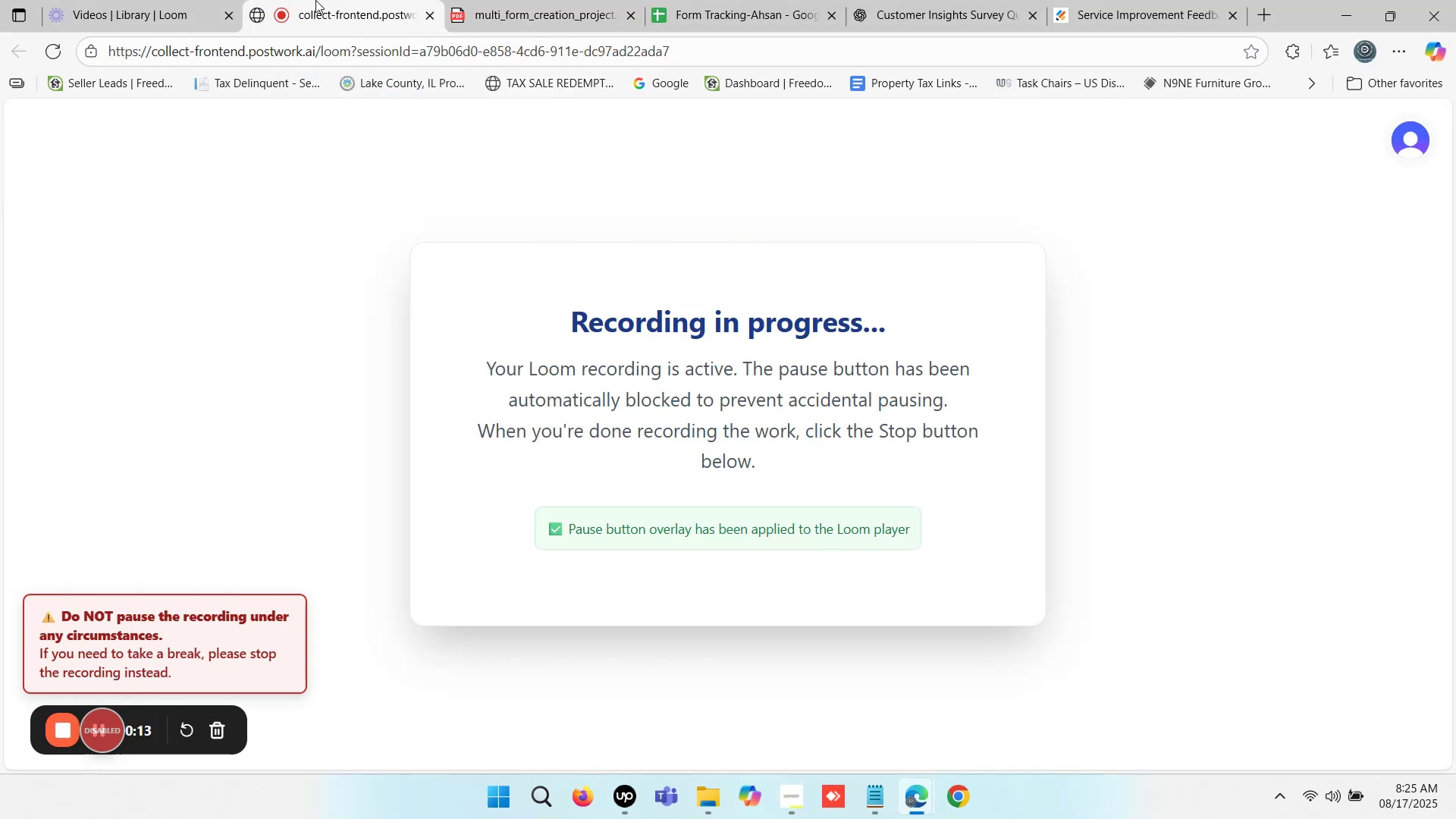 
double_click([315, 0])
 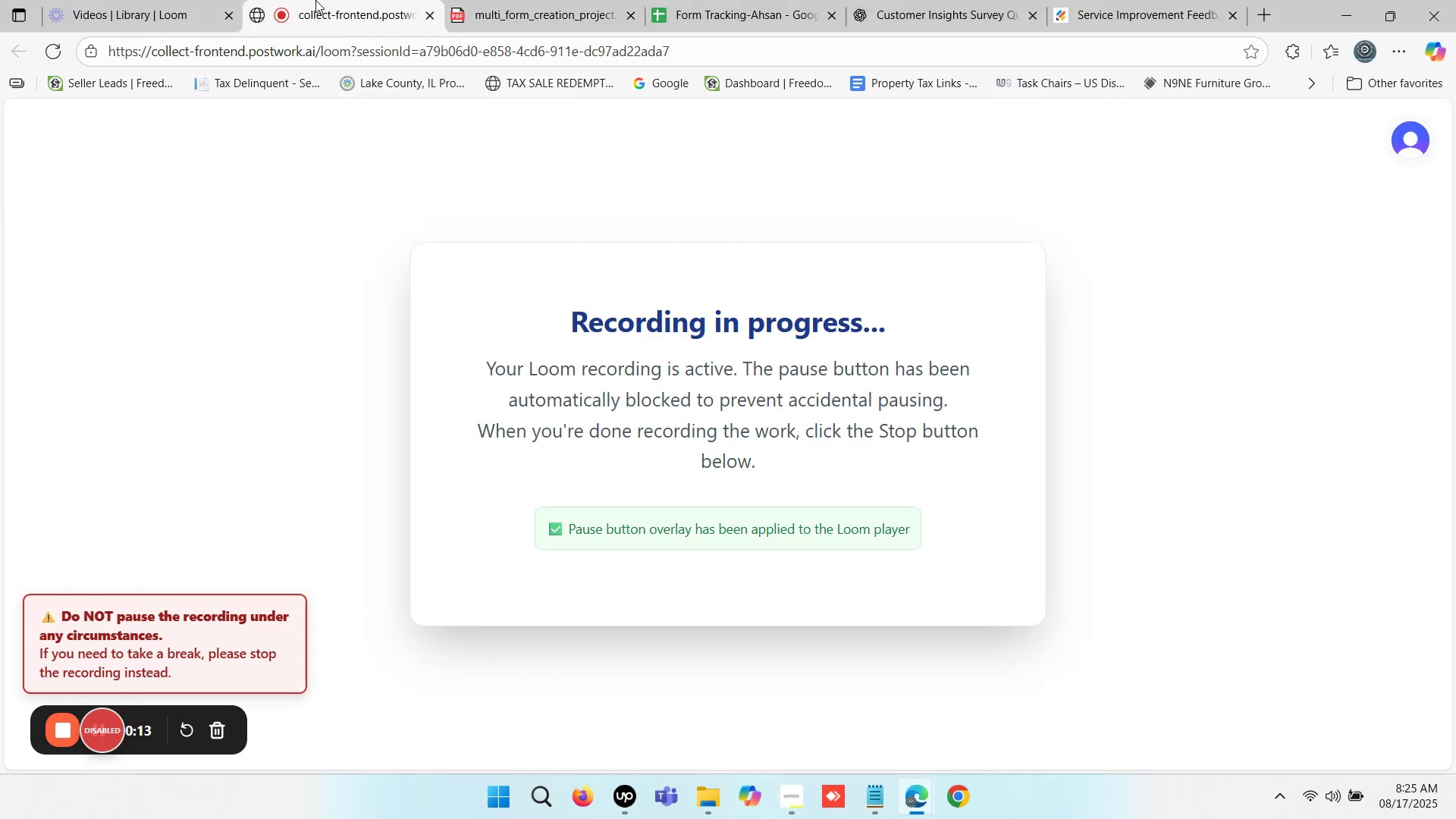 
triple_click([315, 0])
 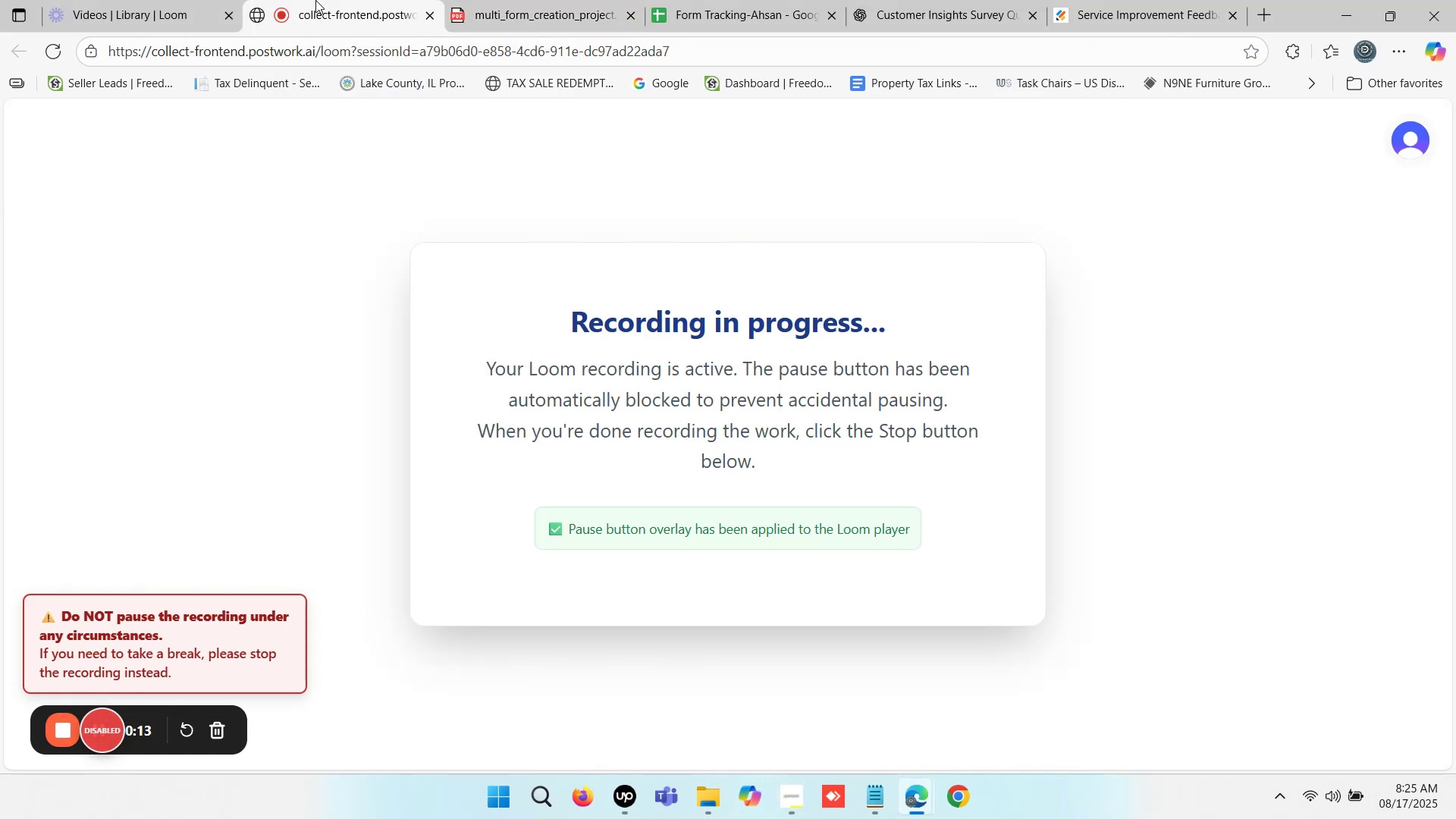 
triple_click([315, 0])
 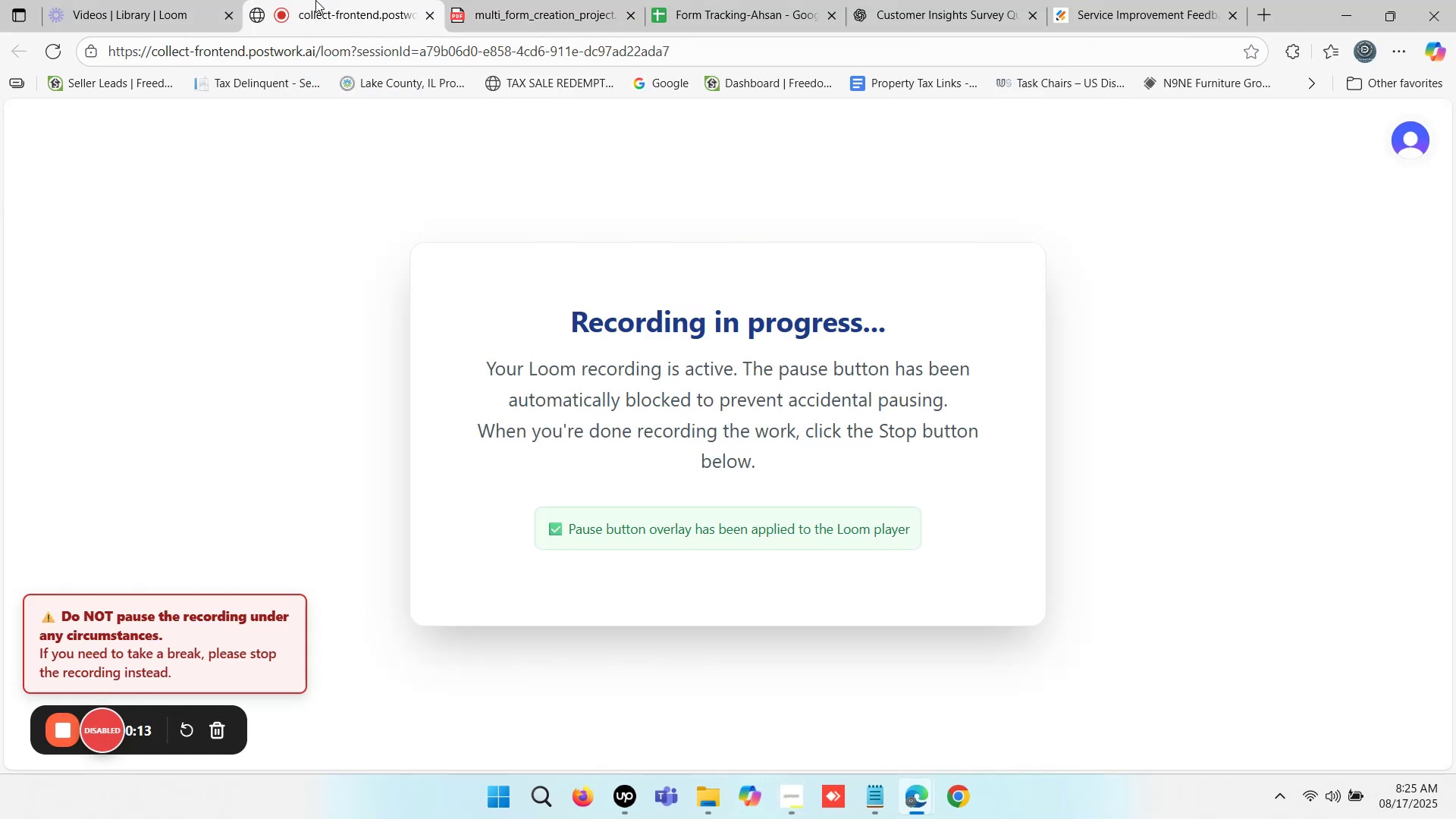 
triple_click([315, 0])
 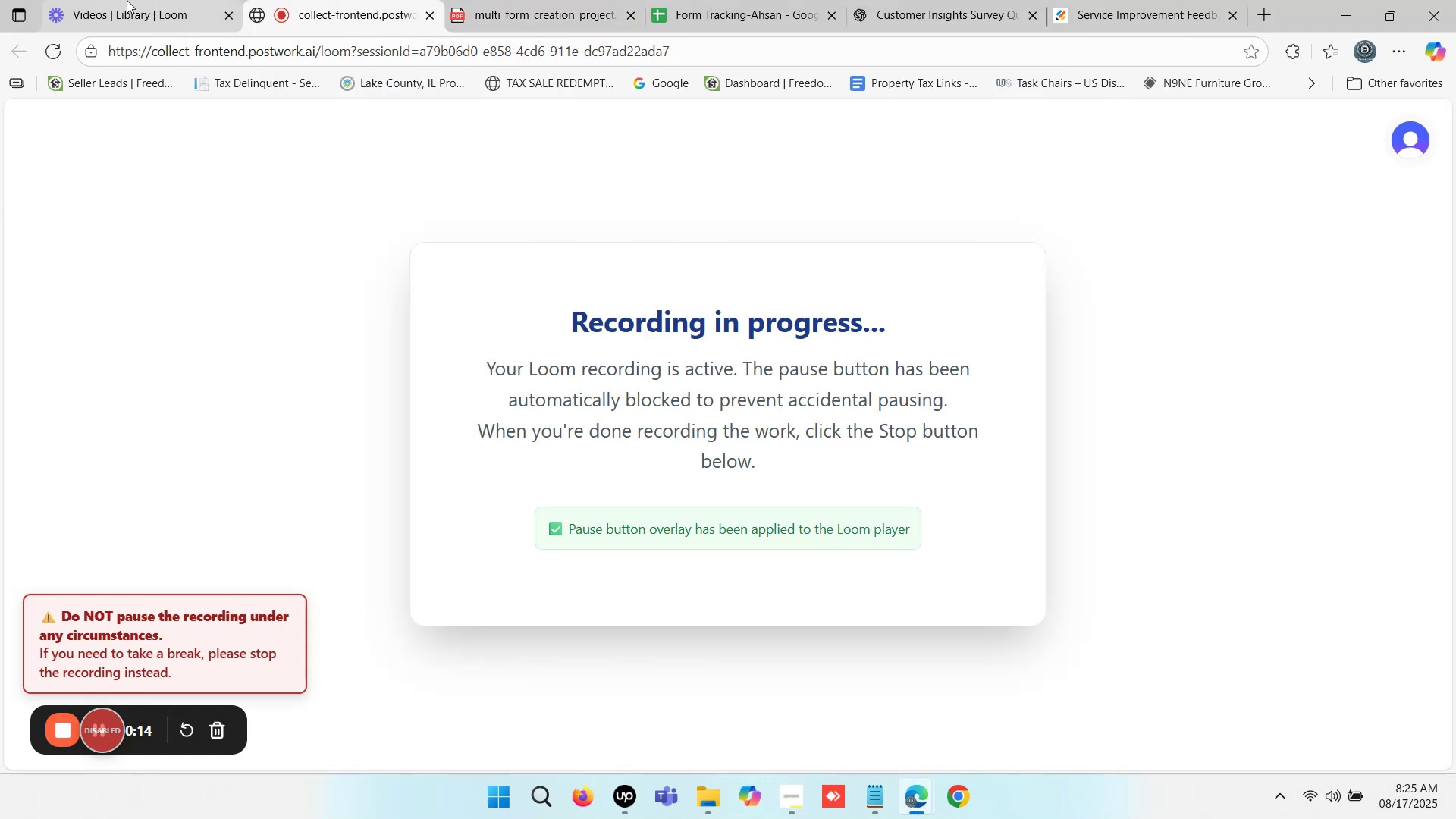 
double_click([127, 0])
 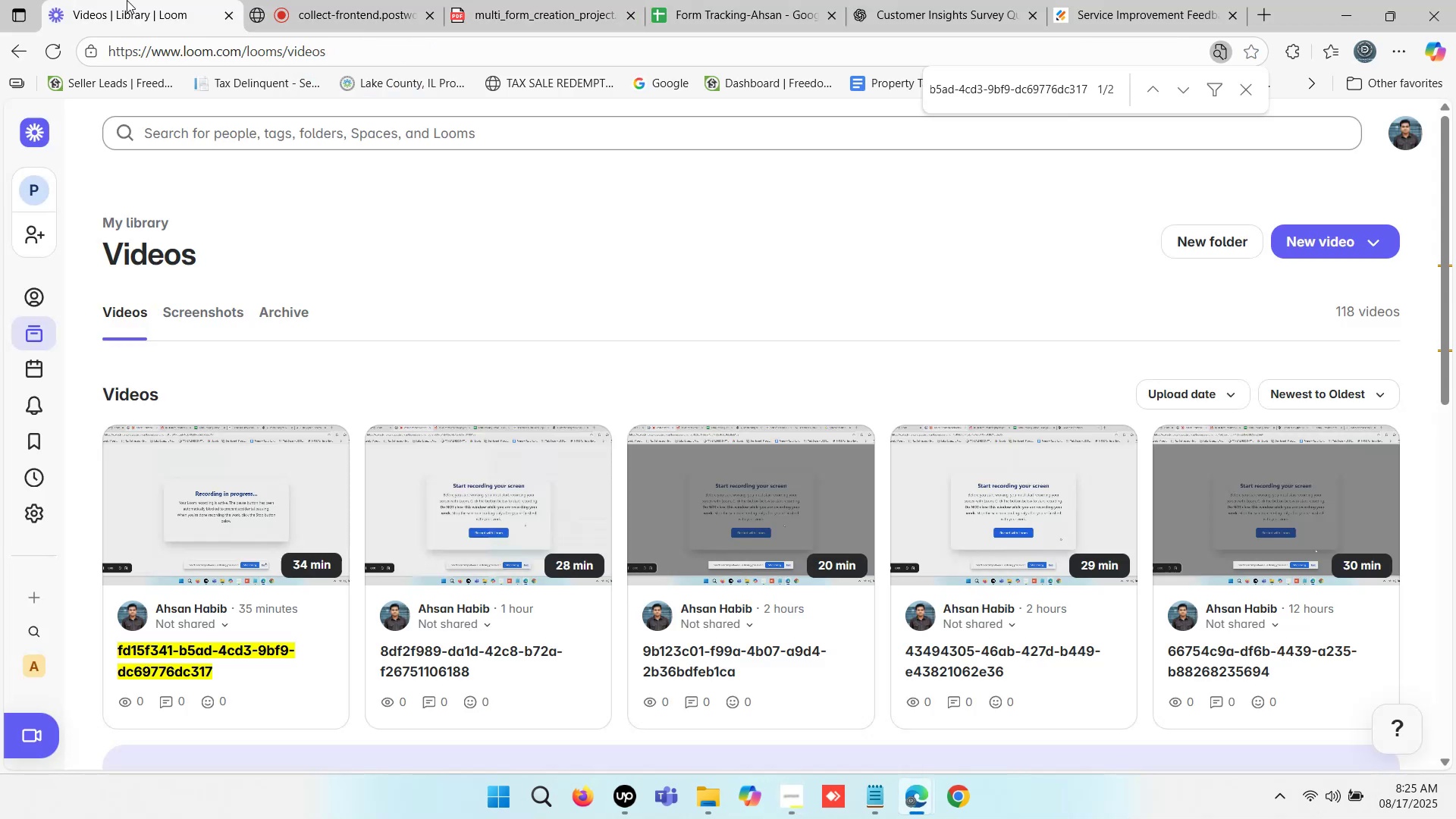 
triple_click([127, 0])
 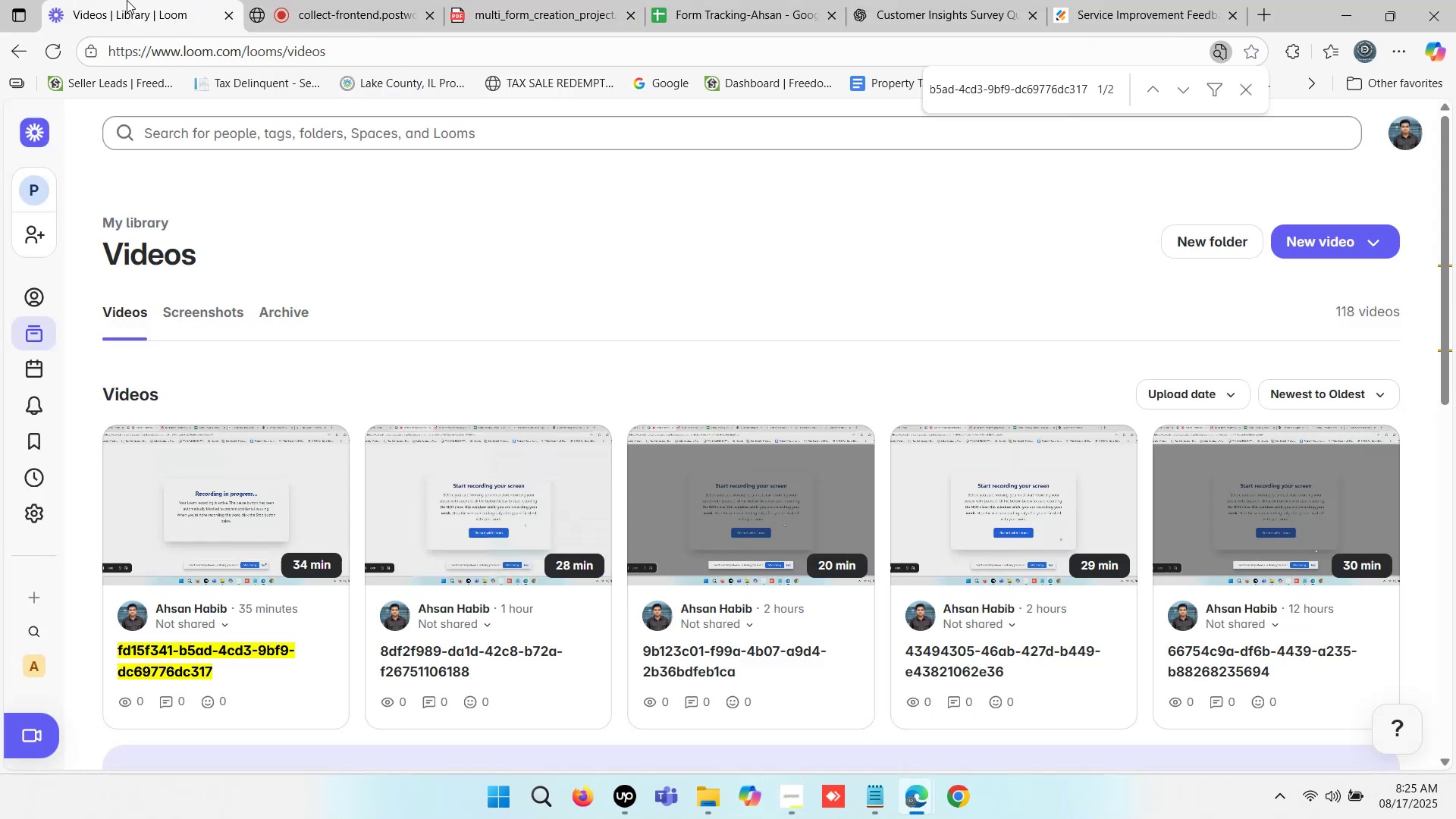 
triple_click([127, 0])
 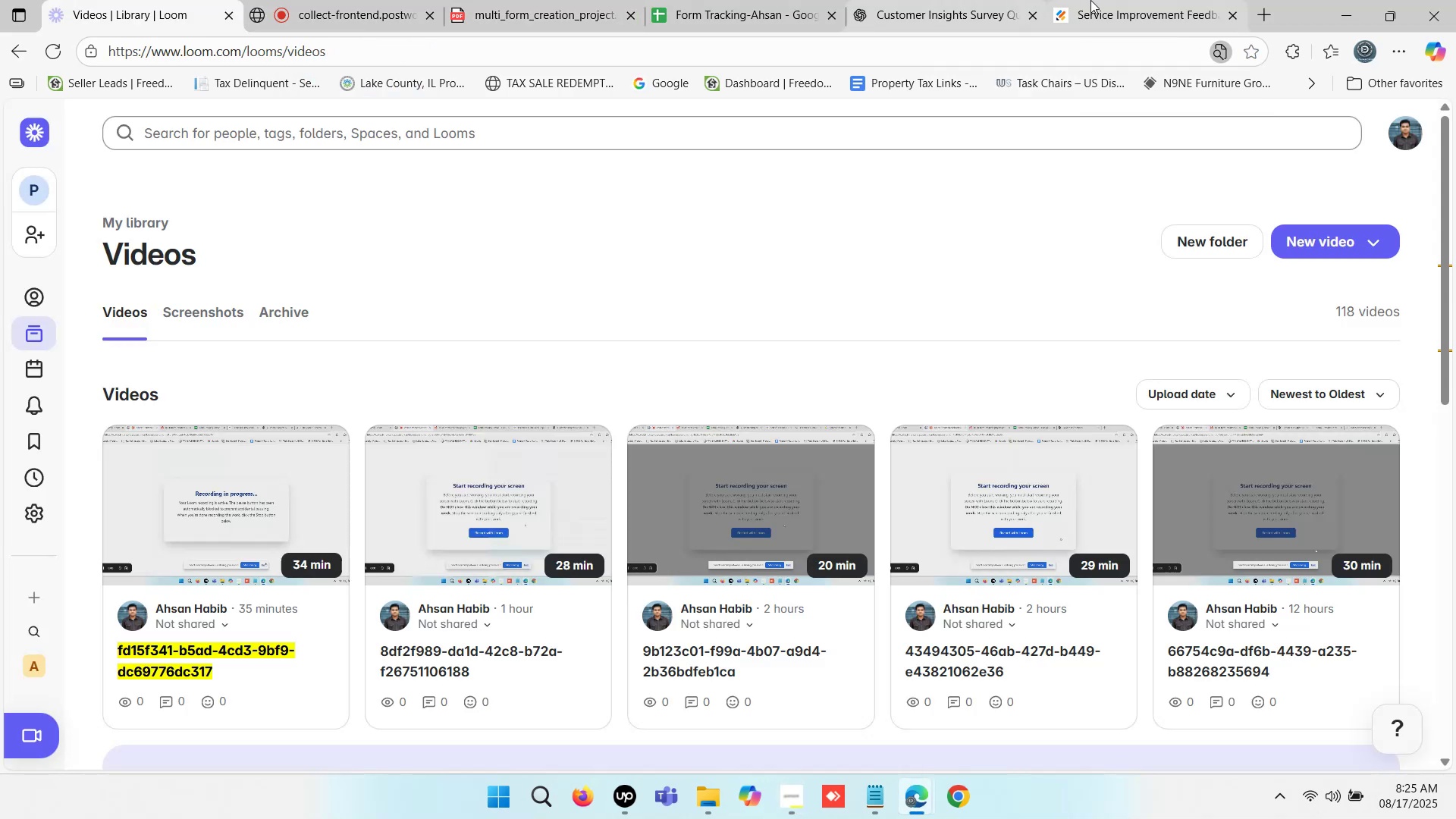 
double_click([1090, 0])
 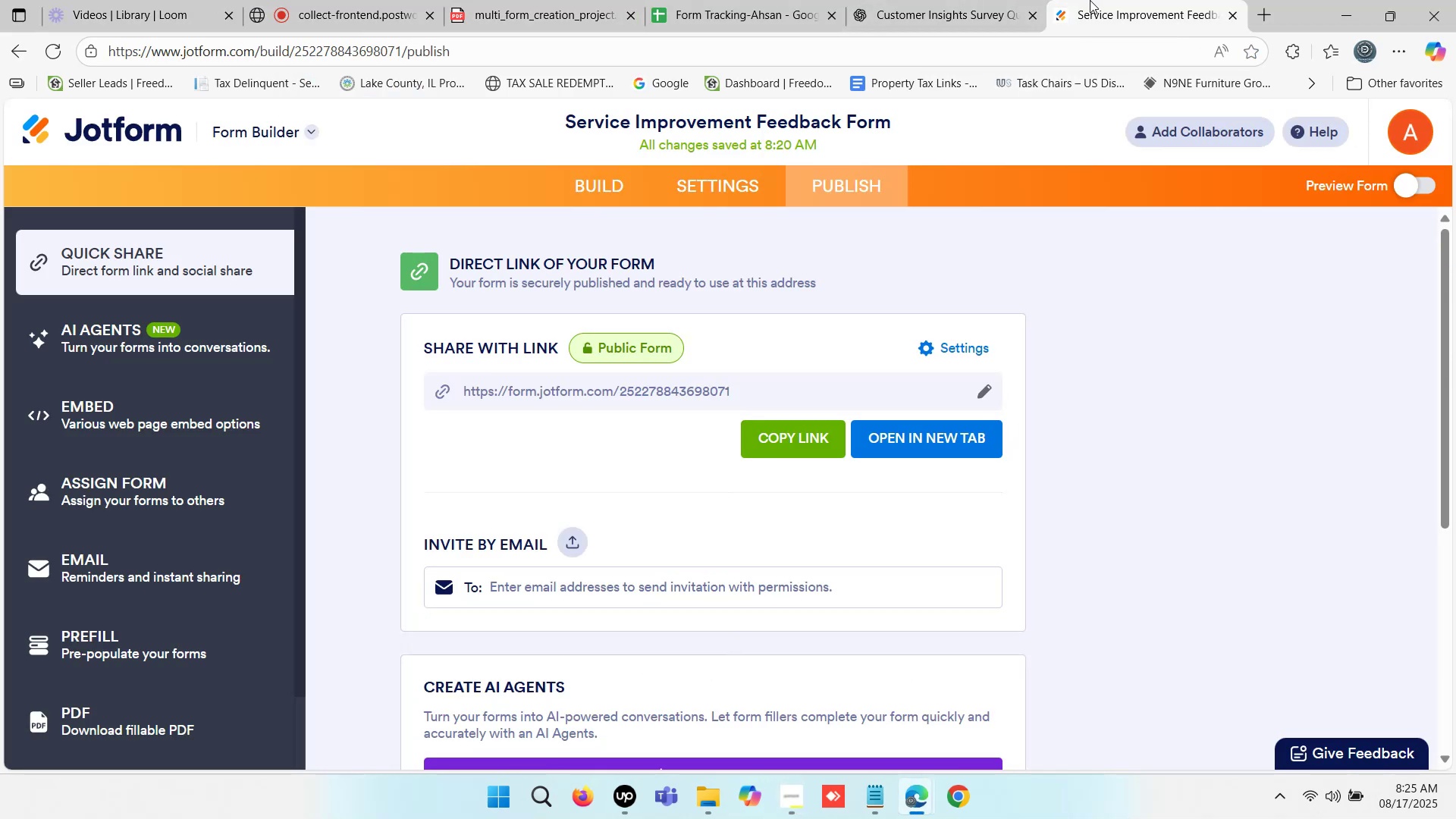 
triple_click([1090, 0])
 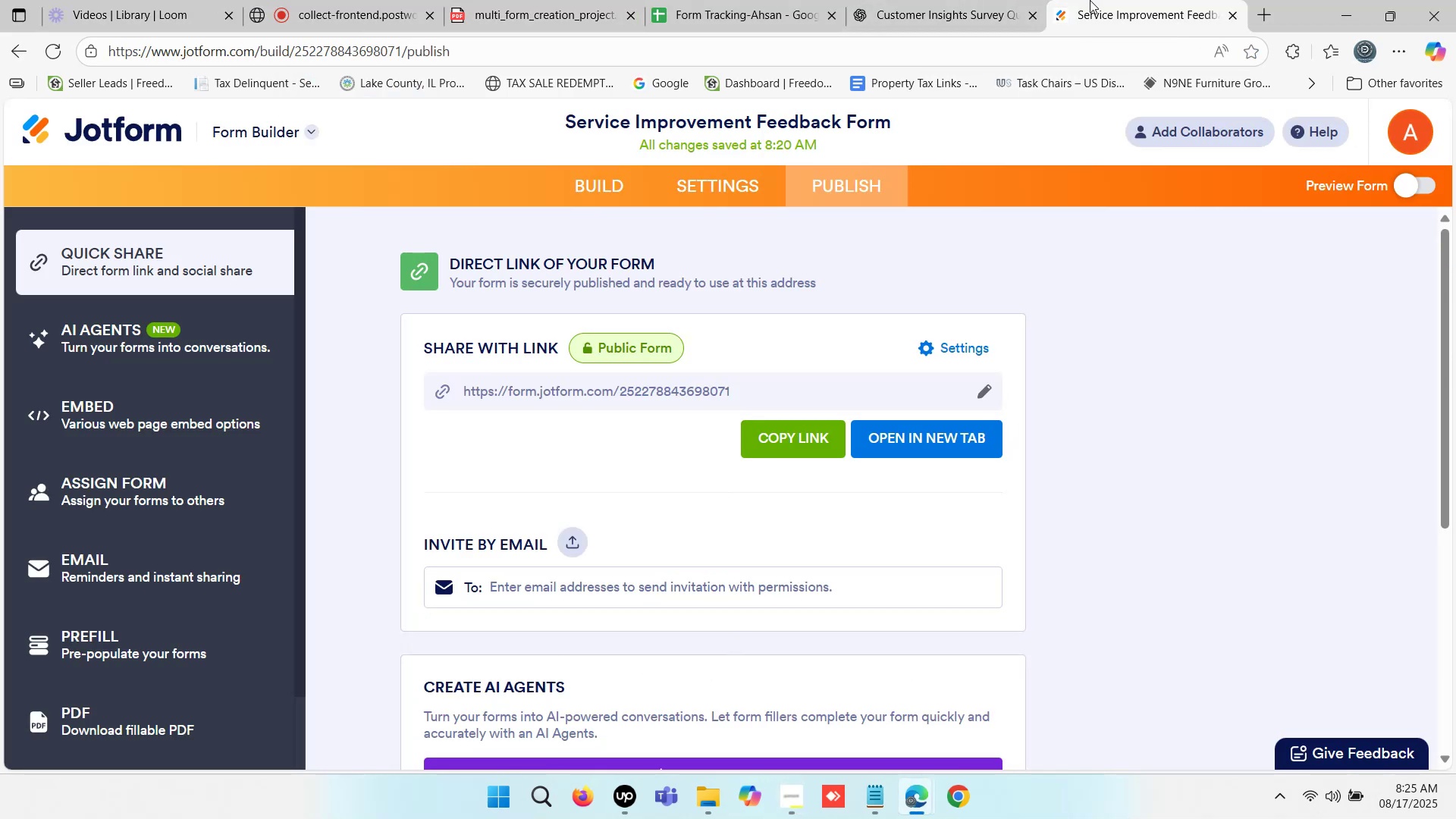 
triple_click([1090, 0])
 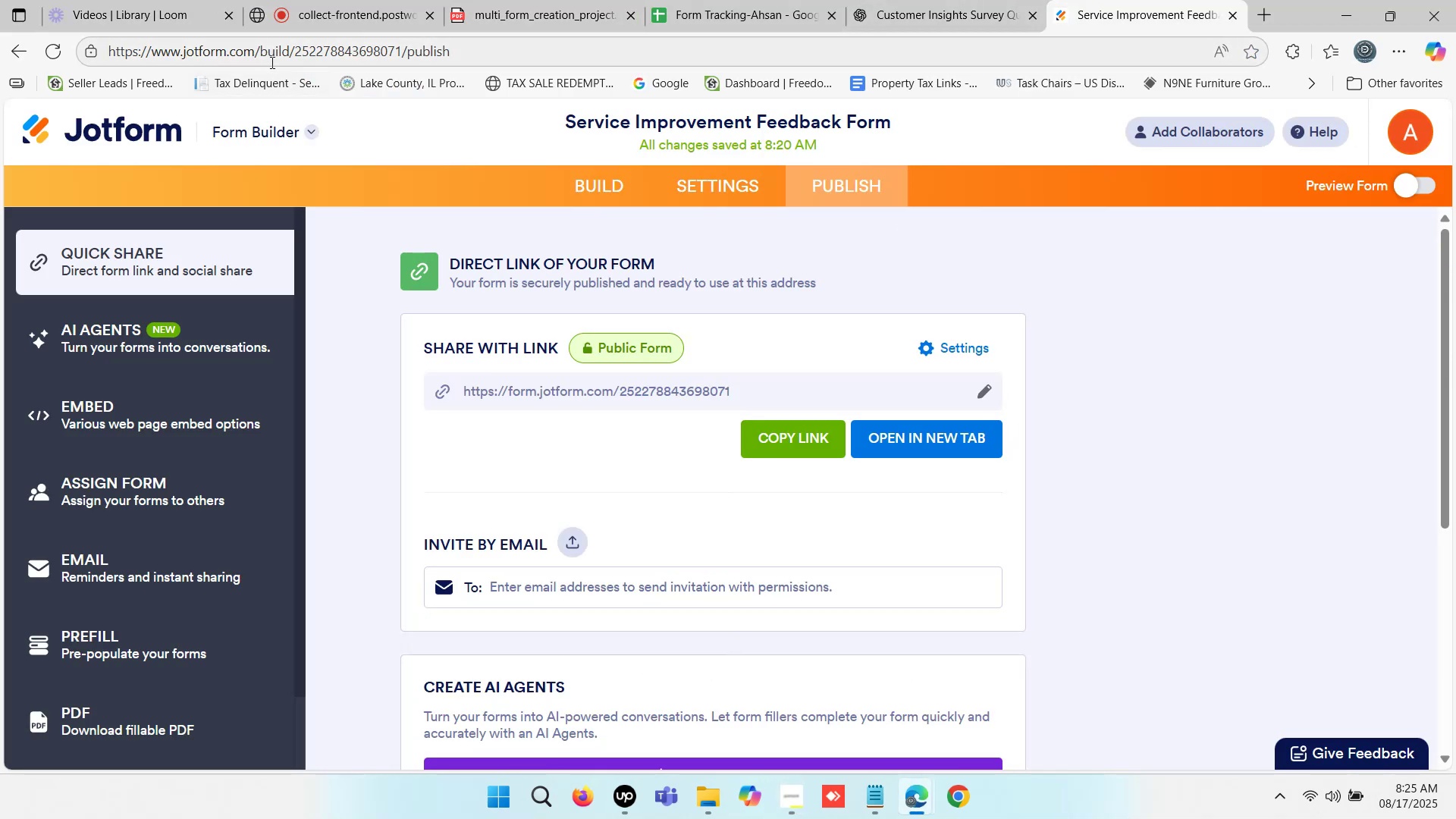 
left_click_drag(start_coordinate=[254, 51], to_coordinate=[837, 33])
 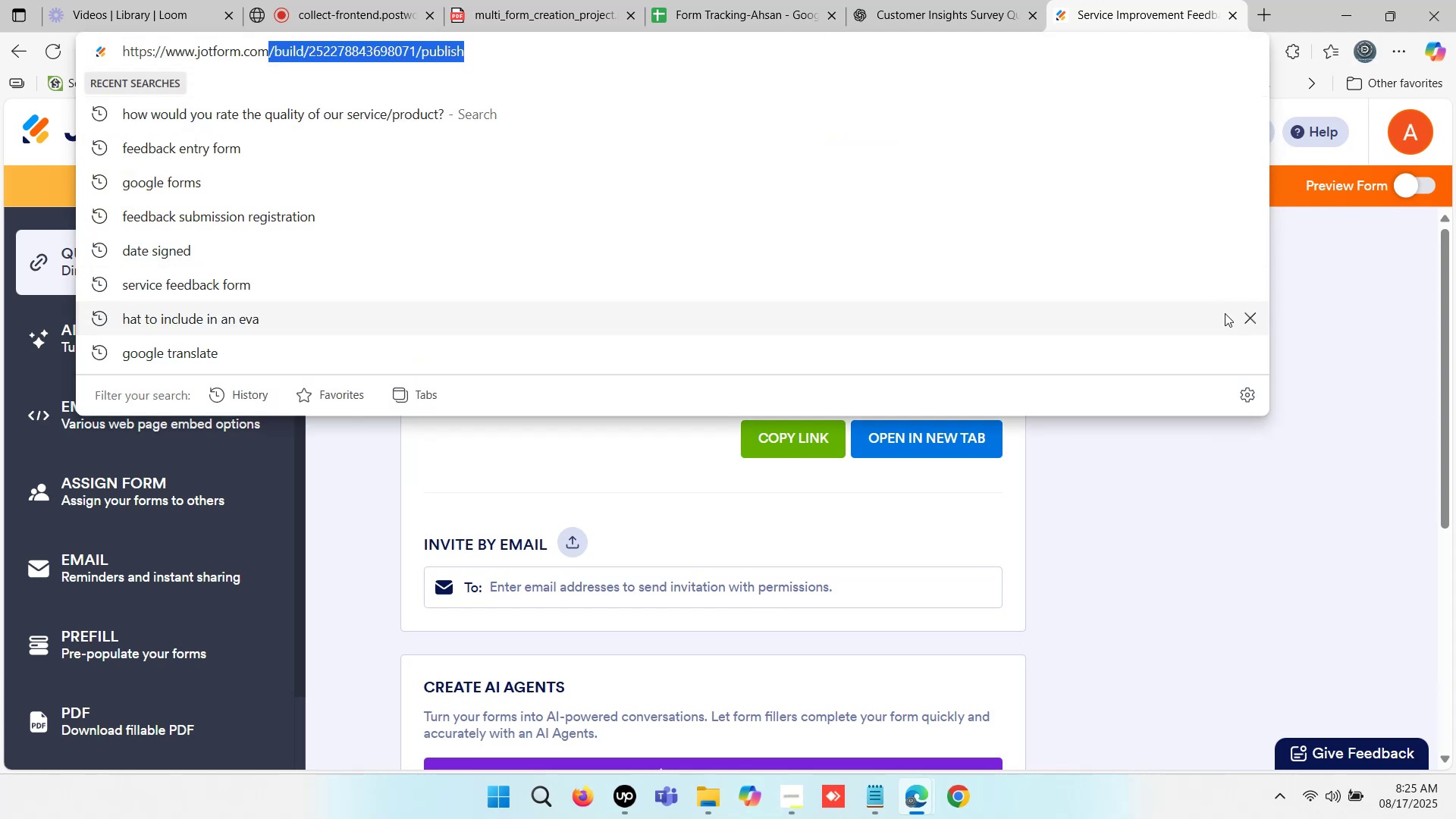 
key(Backspace)
 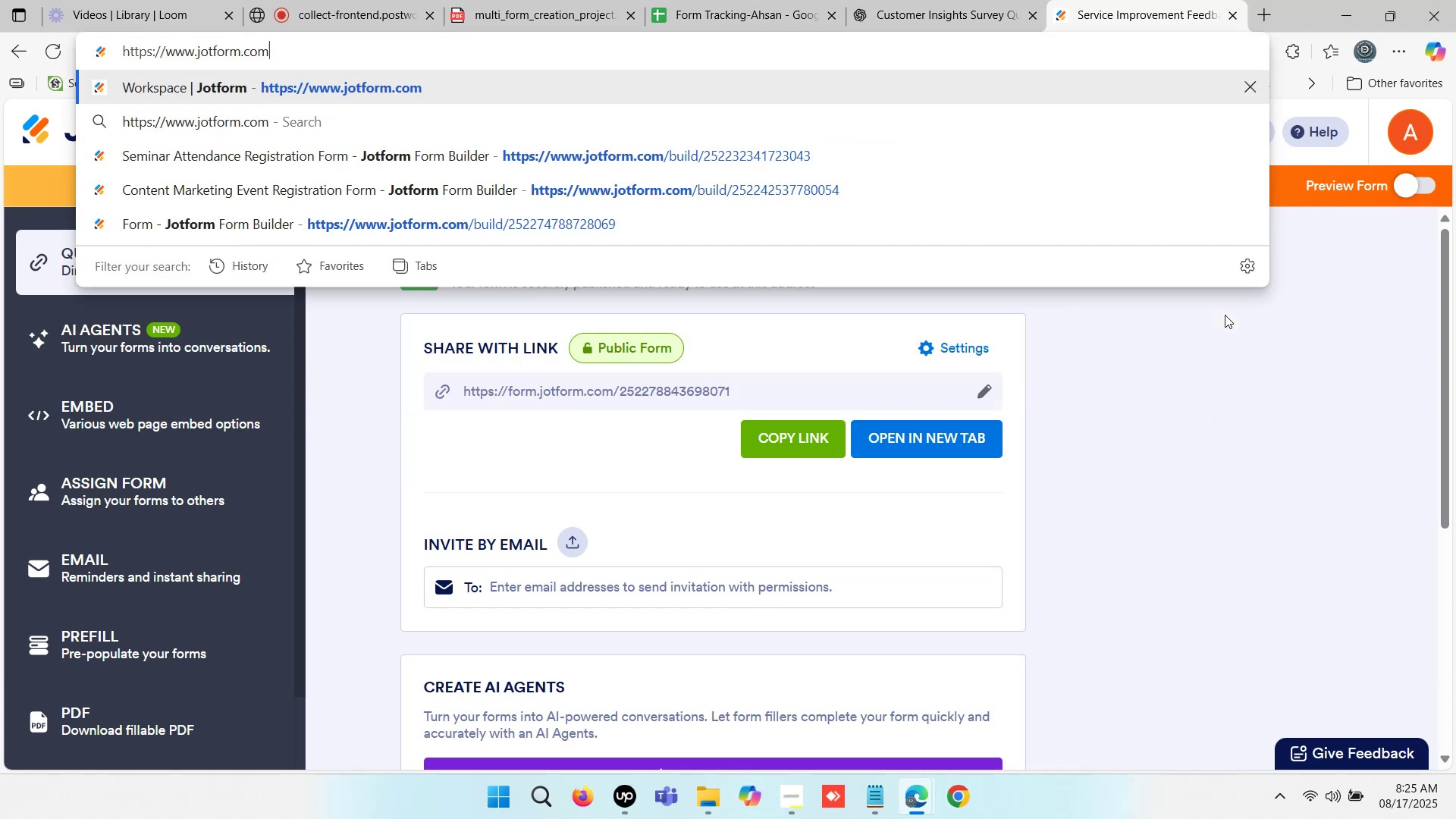 
key(Enter)
 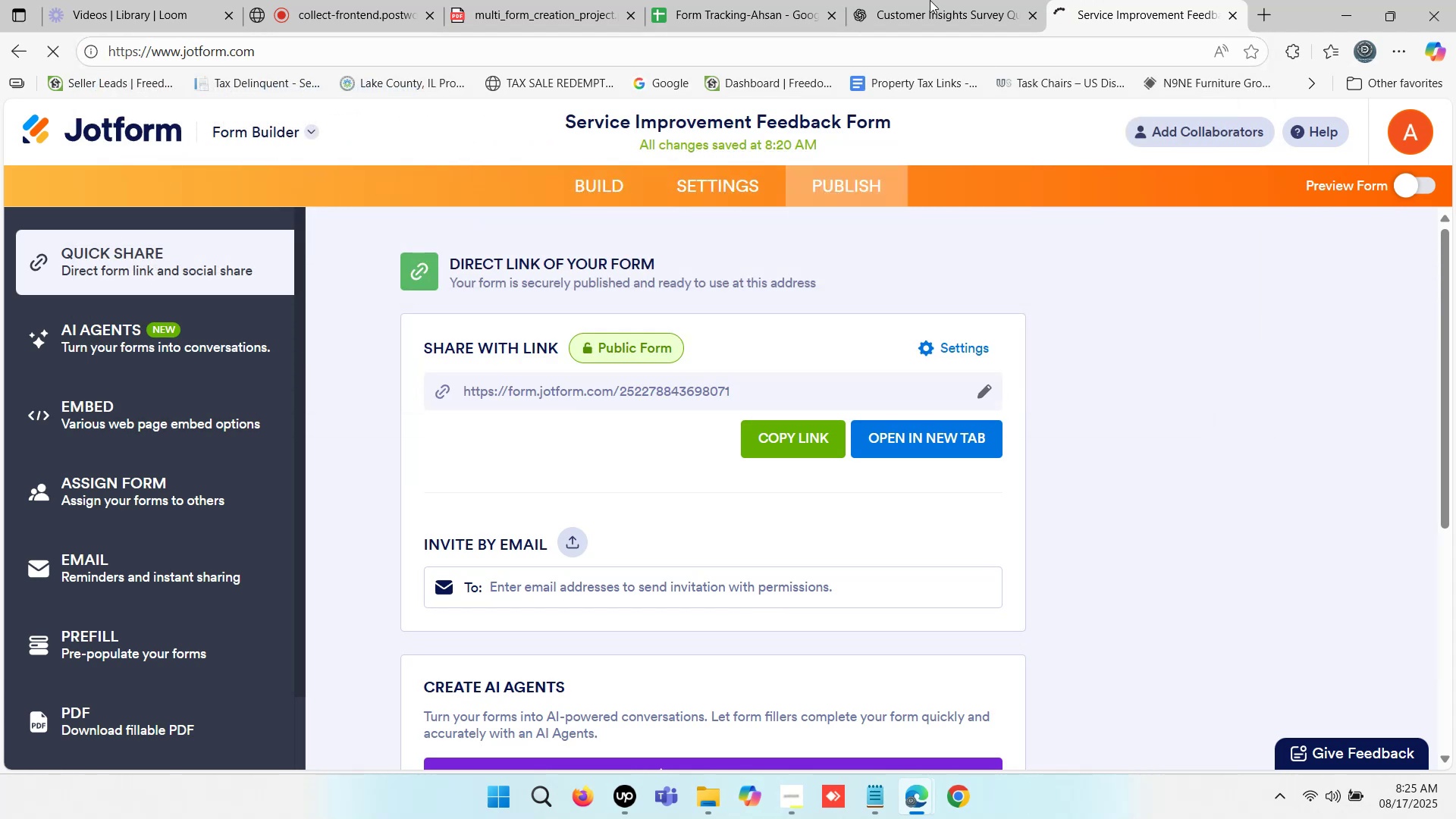 
double_click([901, 0])
 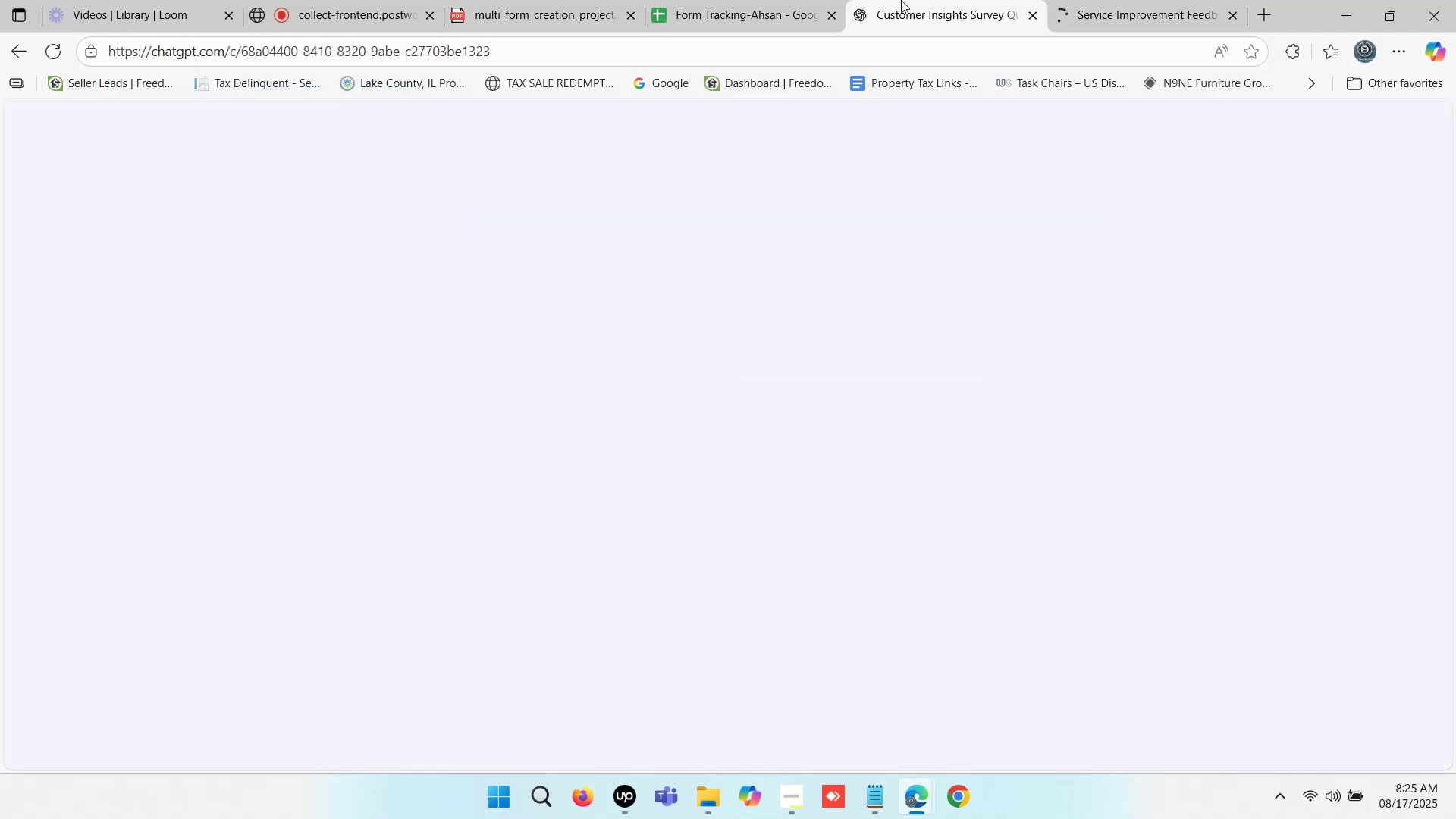 
triple_click([901, 0])
 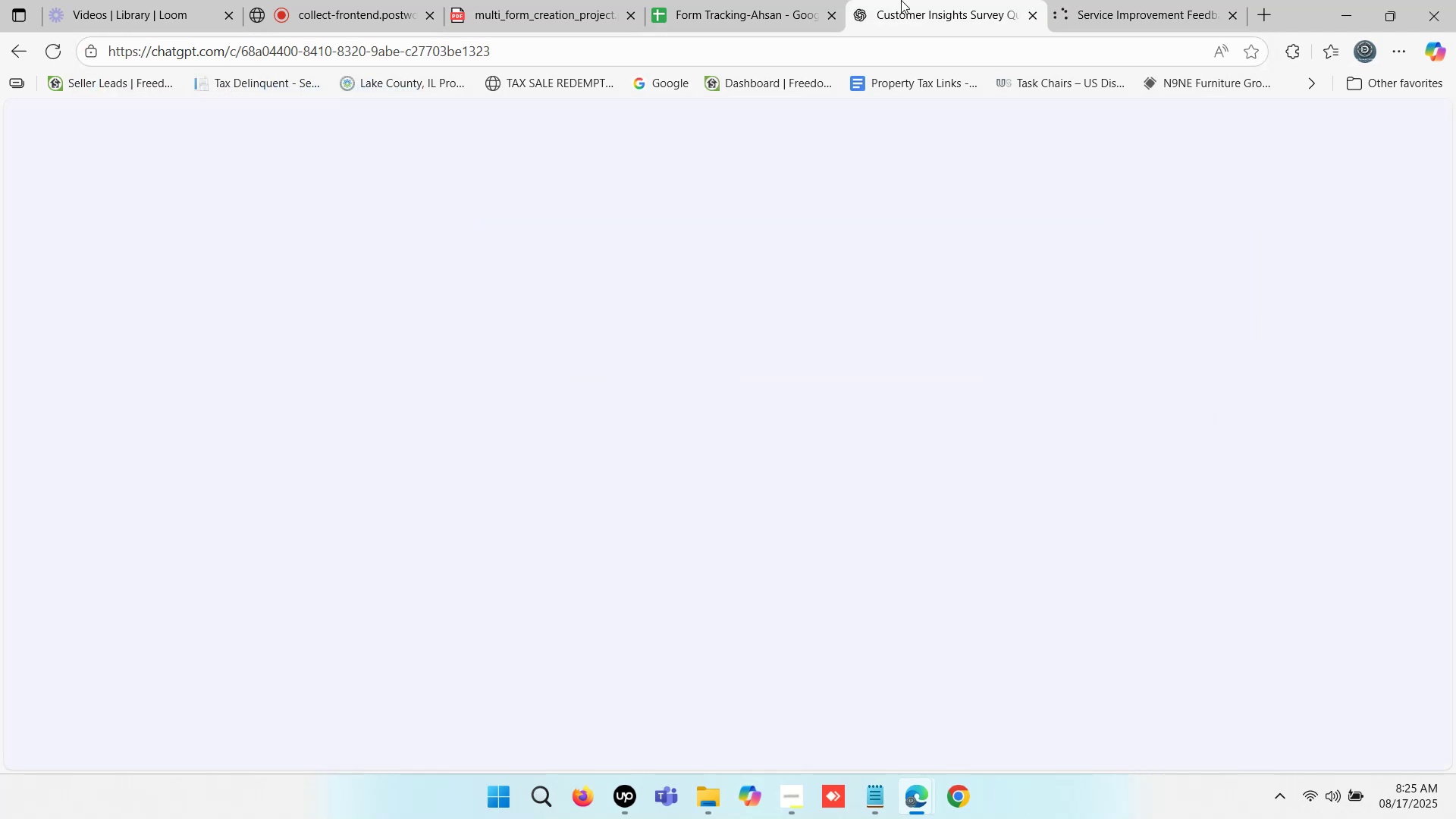 
triple_click([901, 0])
 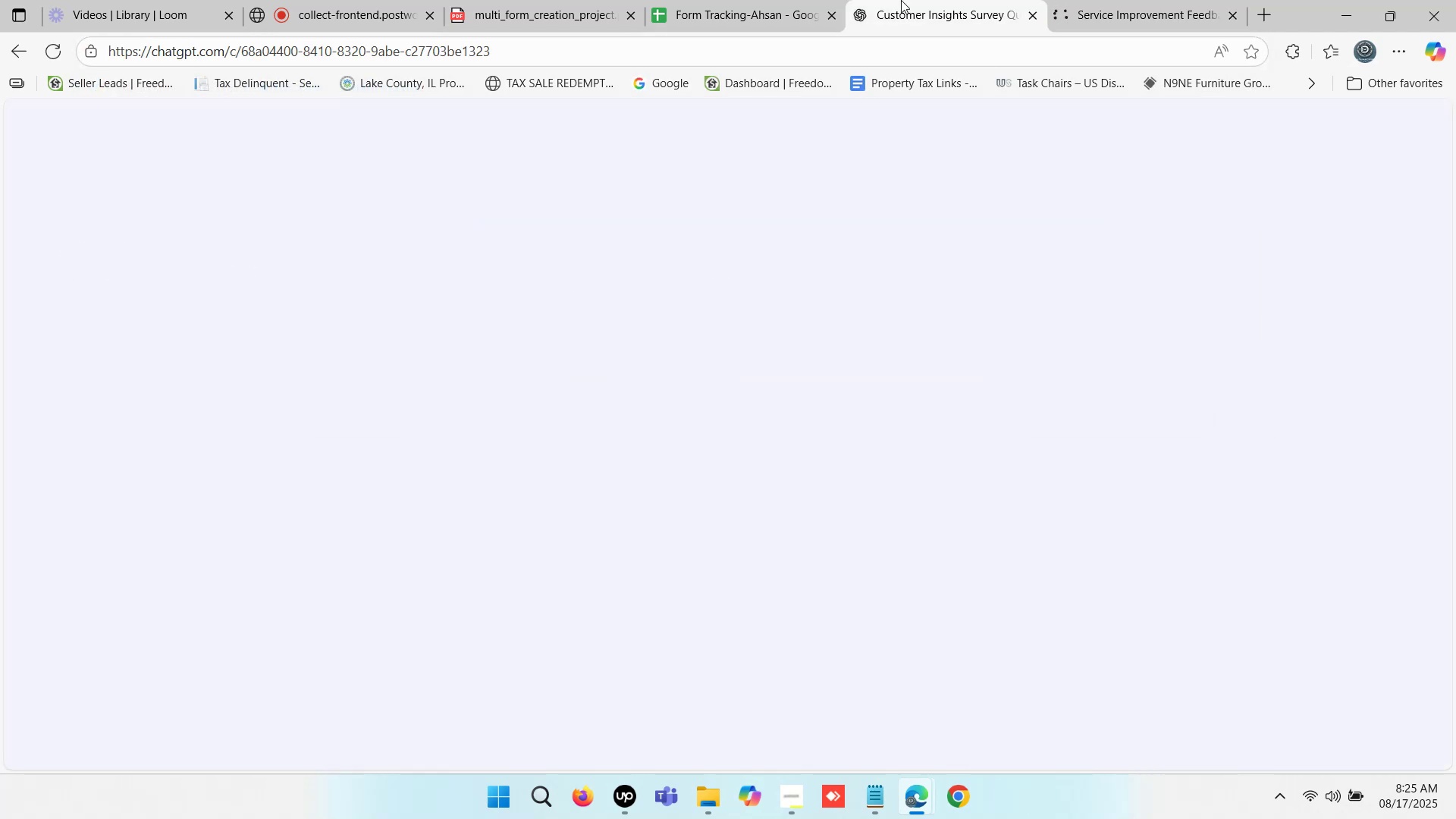 
triple_click([901, 0])
 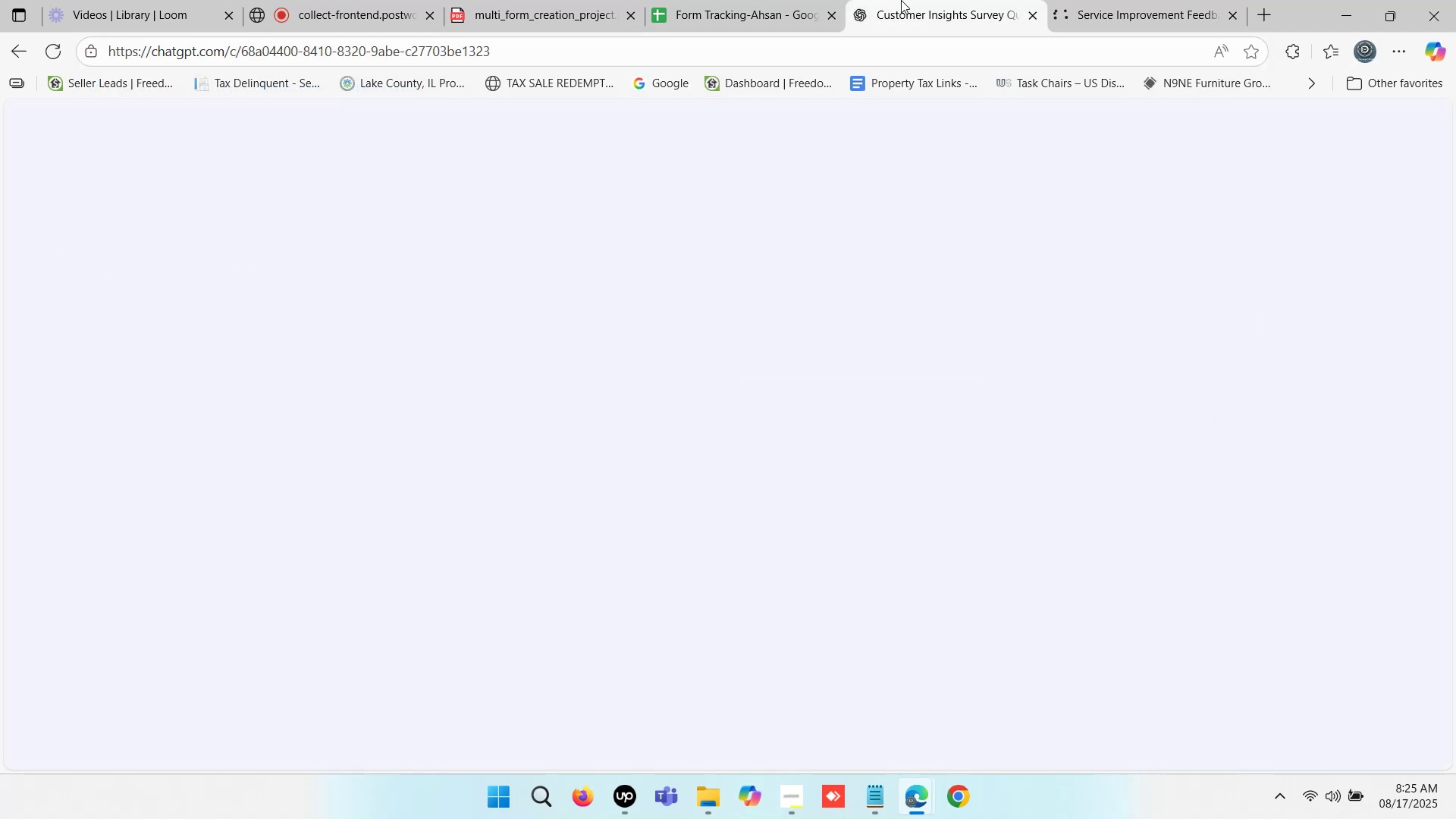 
triple_click([901, 0])
 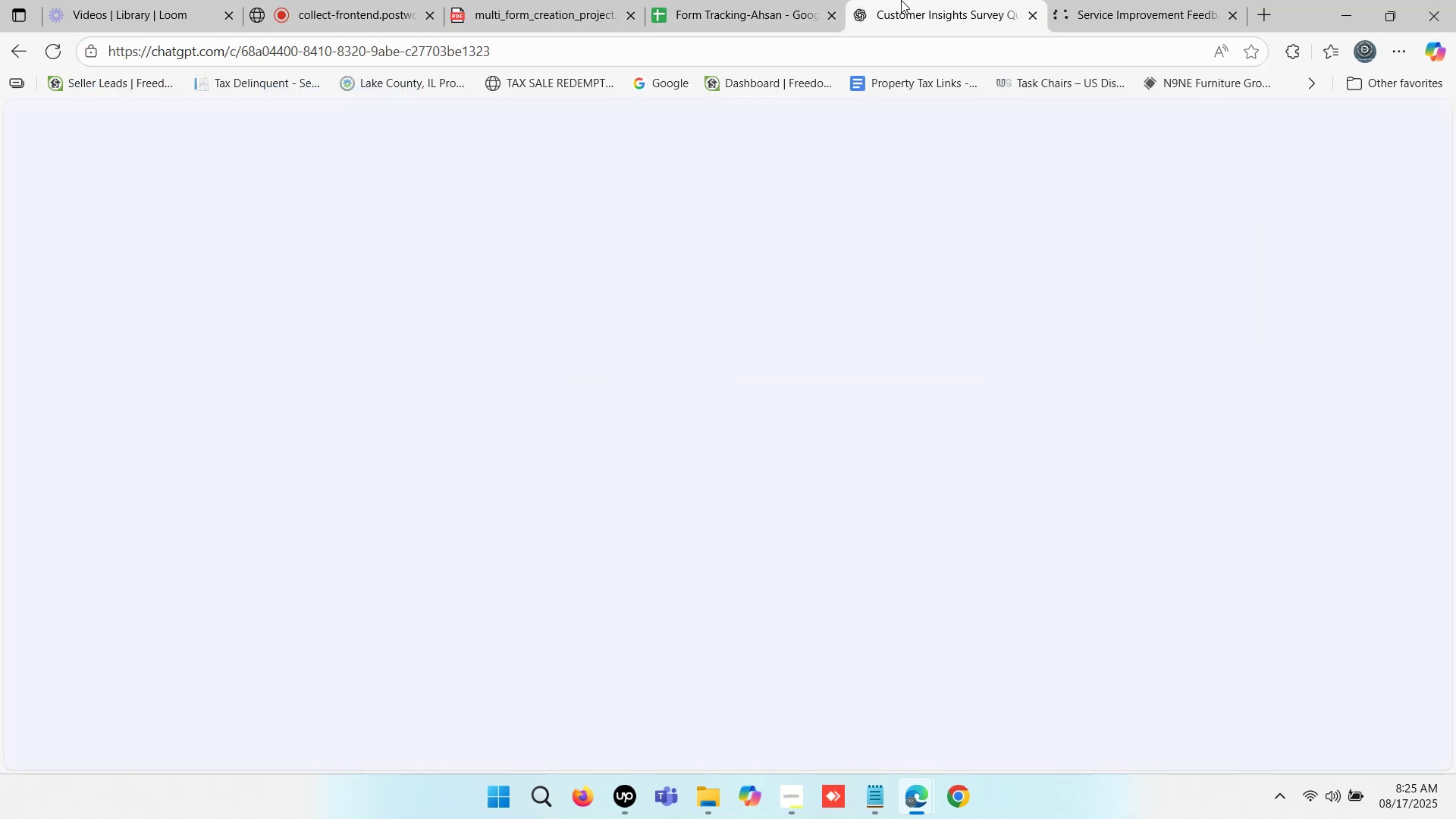 
triple_click([901, 0])
 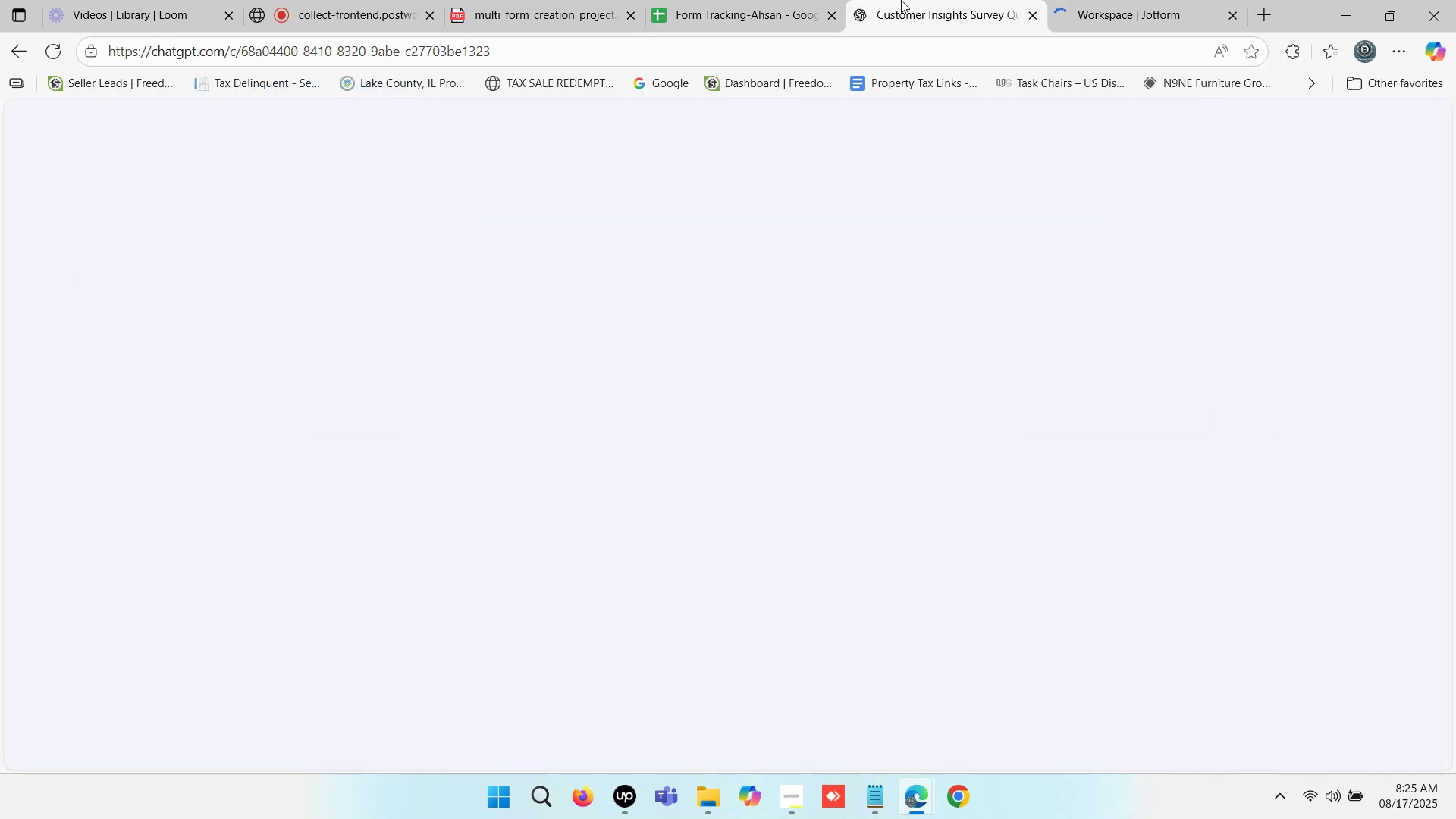 
triple_click([901, 0])
 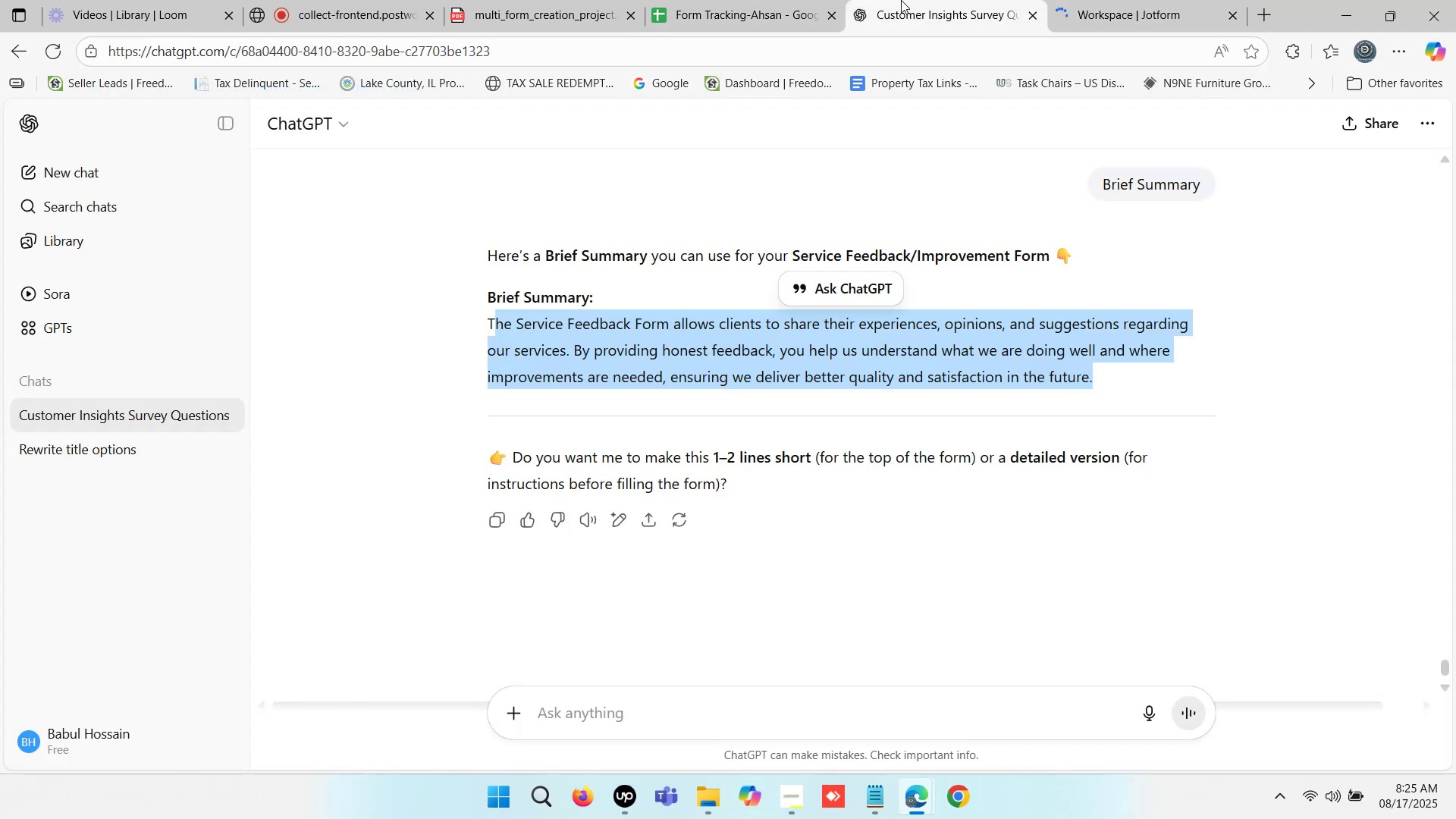 
triple_click([901, 0])
 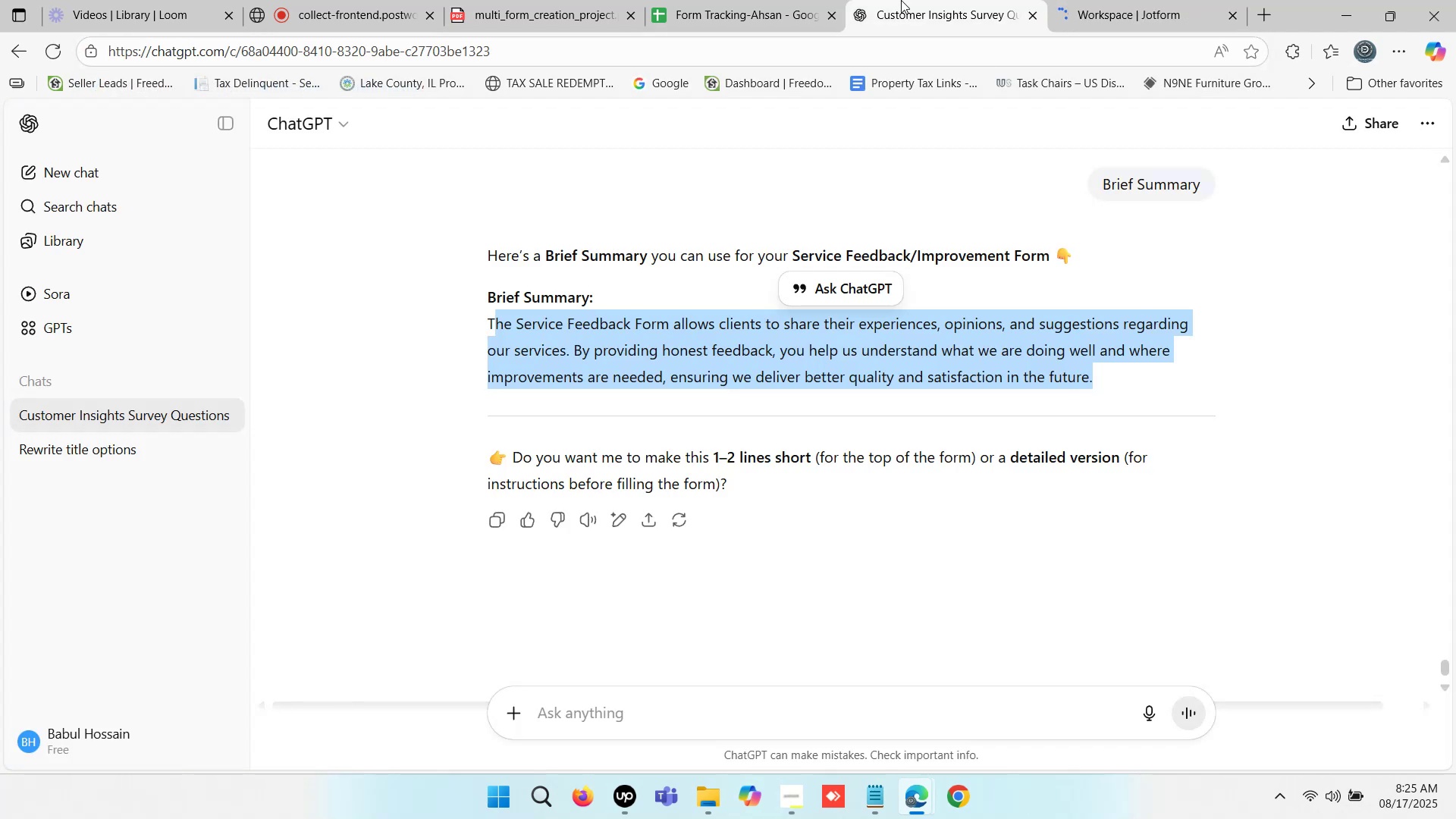 
triple_click([901, 0])
 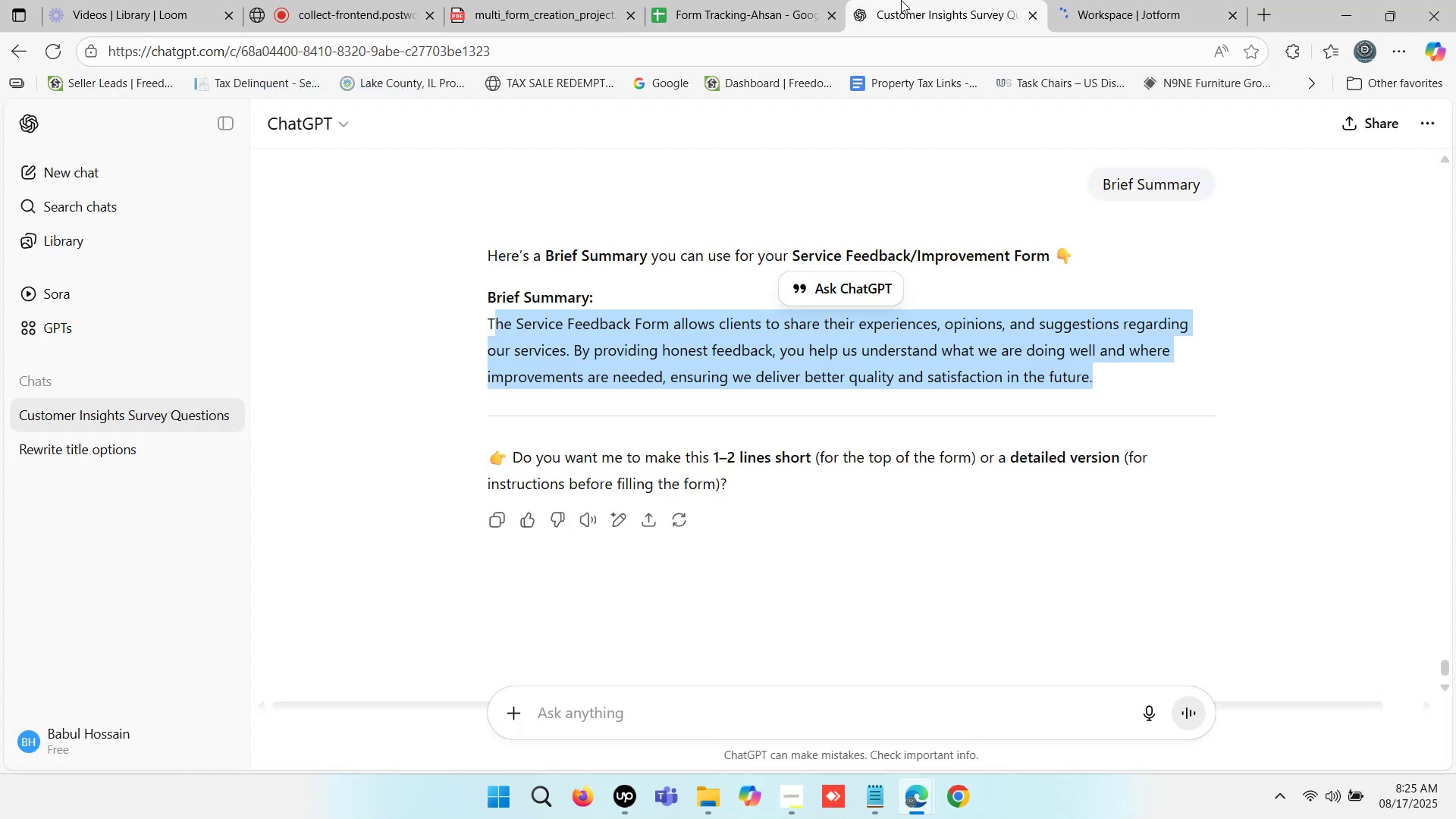 
triple_click([901, 0])
 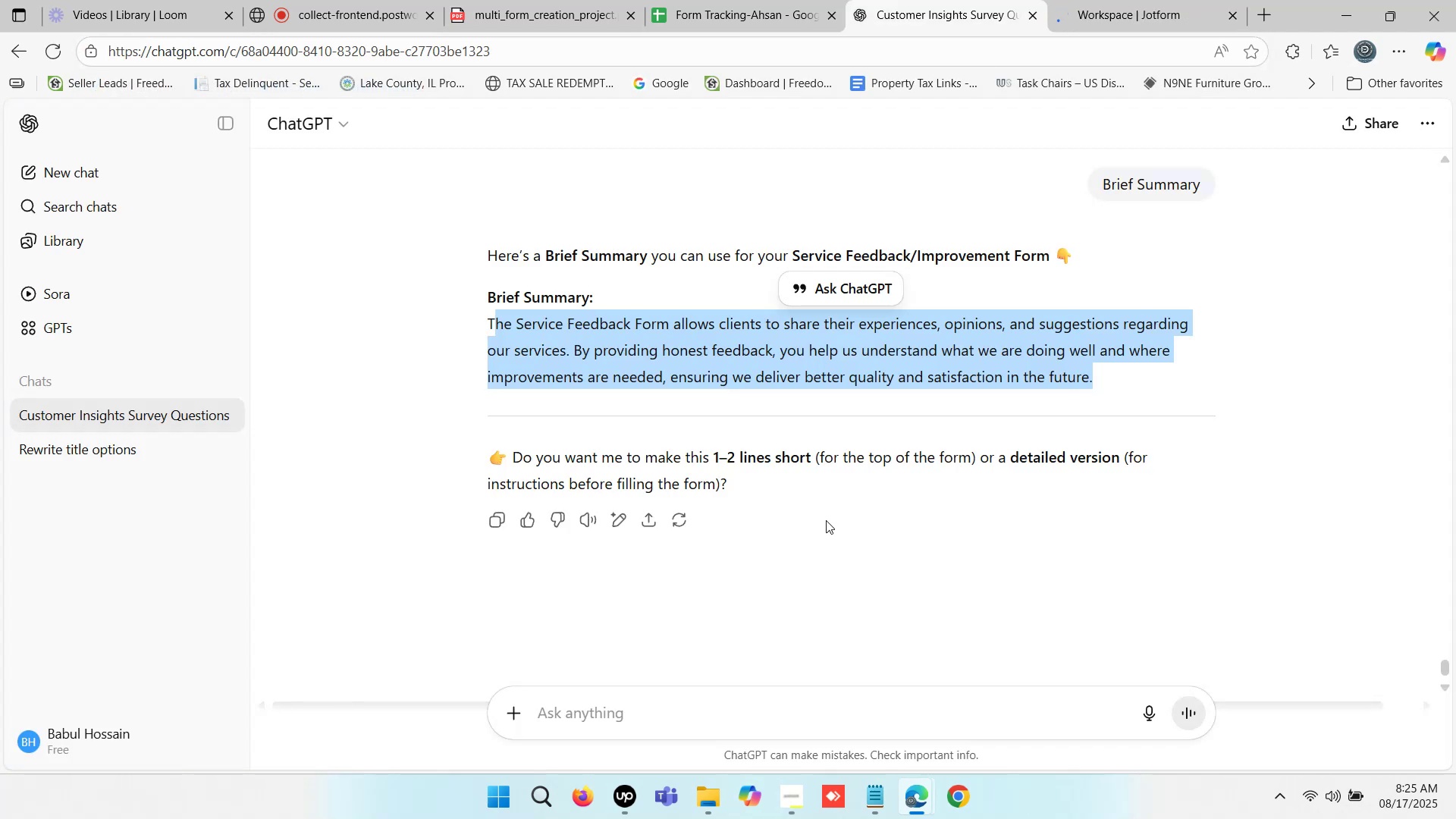 
scroll: coordinate [766, 548], scroll_direction: down, amount: 2.0
 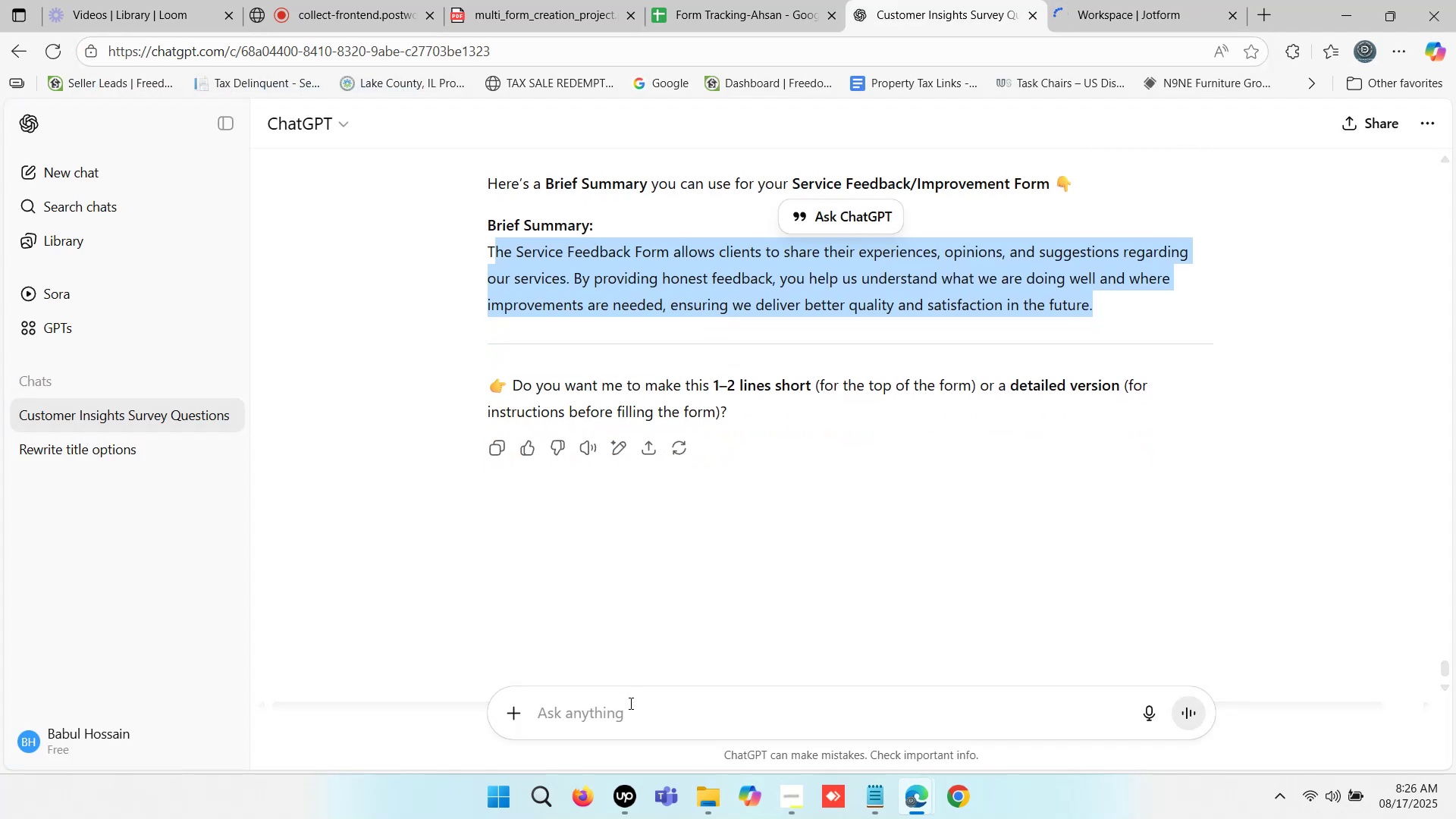 
left_click([629, 703])
 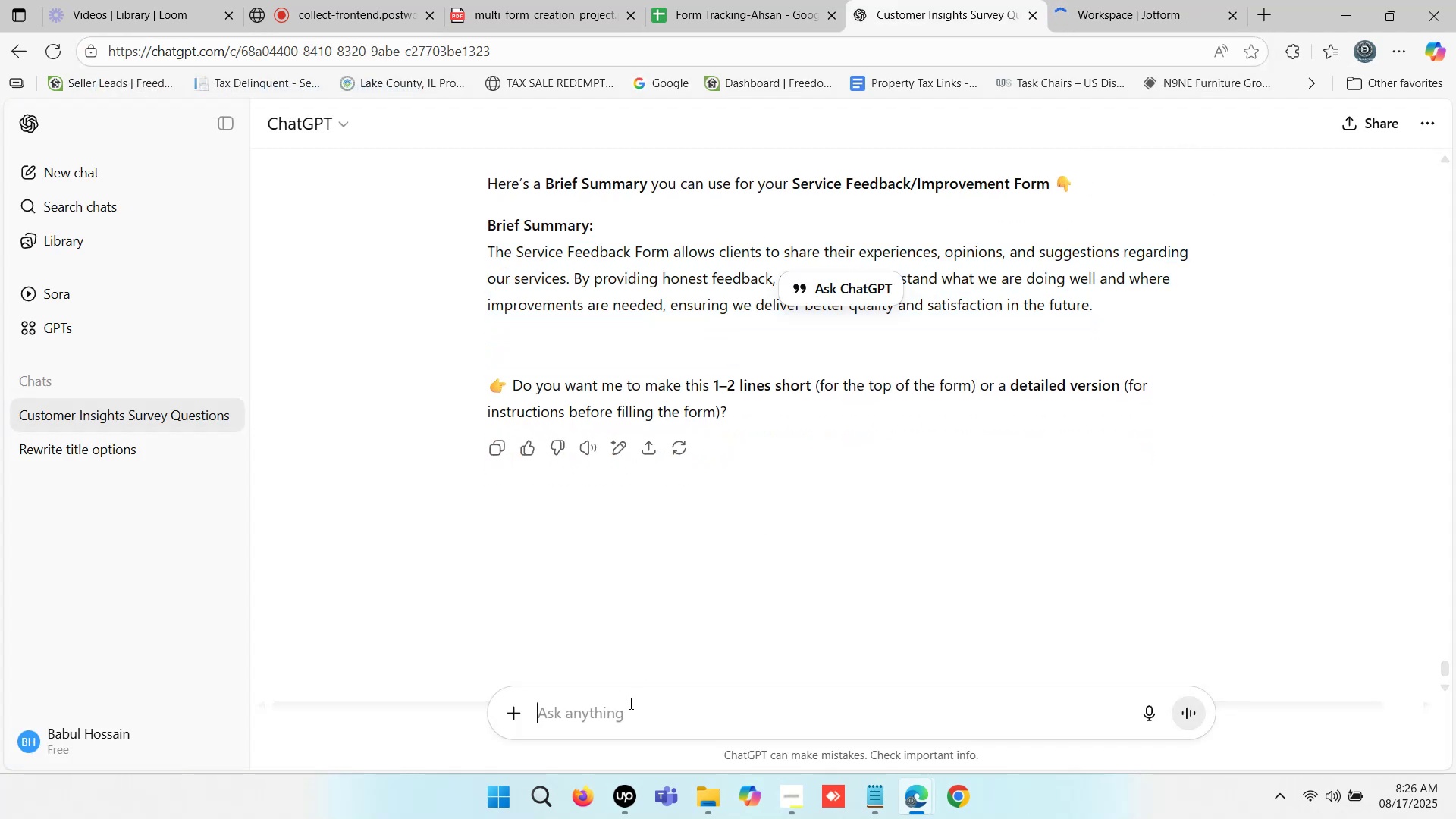 
key(Control+V)
 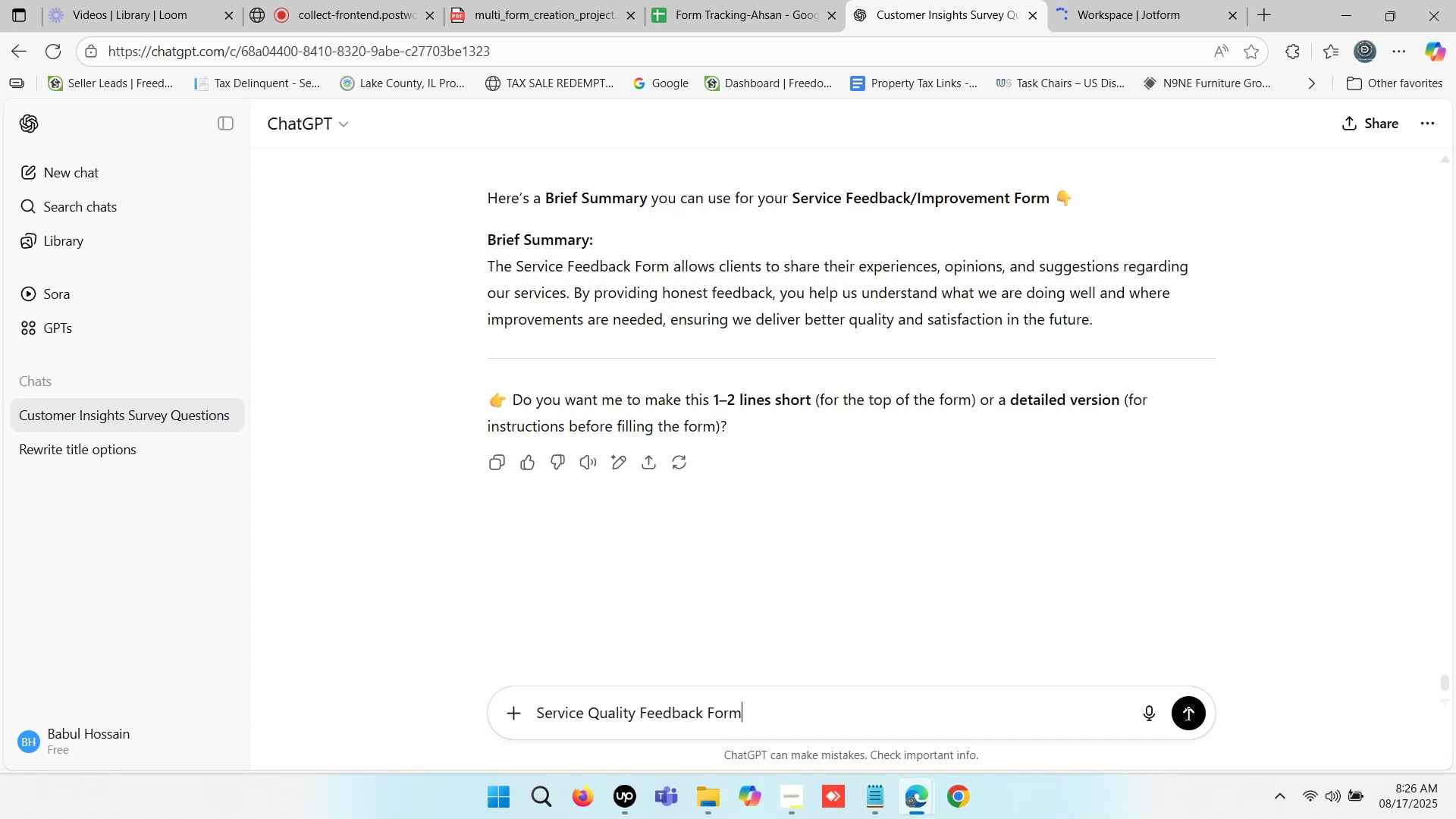 
left_click([1186, 714])
 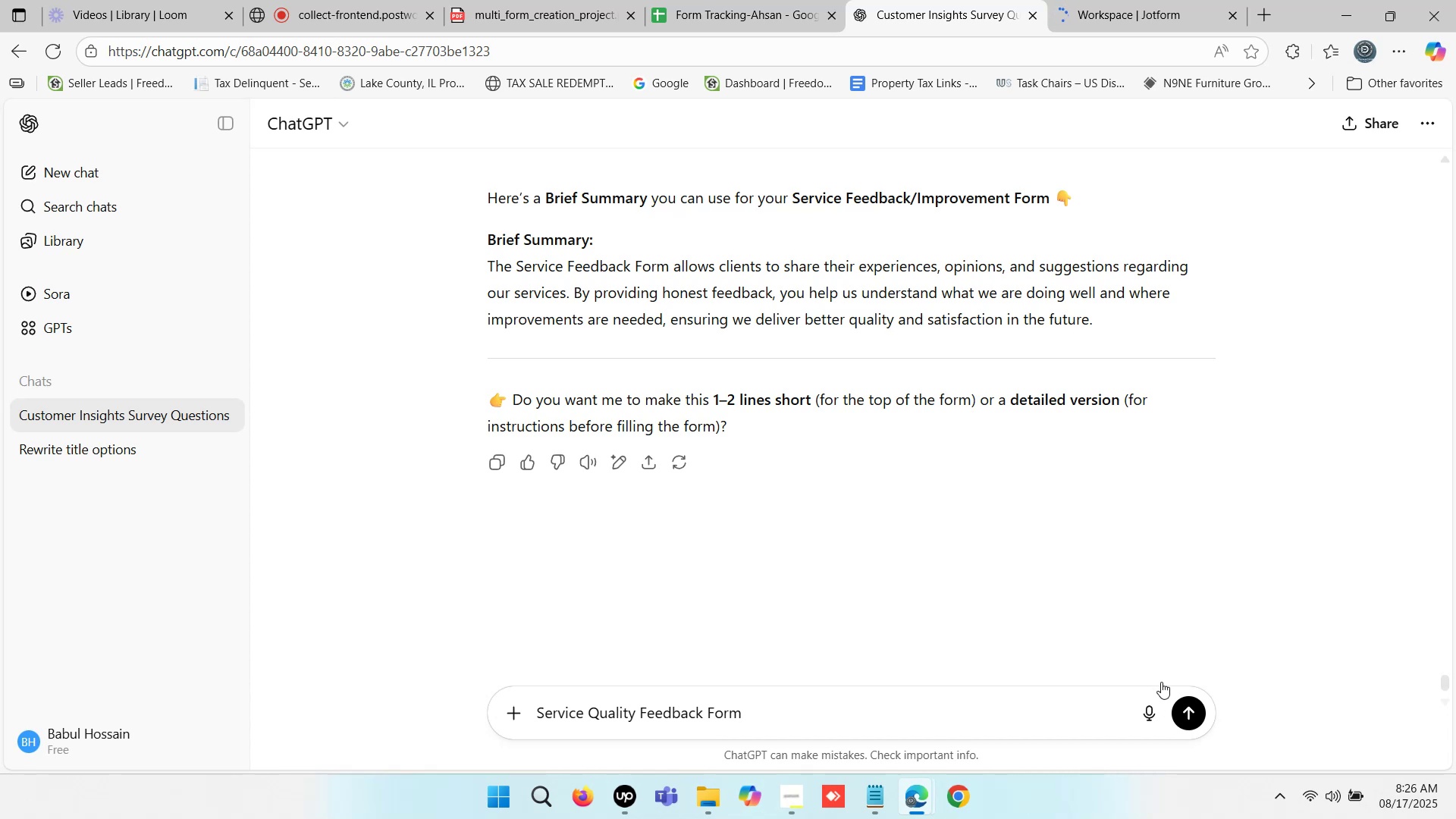 
wait(8.2)
 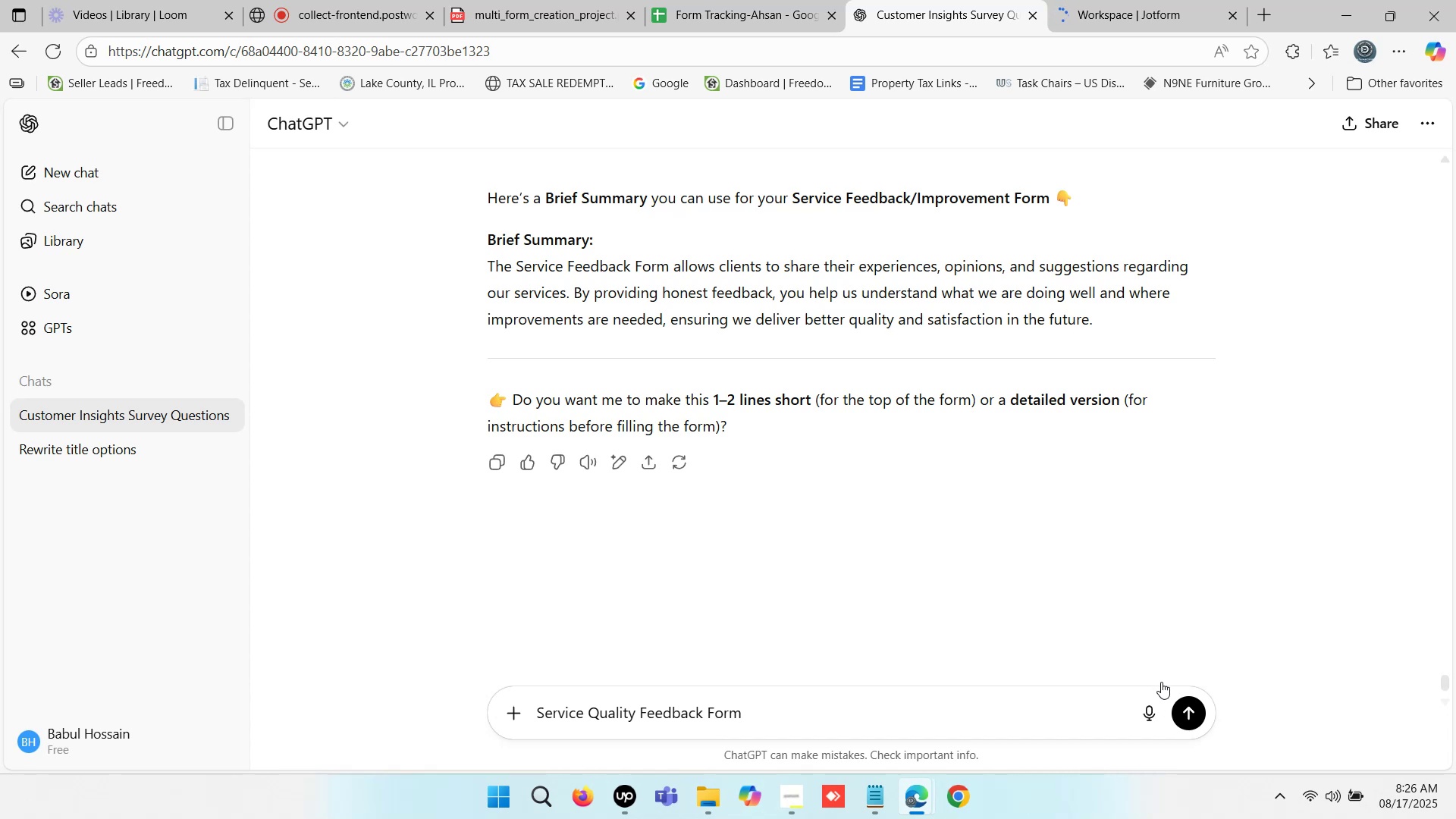 
double_click([1109, 0])
 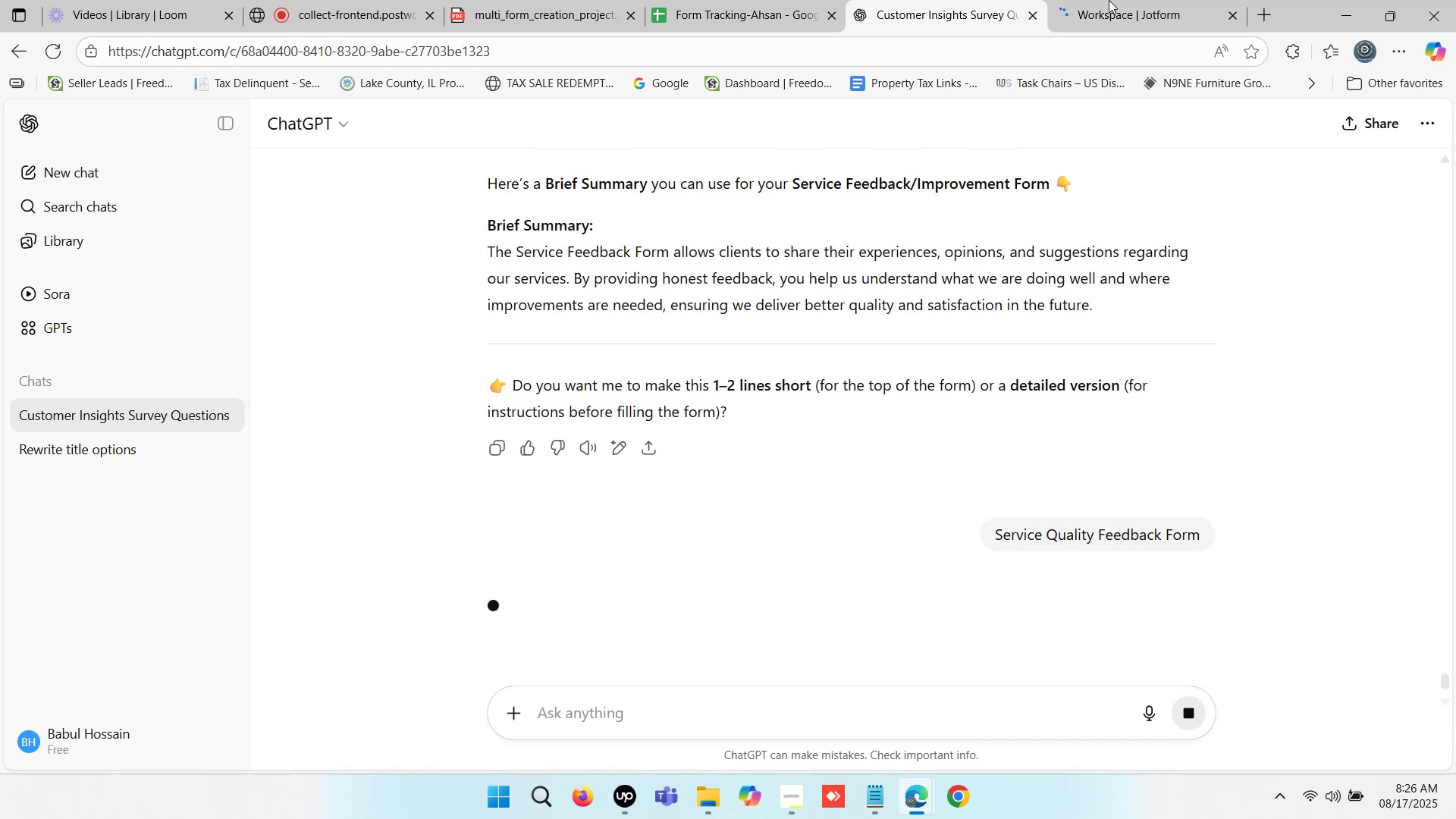 
triple_click([1109, 0])
 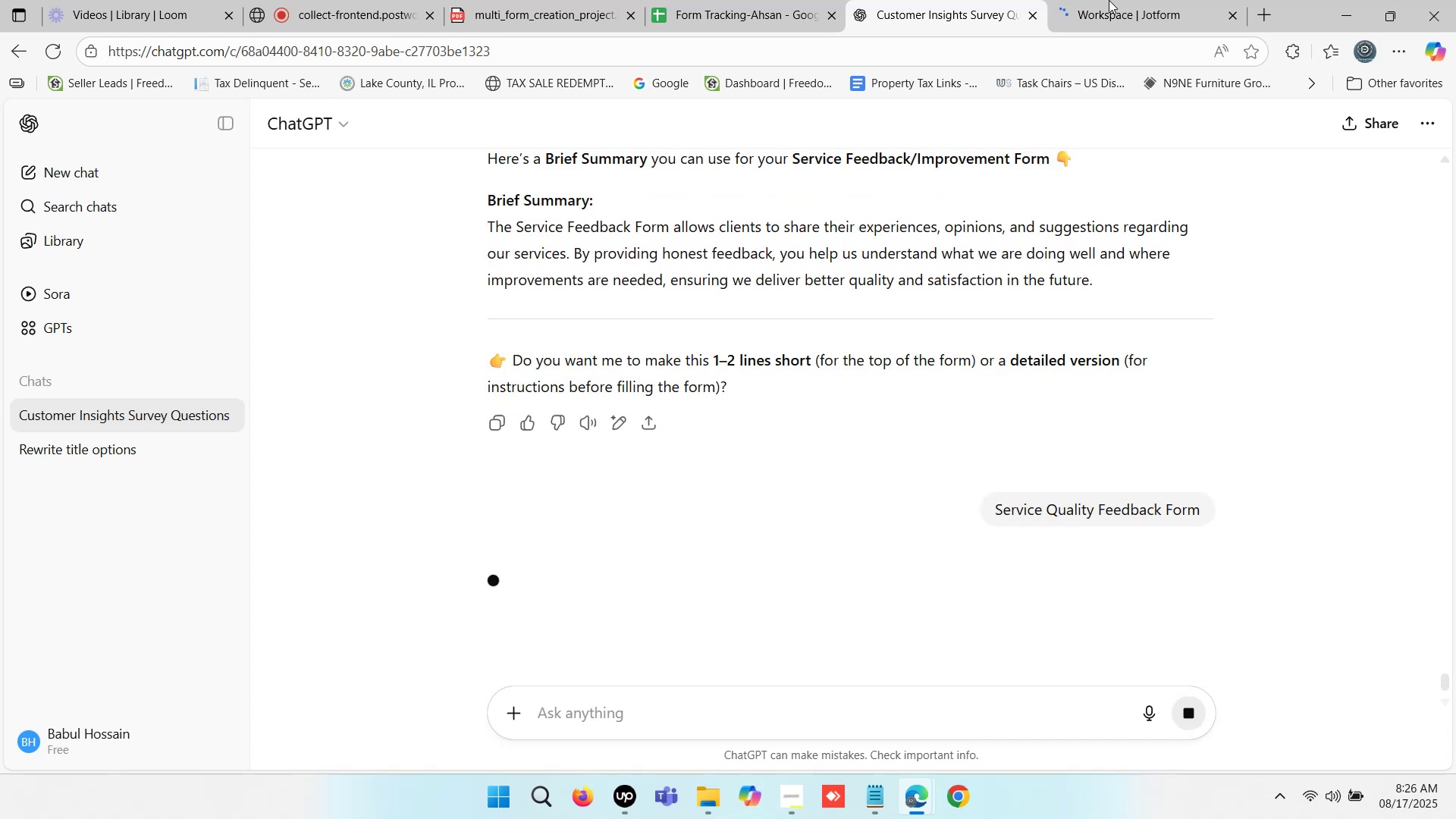 
triple_click([1109, 0])
 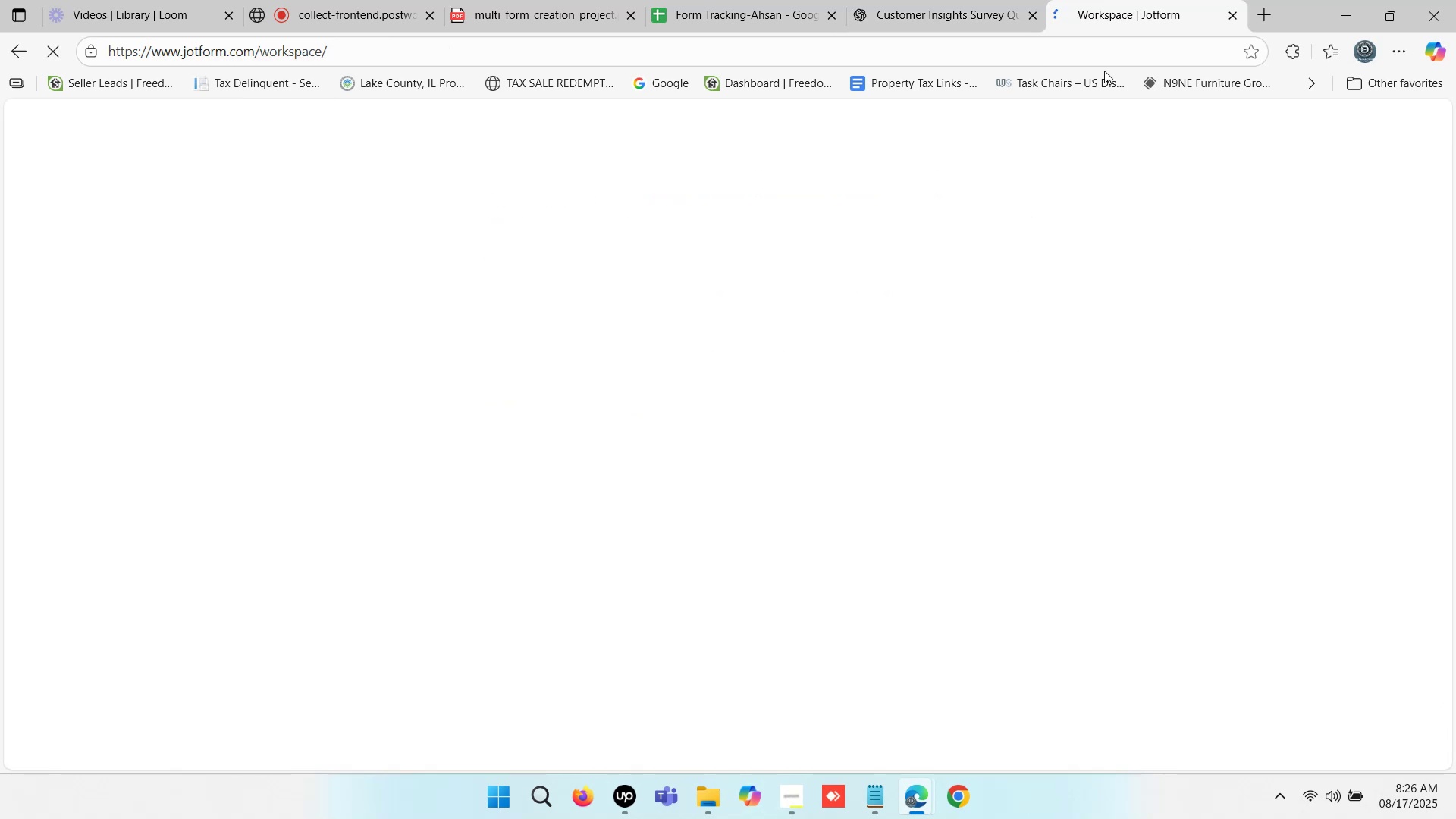 
mouse_move([1081, 141])
 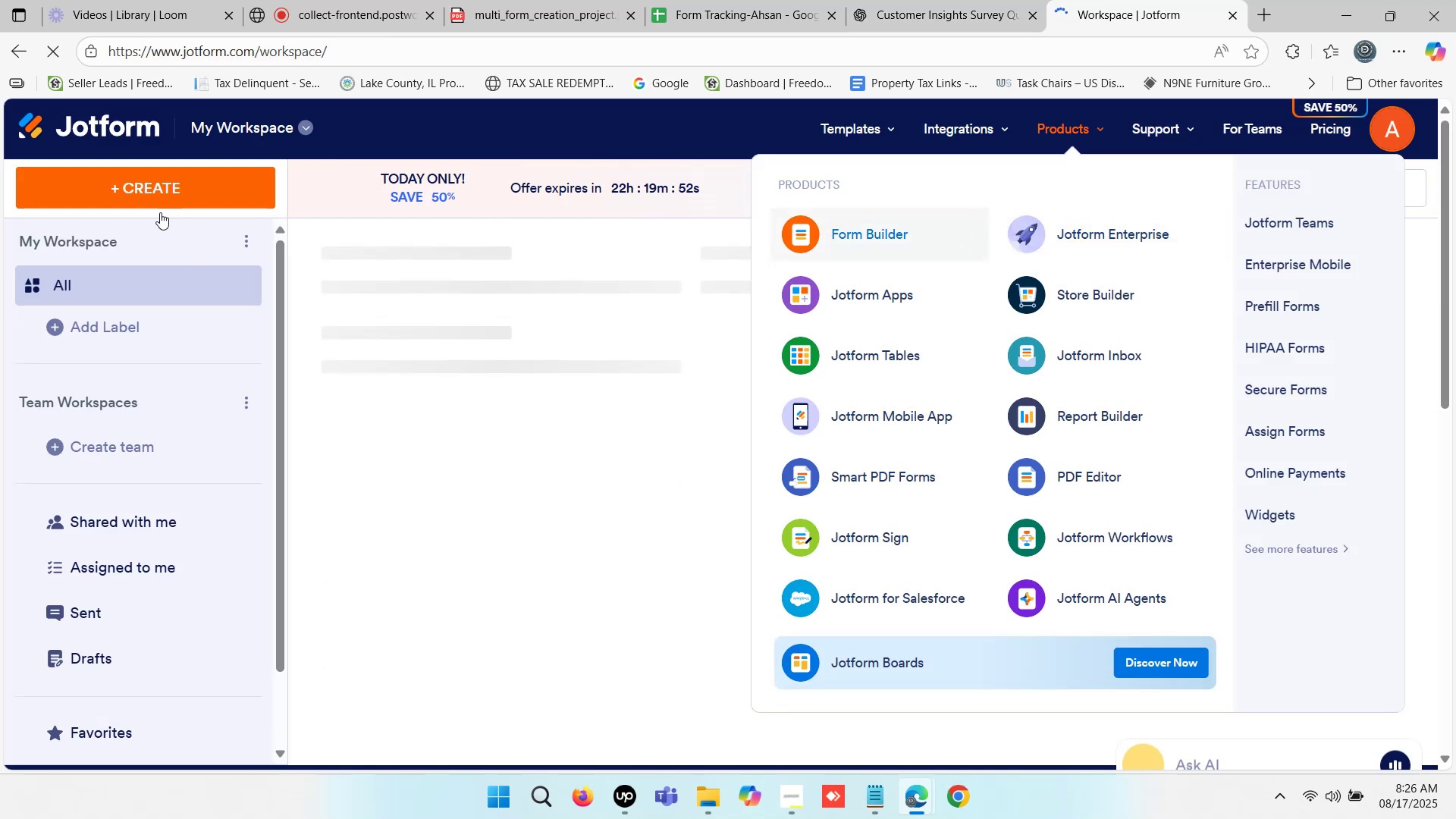 
left_click([161, 186])
 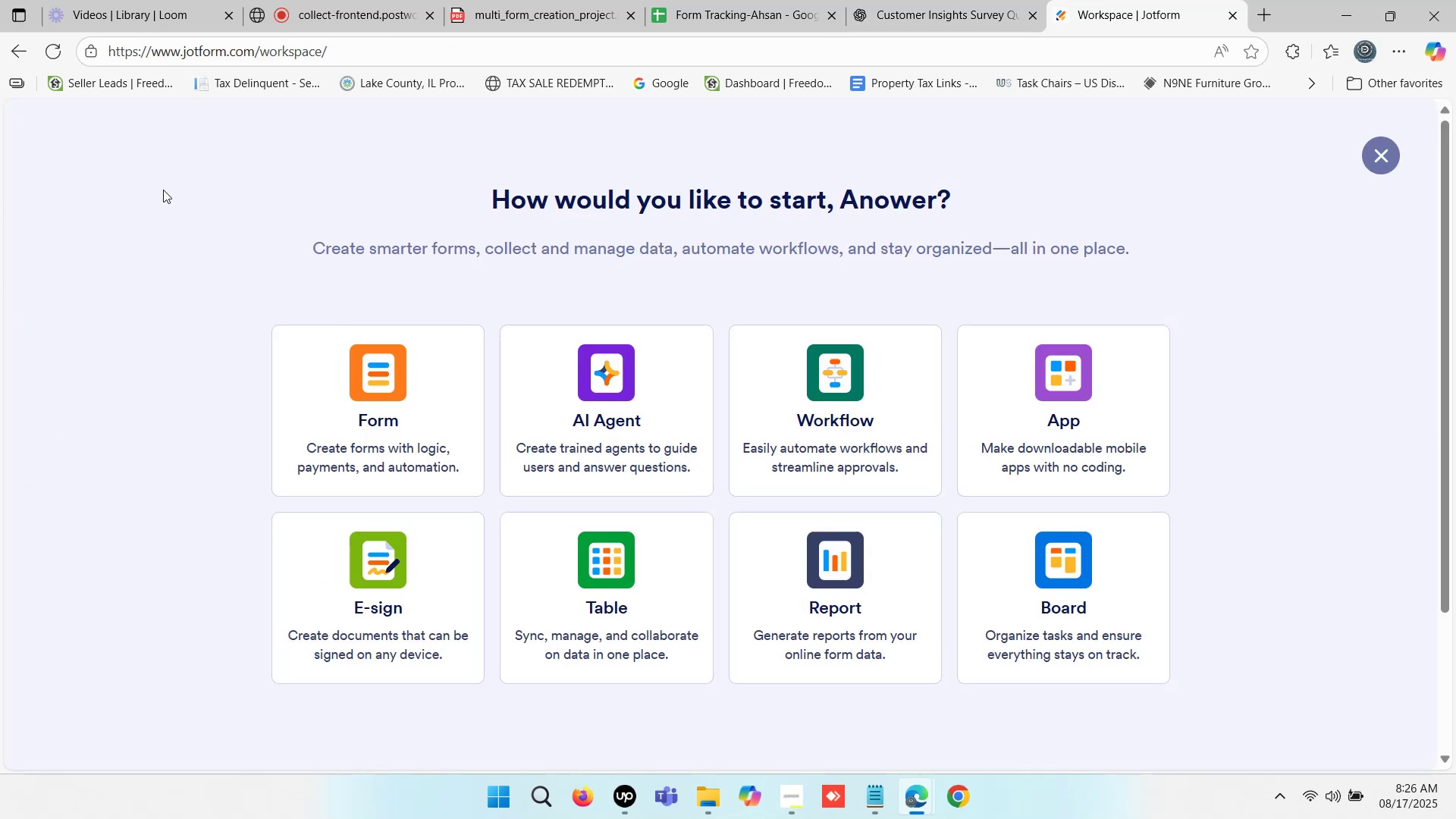 
wait(5.35)
 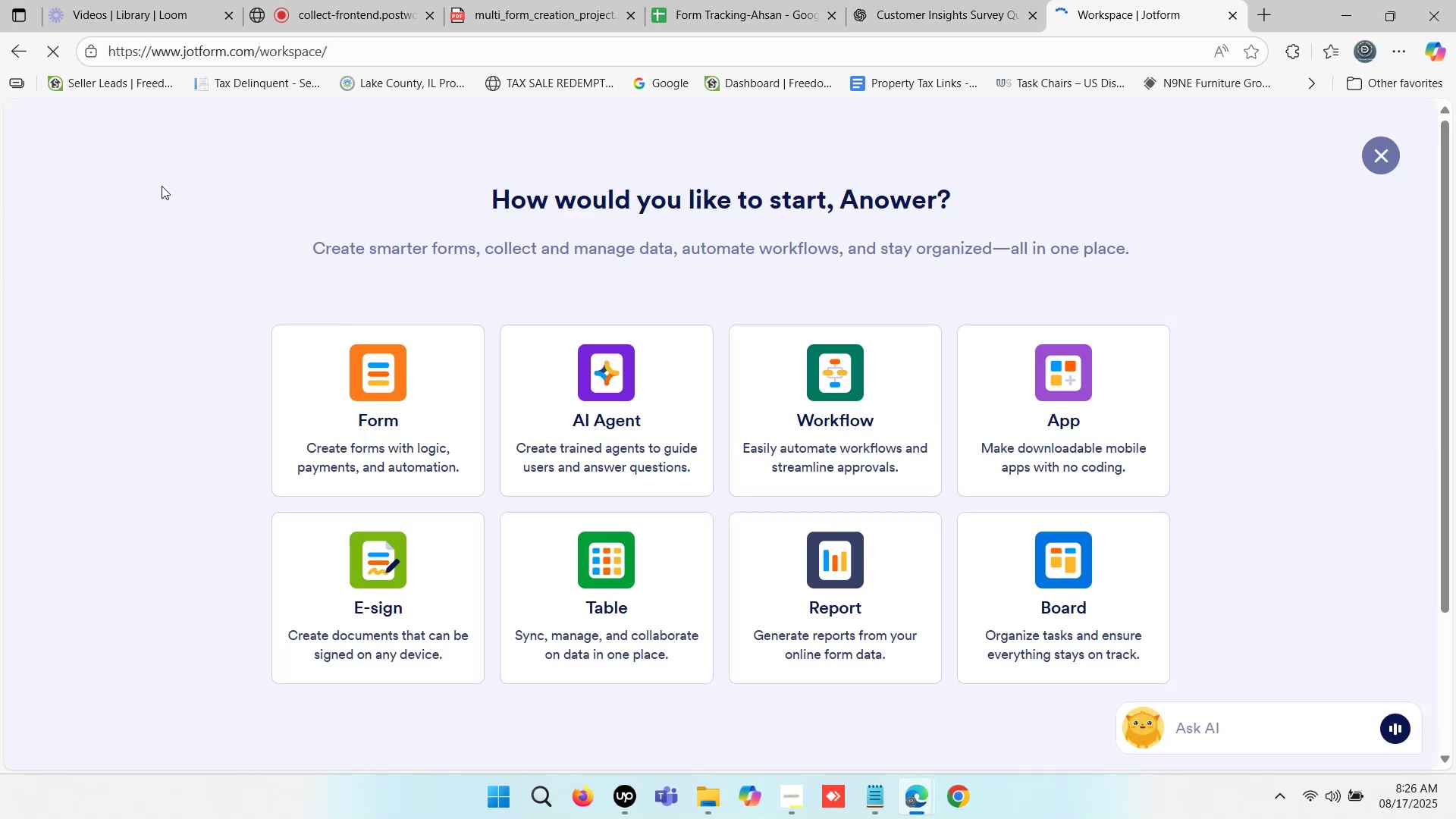 
left_click([374, 403])
 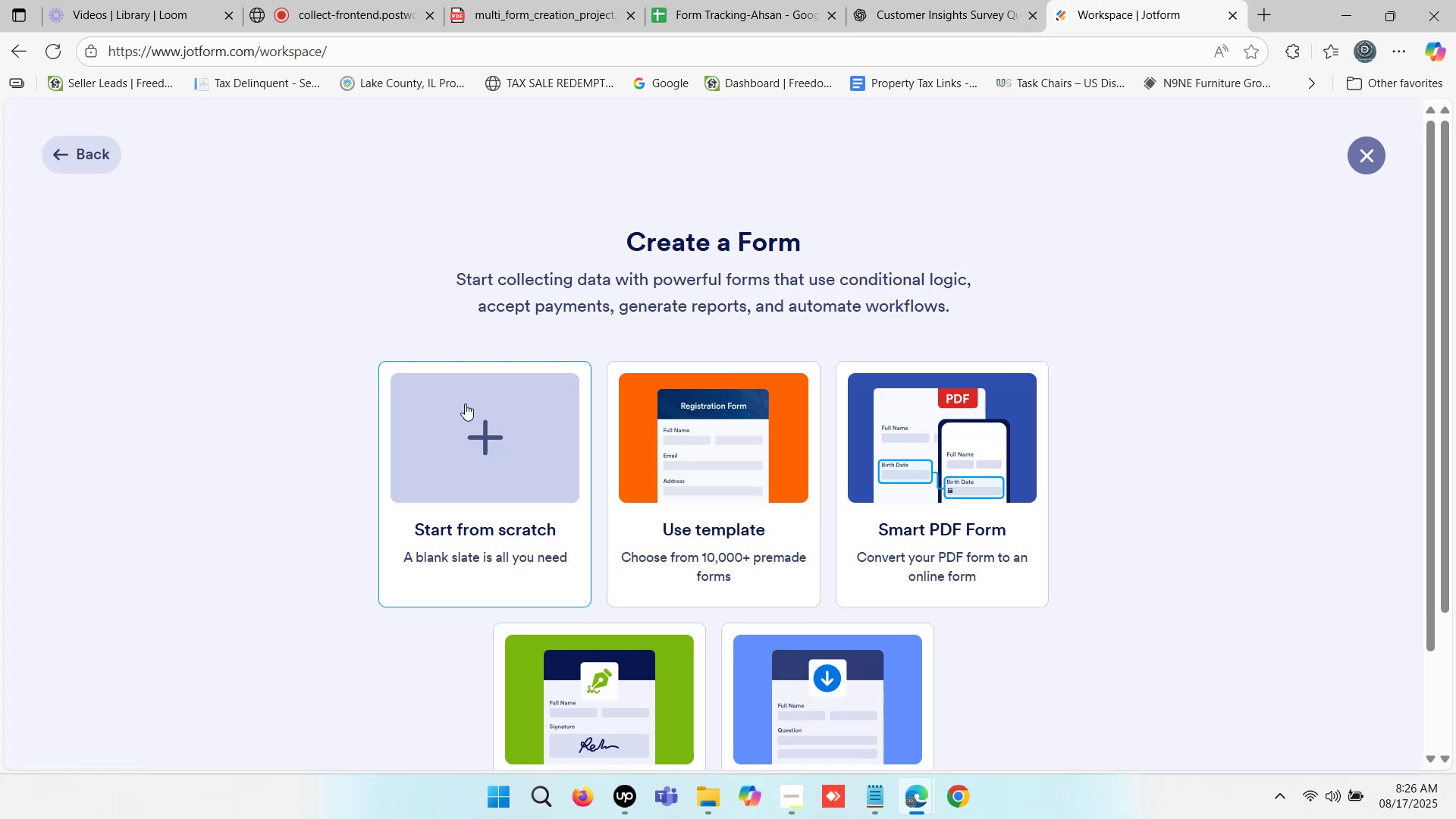 
left_click([509, 488])
 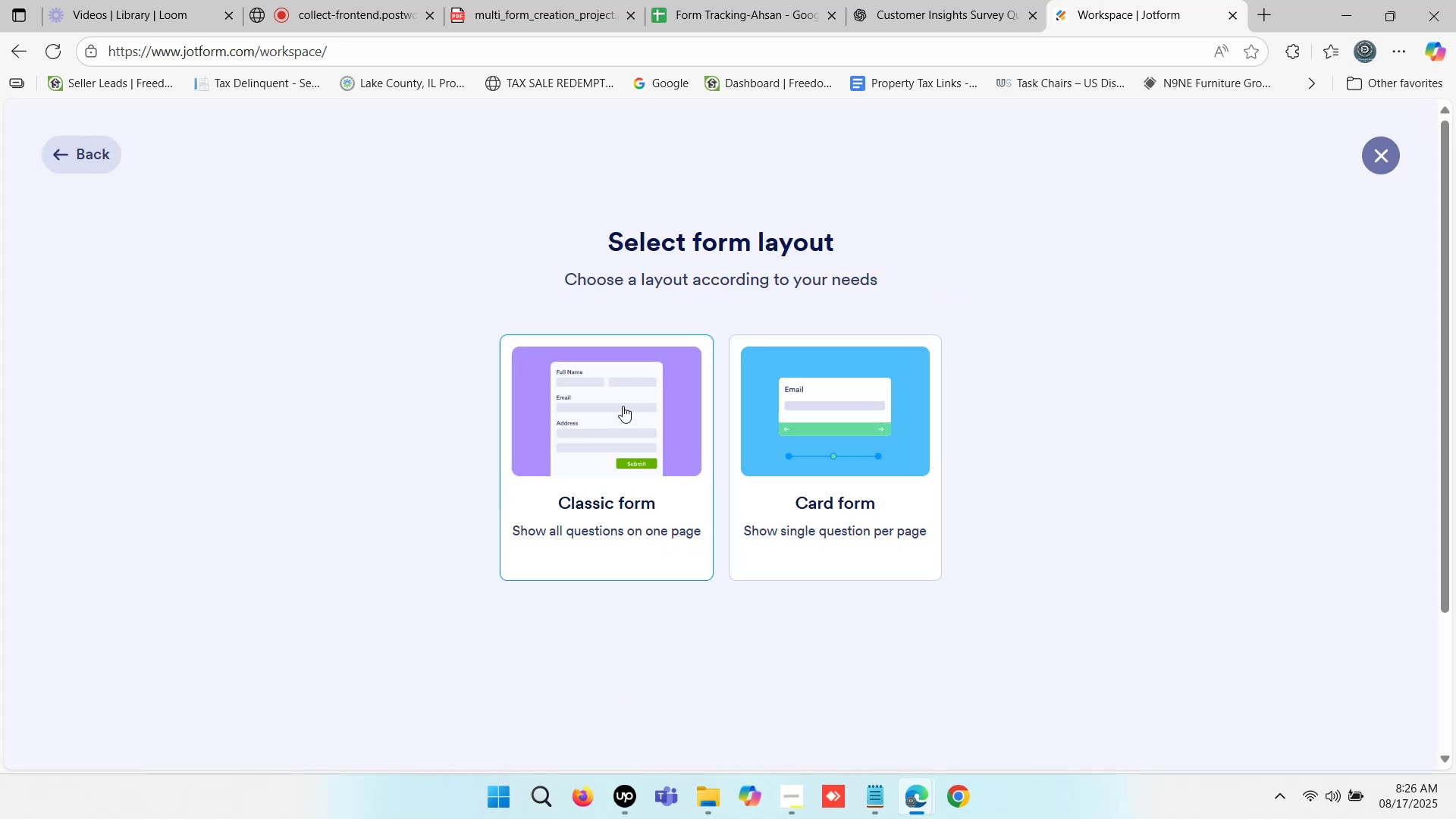 
left_click([623, 406])
 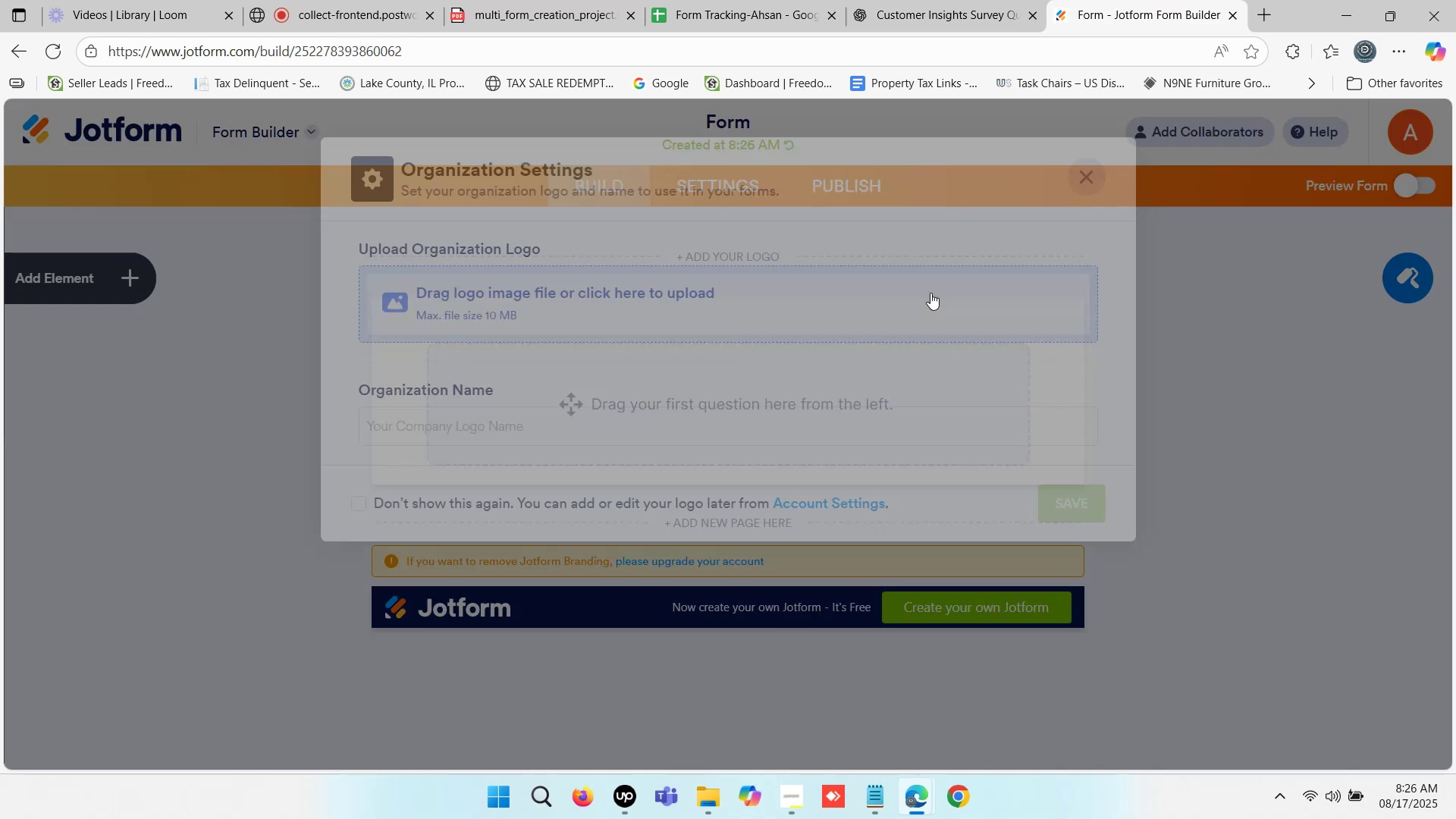 
wait(5.74)
 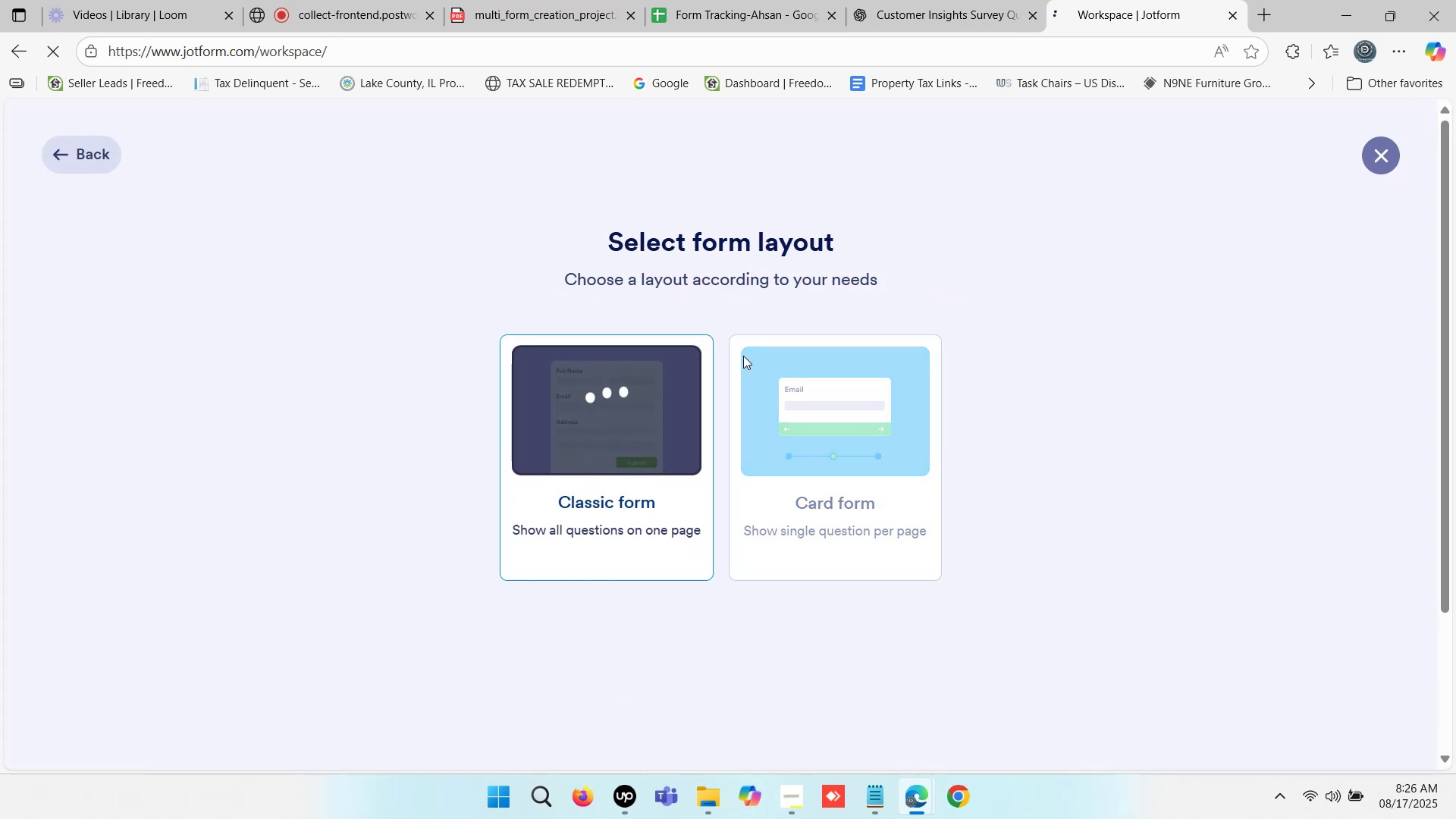 
left_click([1084, 278])
 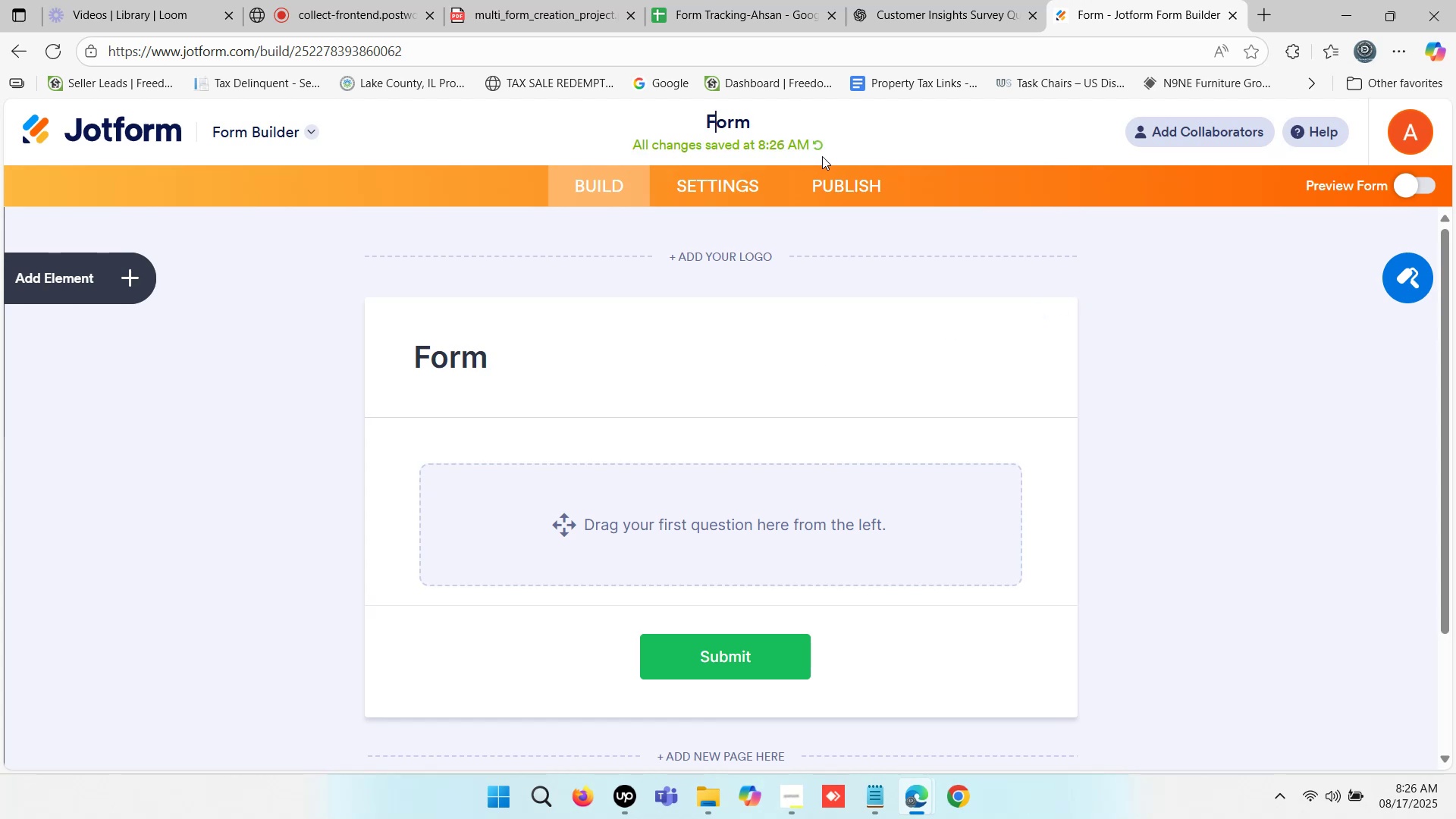 
double_click([717, 110])
 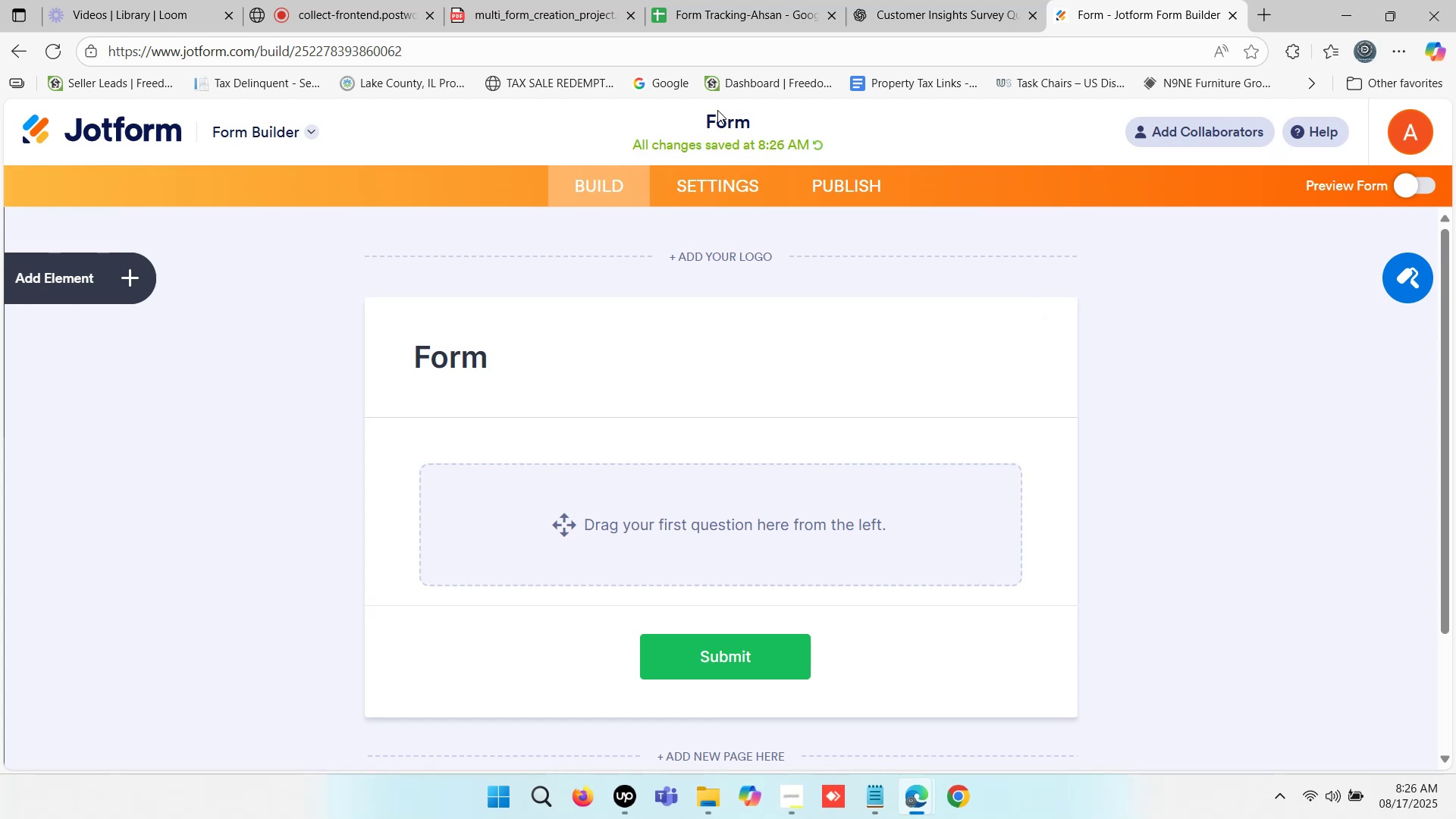 
triple_click([717, 110])
 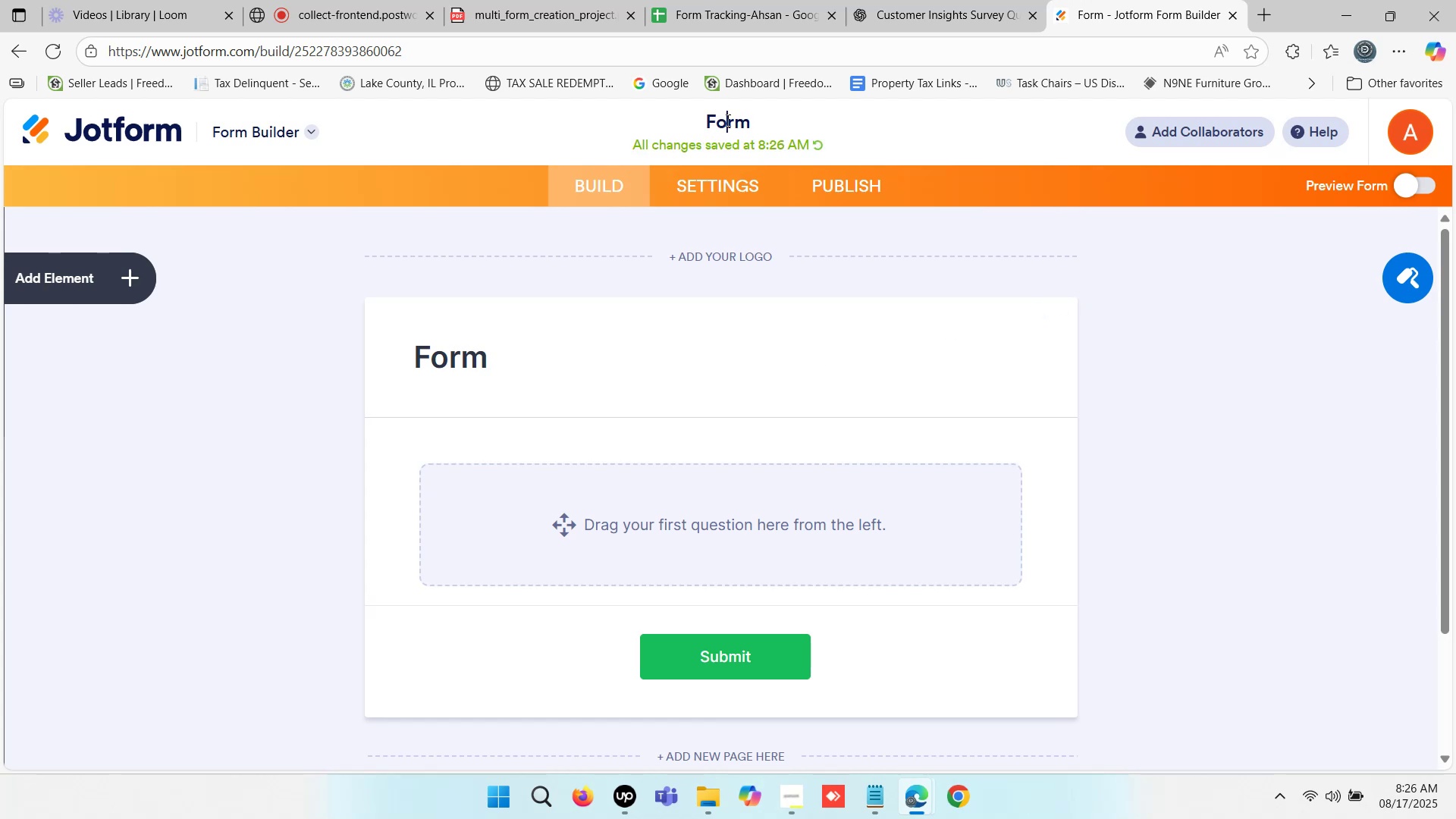 
triple_click([726, 120])
 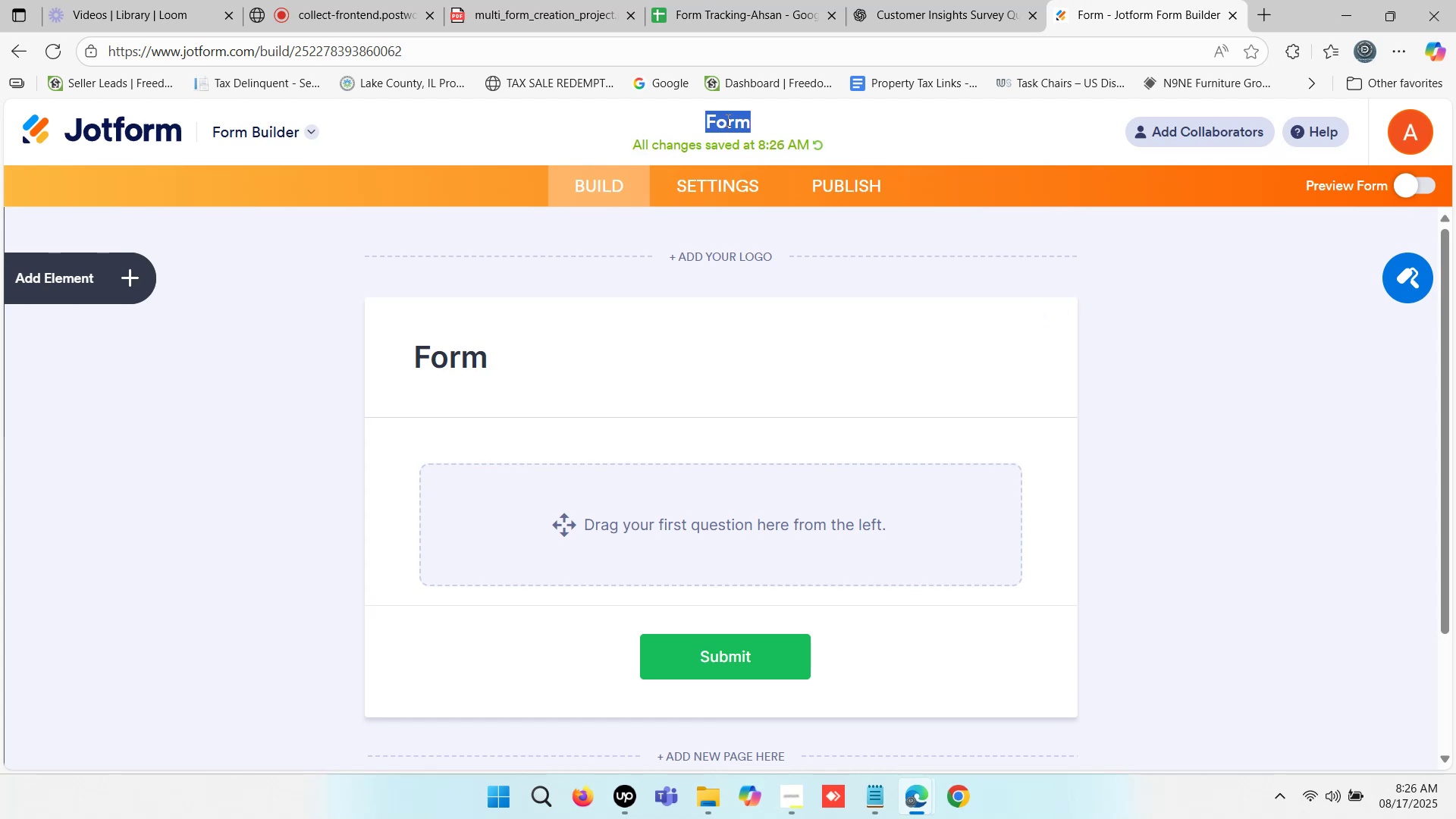 
triple_click([726, 120])
 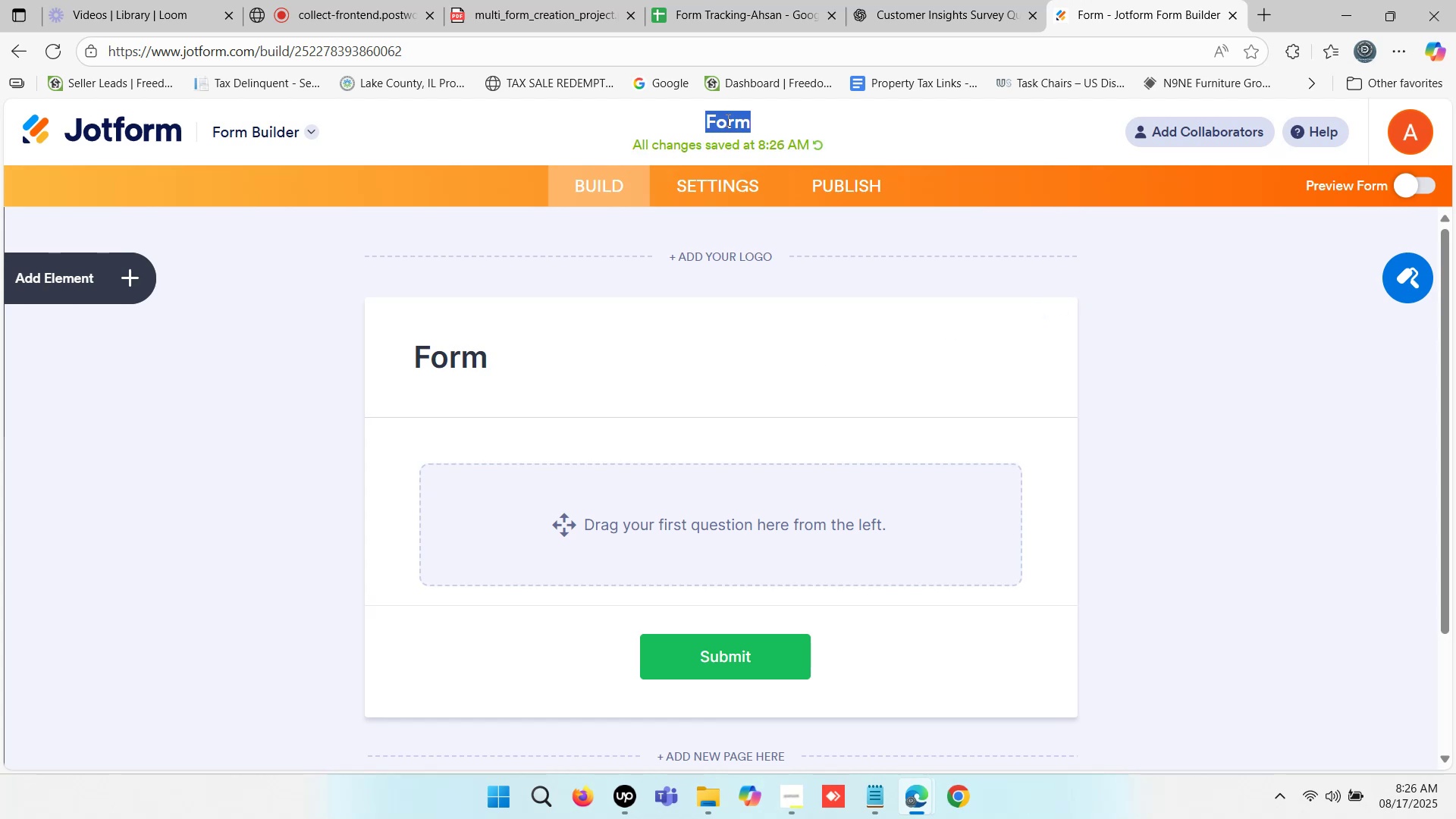 
triple_click([726, 120])
 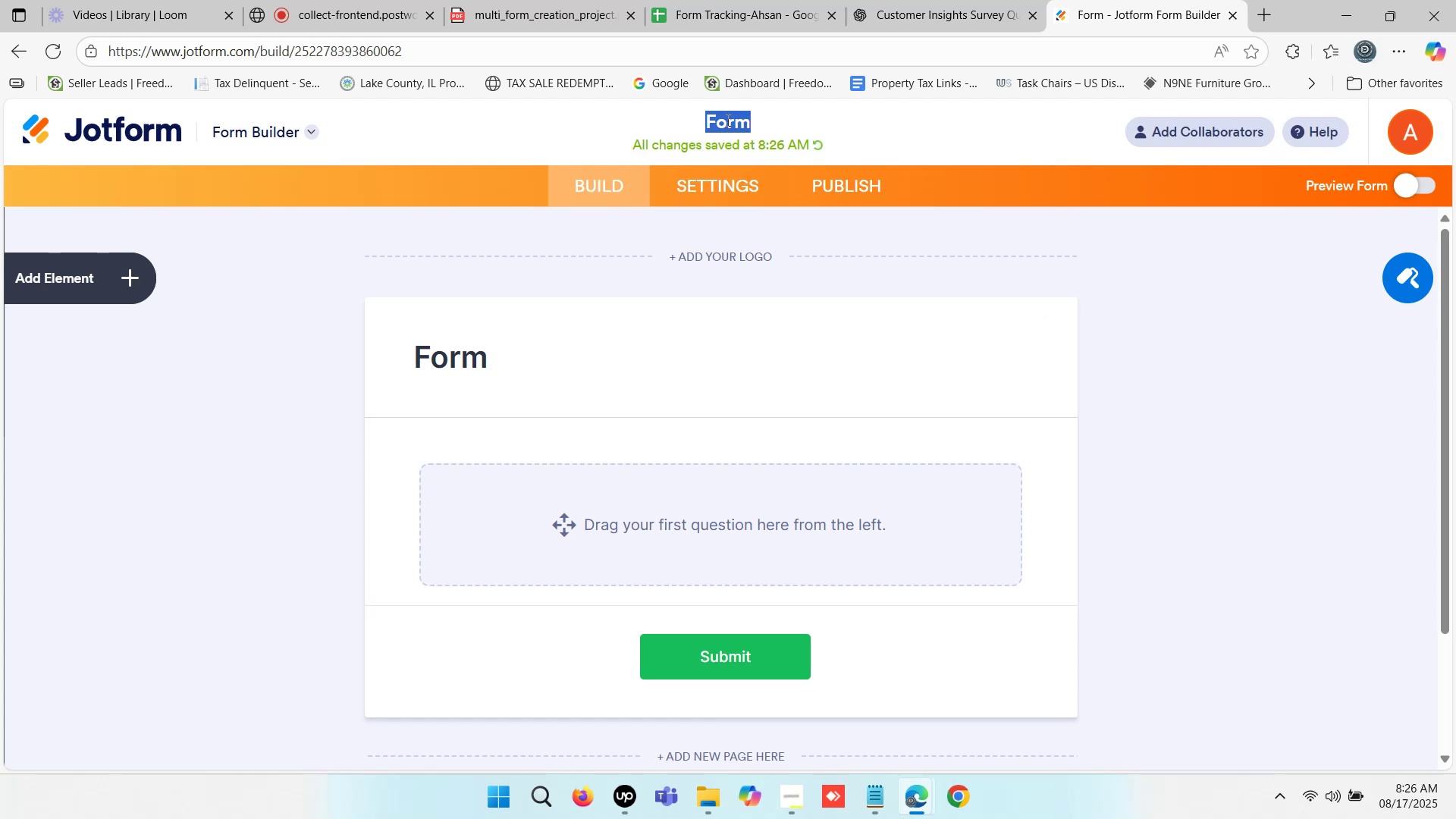 
key(Control+V)
 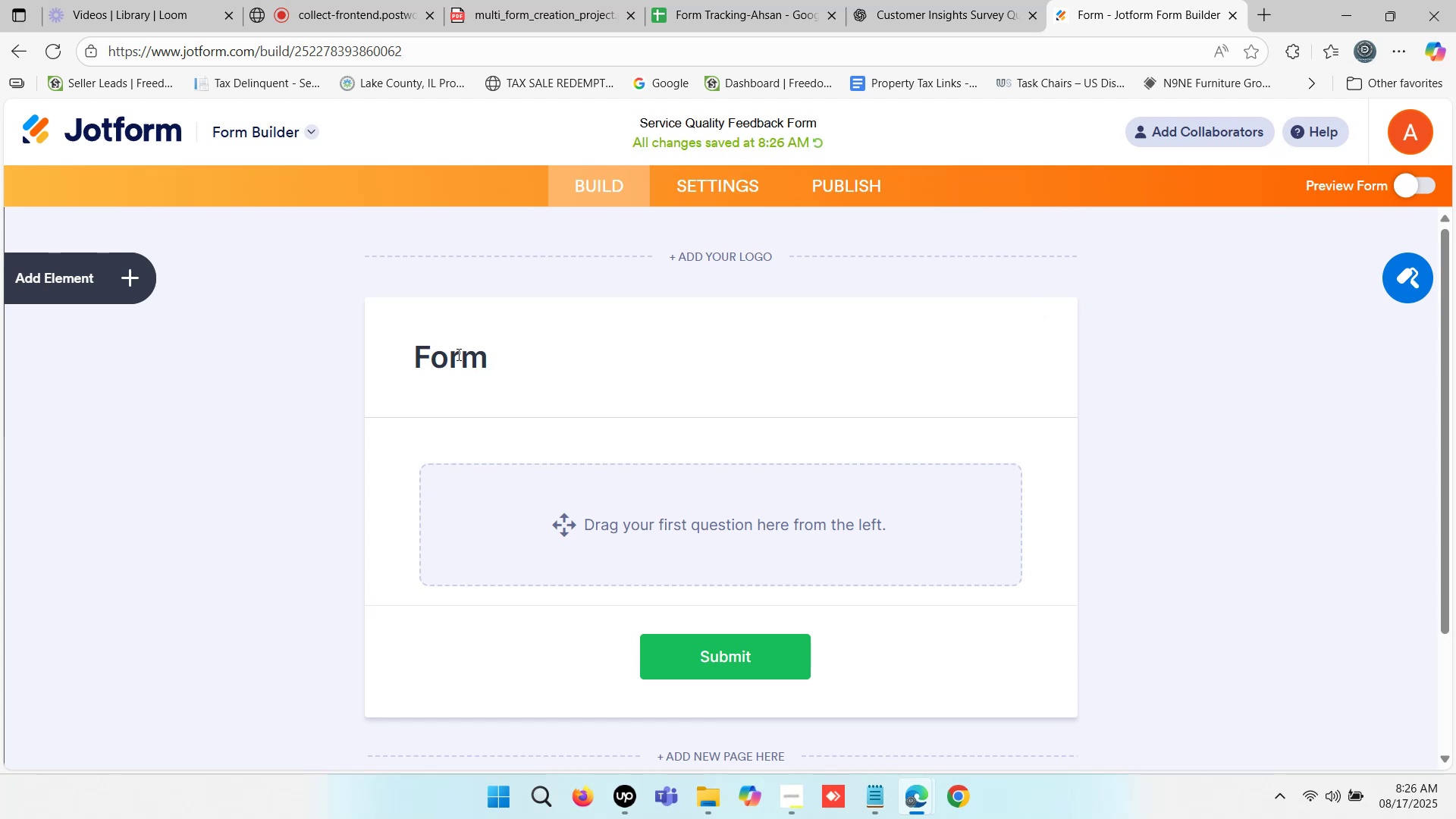 
left_click([448, 354])
 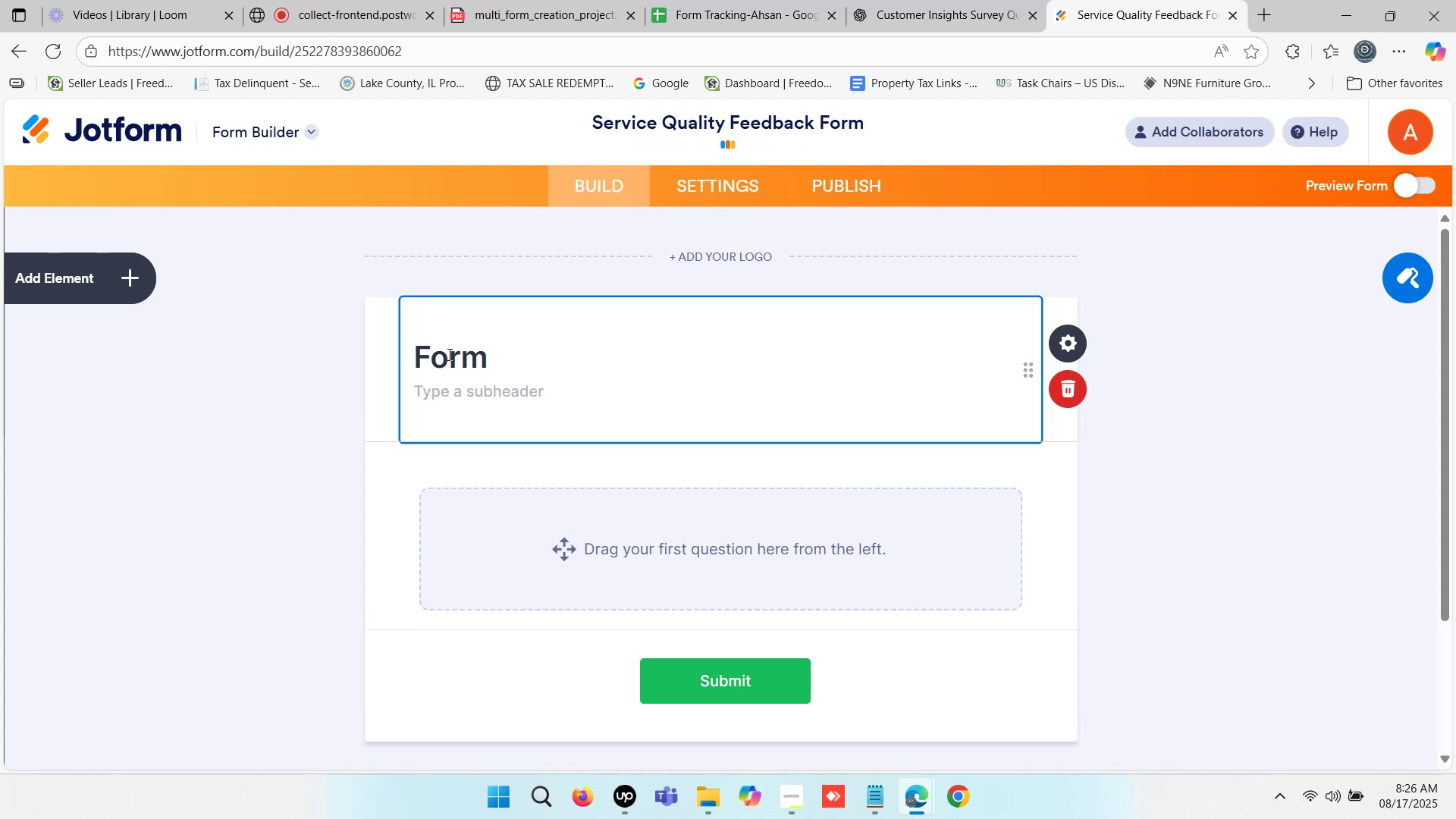 
double_click([448, 354])
 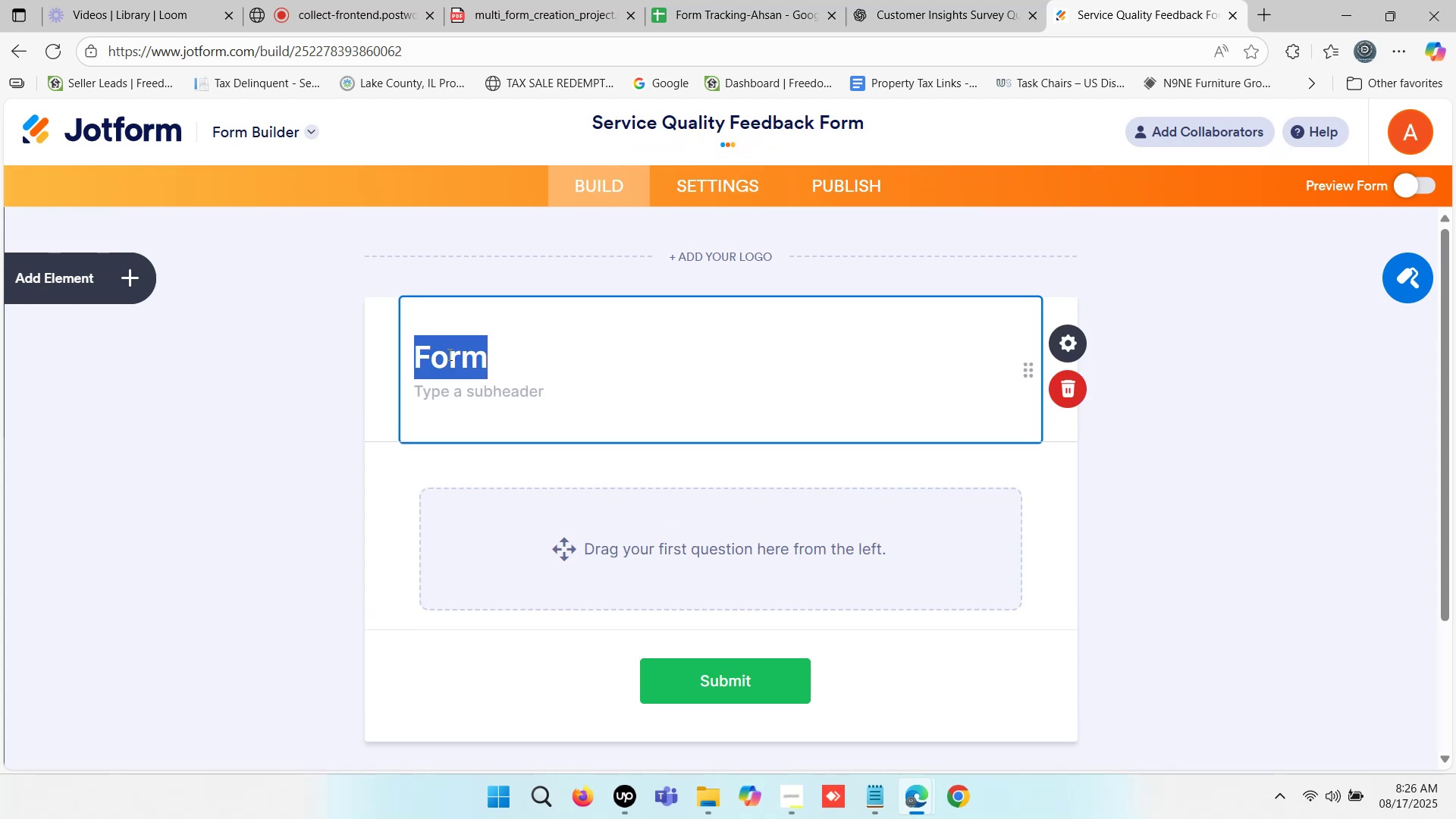 
key(Control+V)
 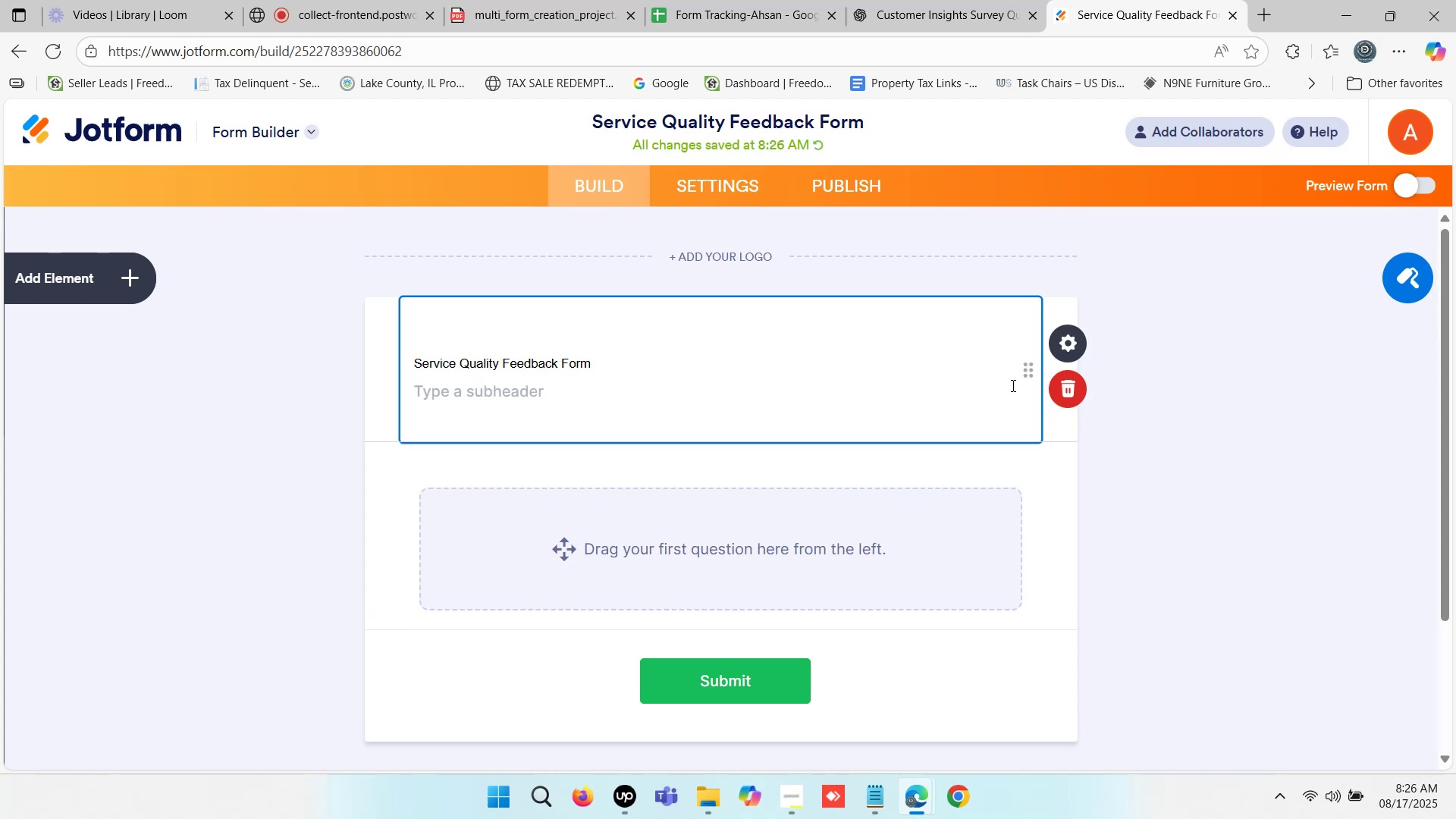 
left_click([1207, 373])
 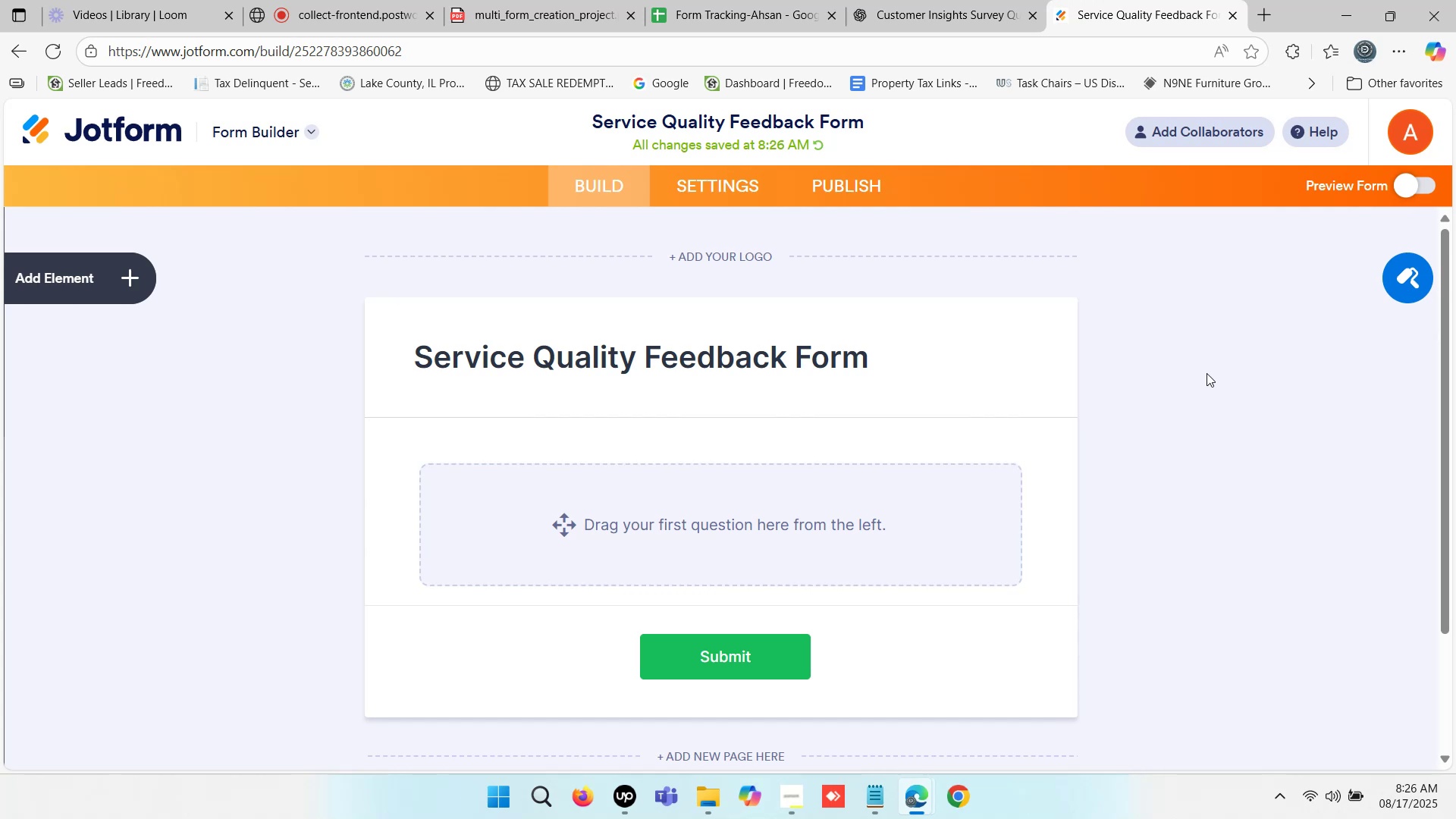 
scroll: coordinate [1095, 380], scroll_direction: down, amount: 1.0
 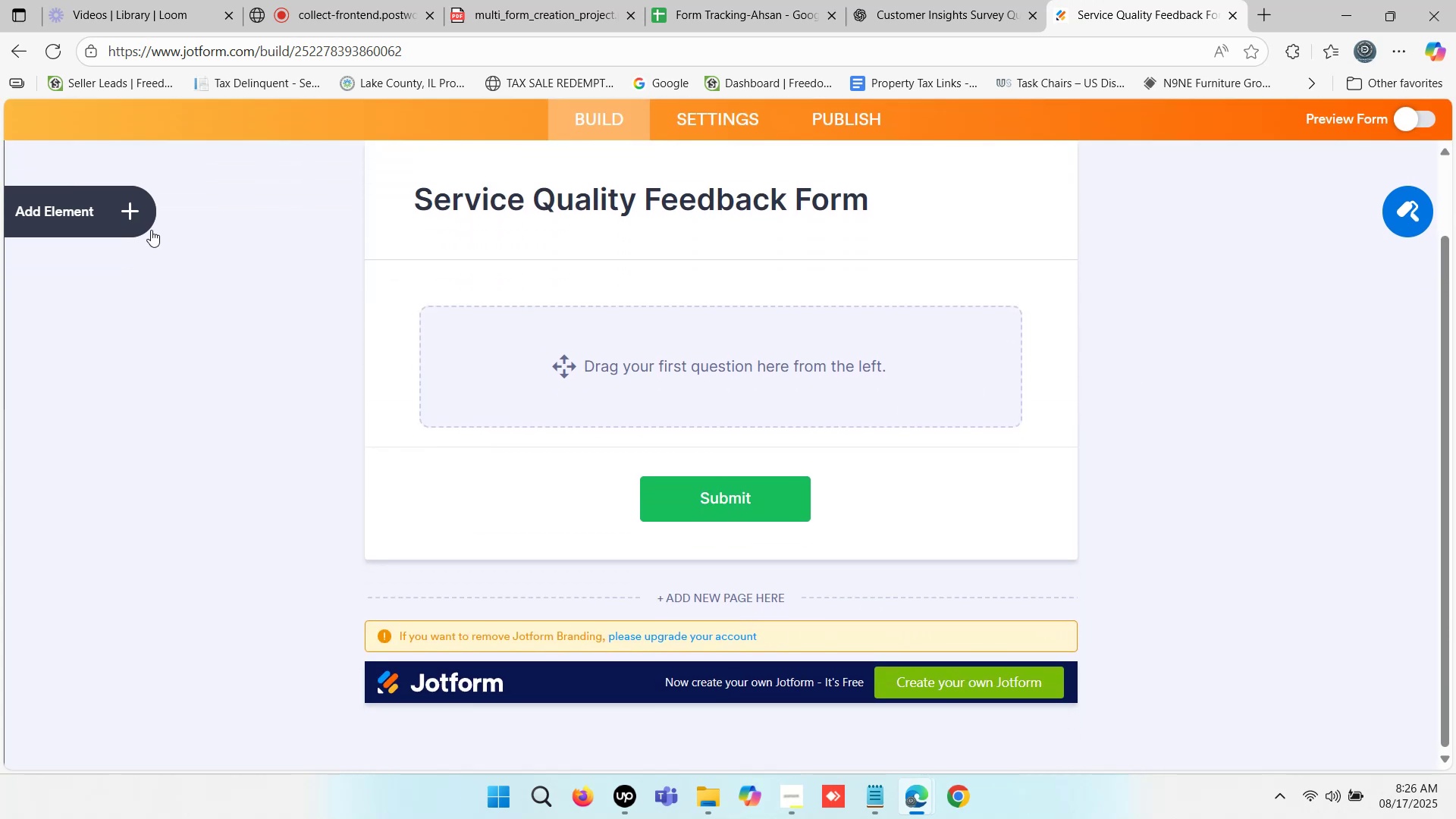 
left_click([133, 216])
 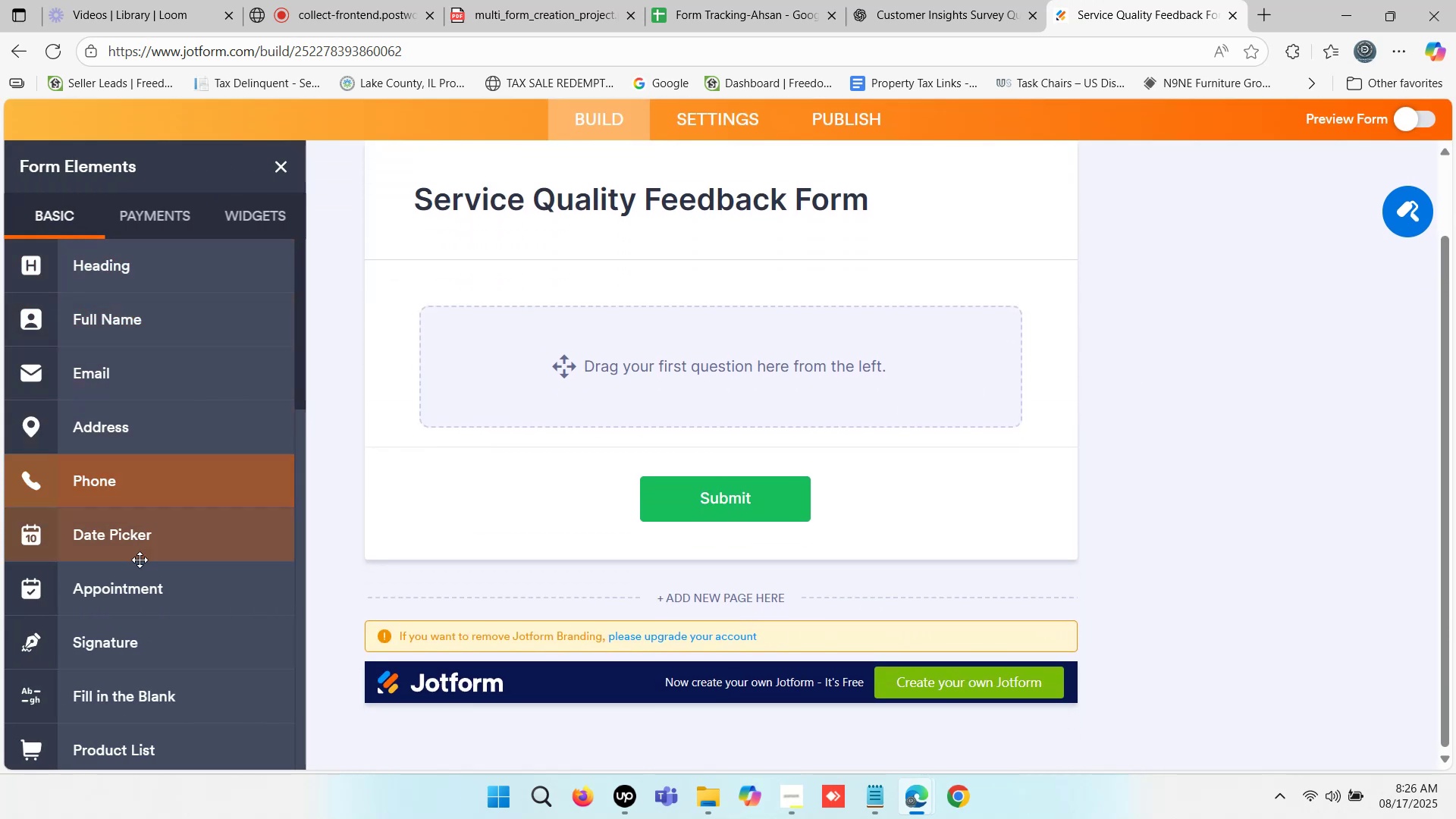 
scroll: coordinate [152, 599], scroll_direction: down, amount: 3.0
 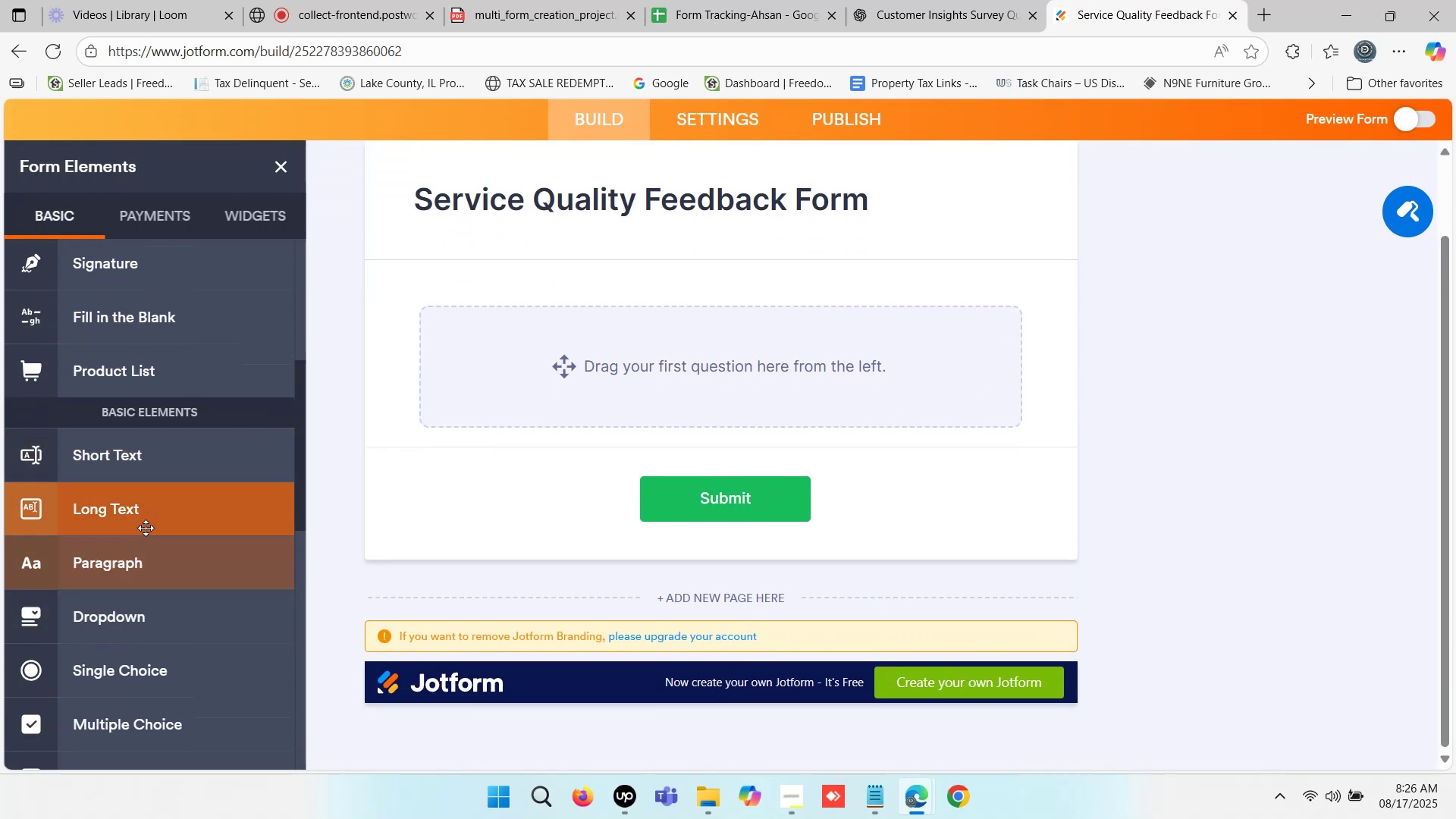 
left_click_drag(start_coordinate=[143, 564], to_coordinate=[586, 280])
 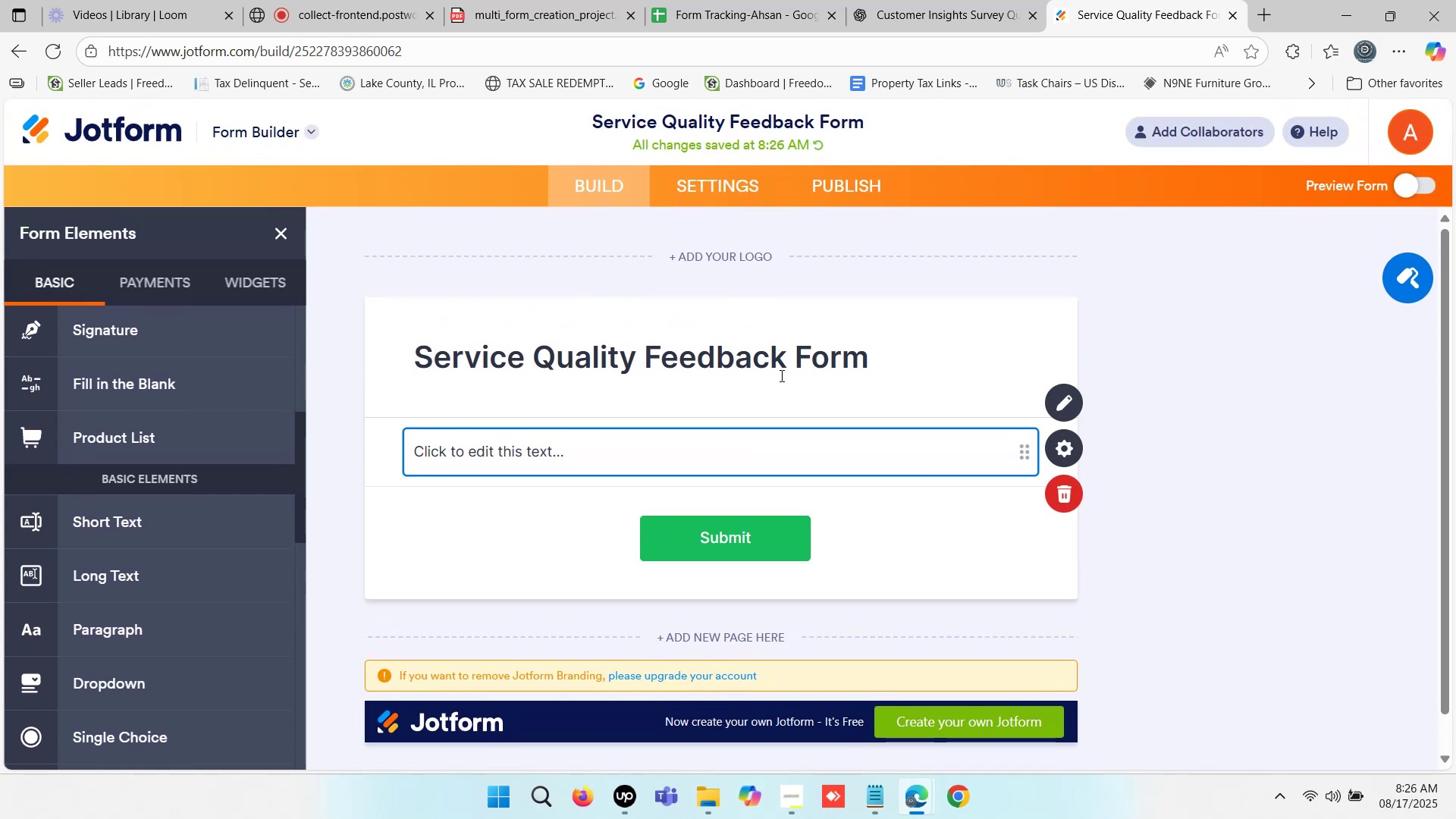 
left_click([696, 438])
 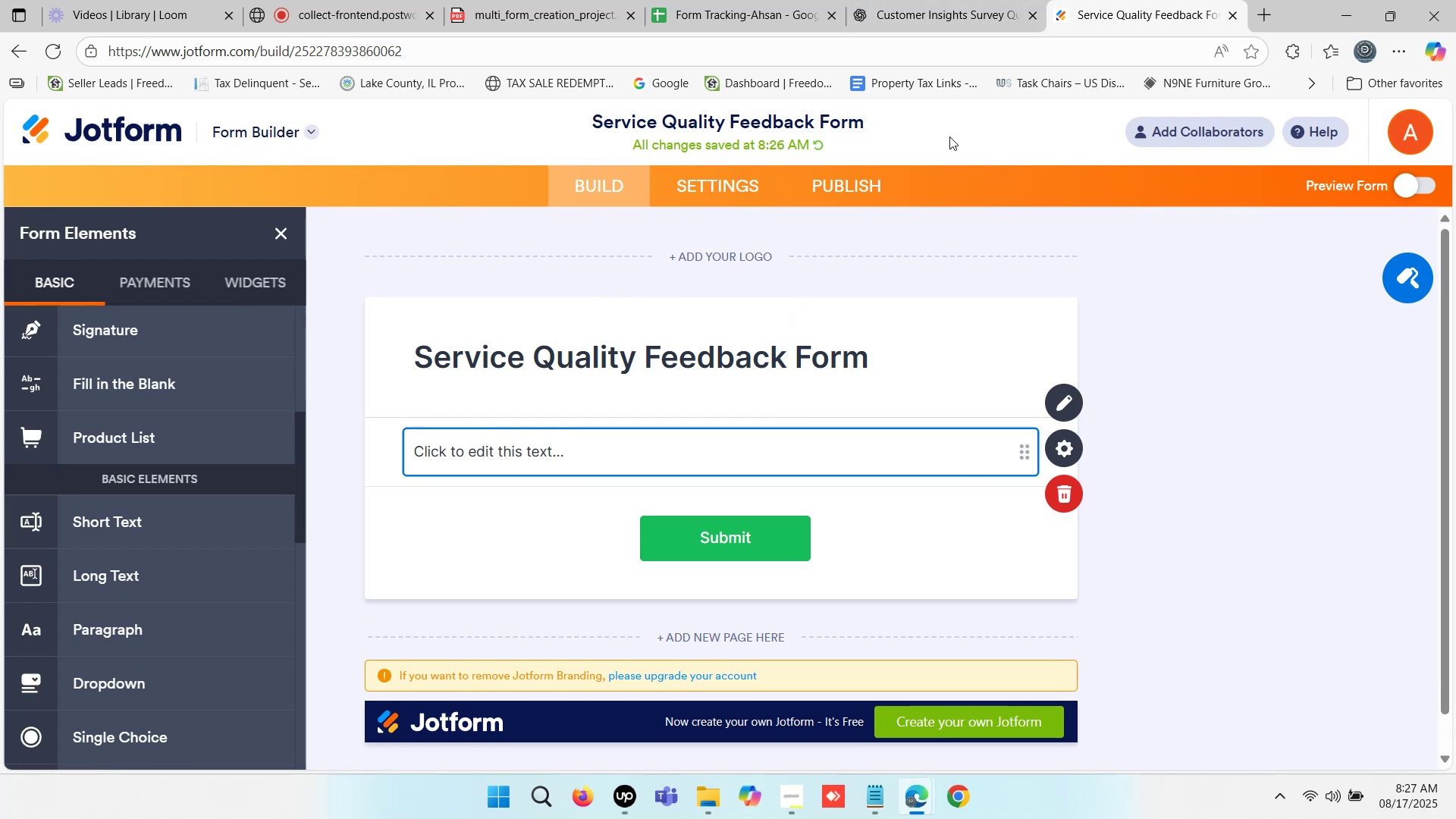 
wait(7.99)
 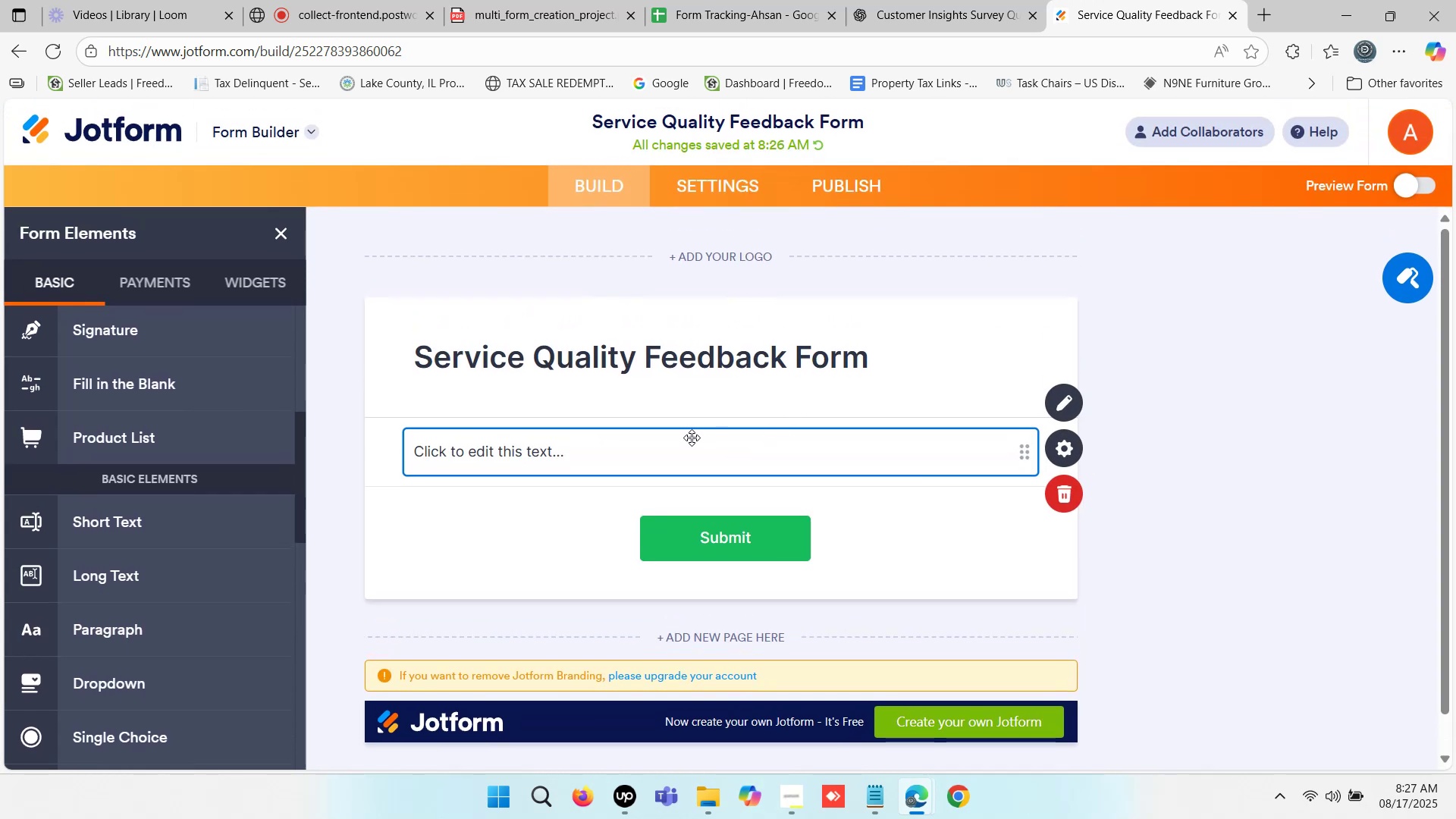 
left_click([764, 1])
 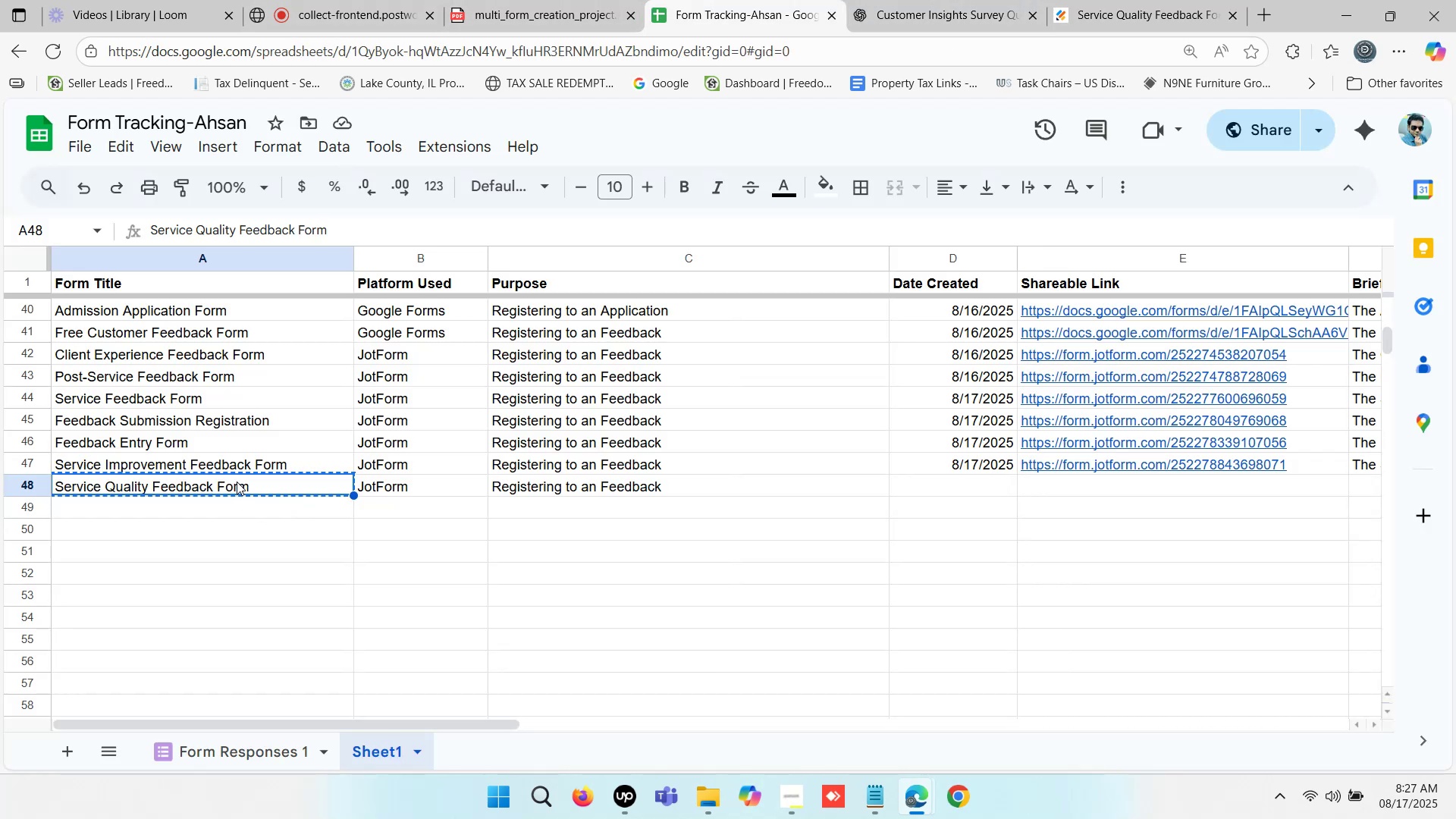 
left_click([245, 488])
 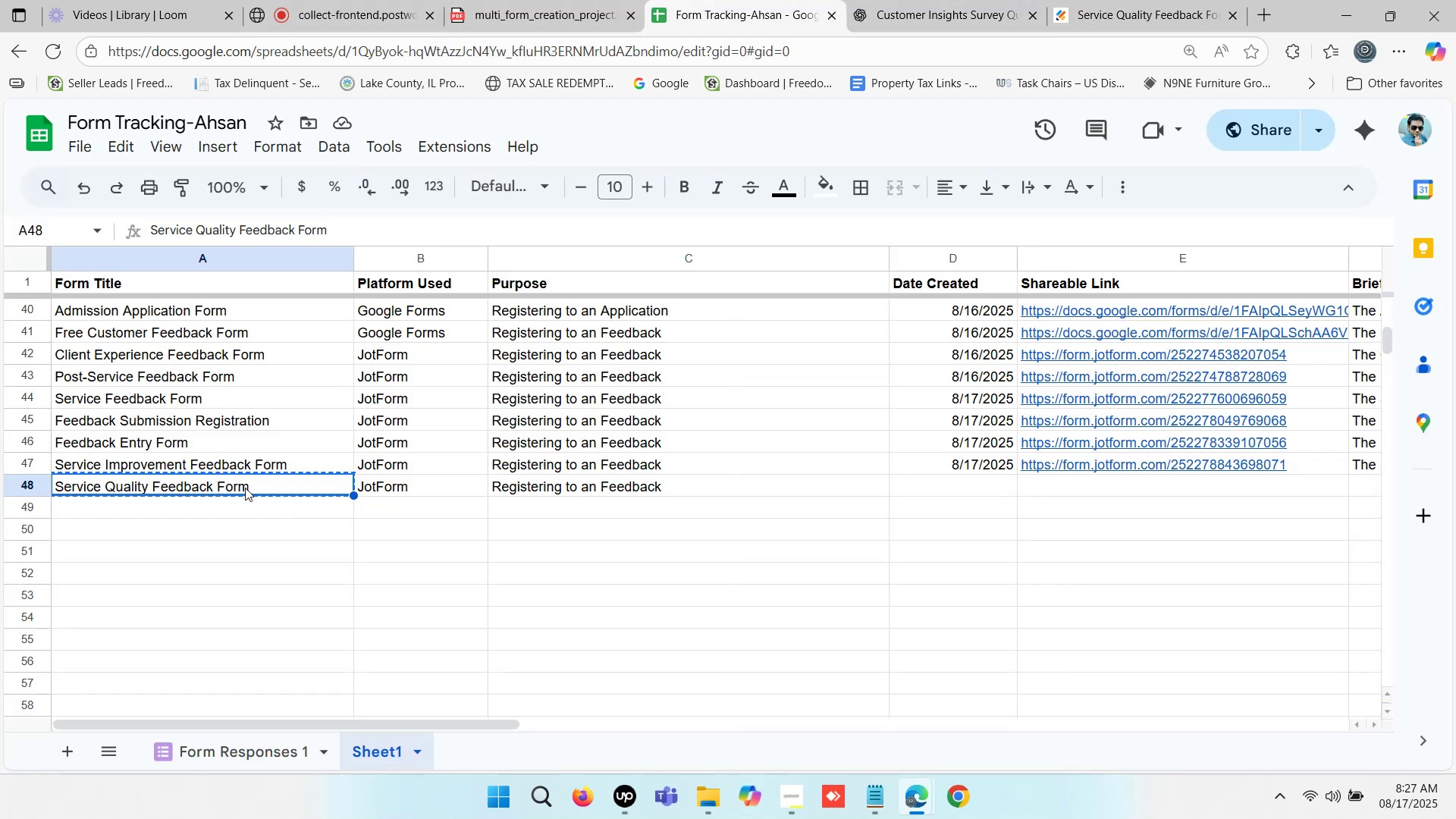 
key(Control+C)
 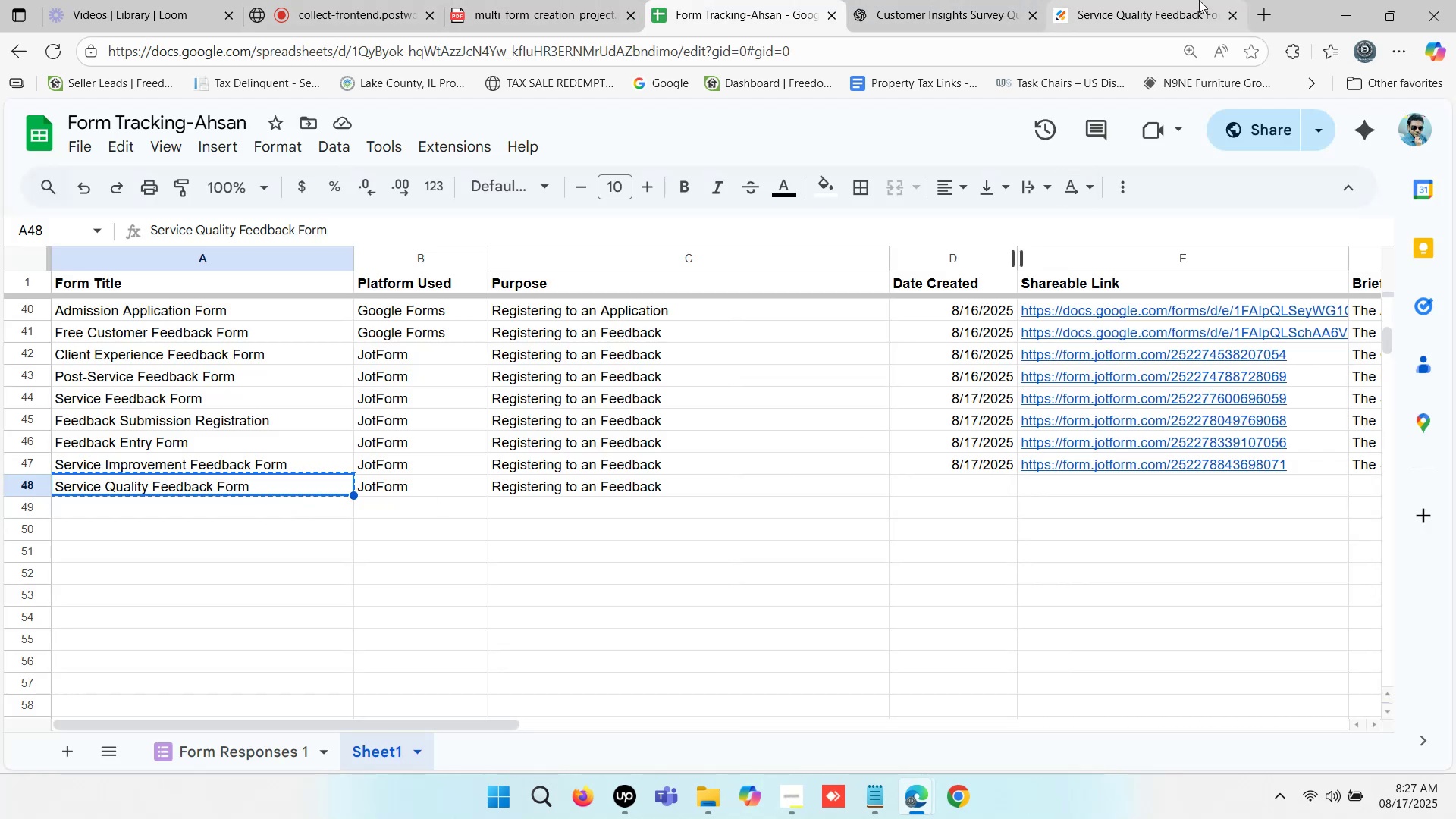 
left_click([912, 0])
 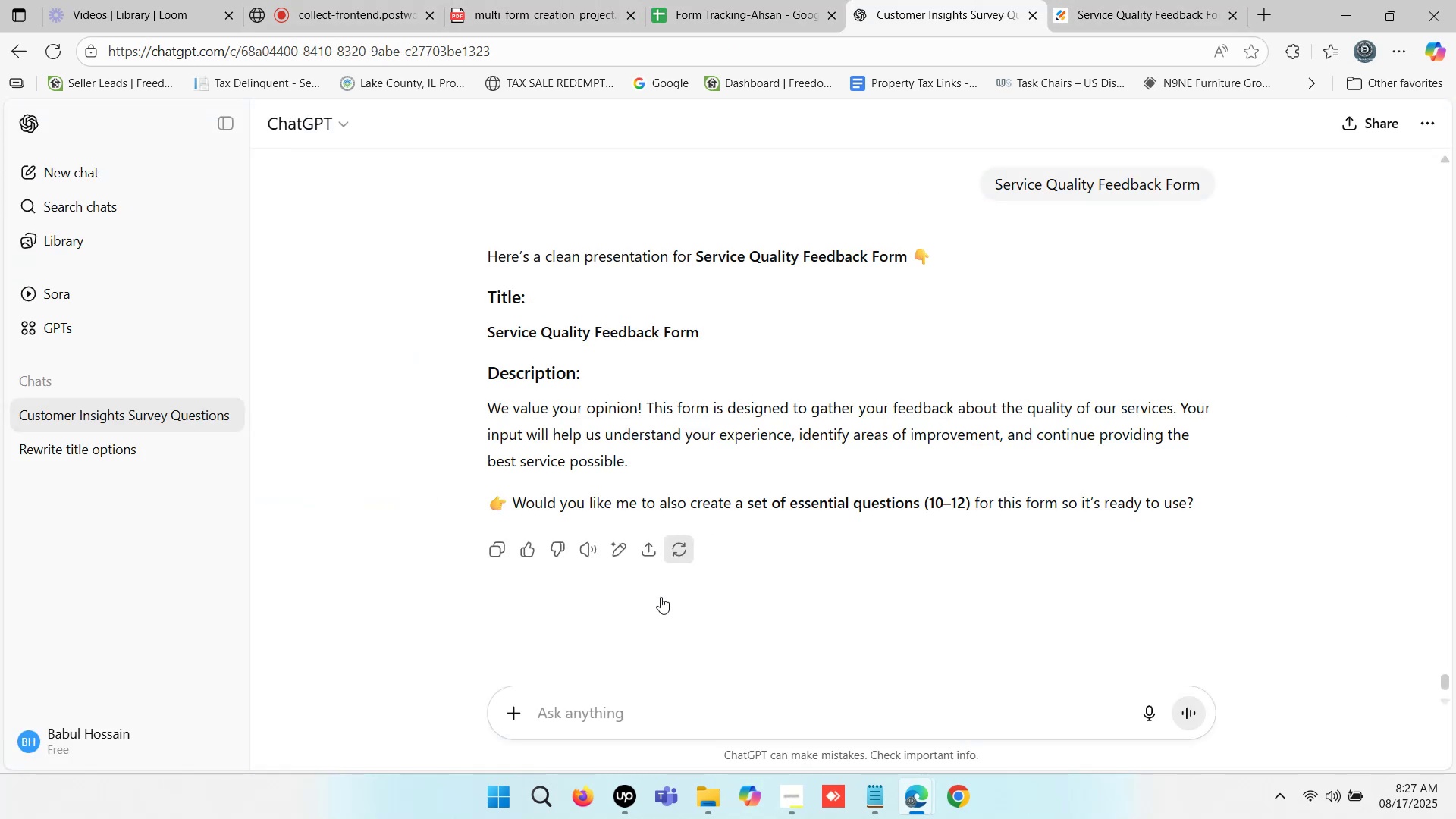 
scroll: coordinate [643, 618], scroll_direction: down, amount: 3.0
 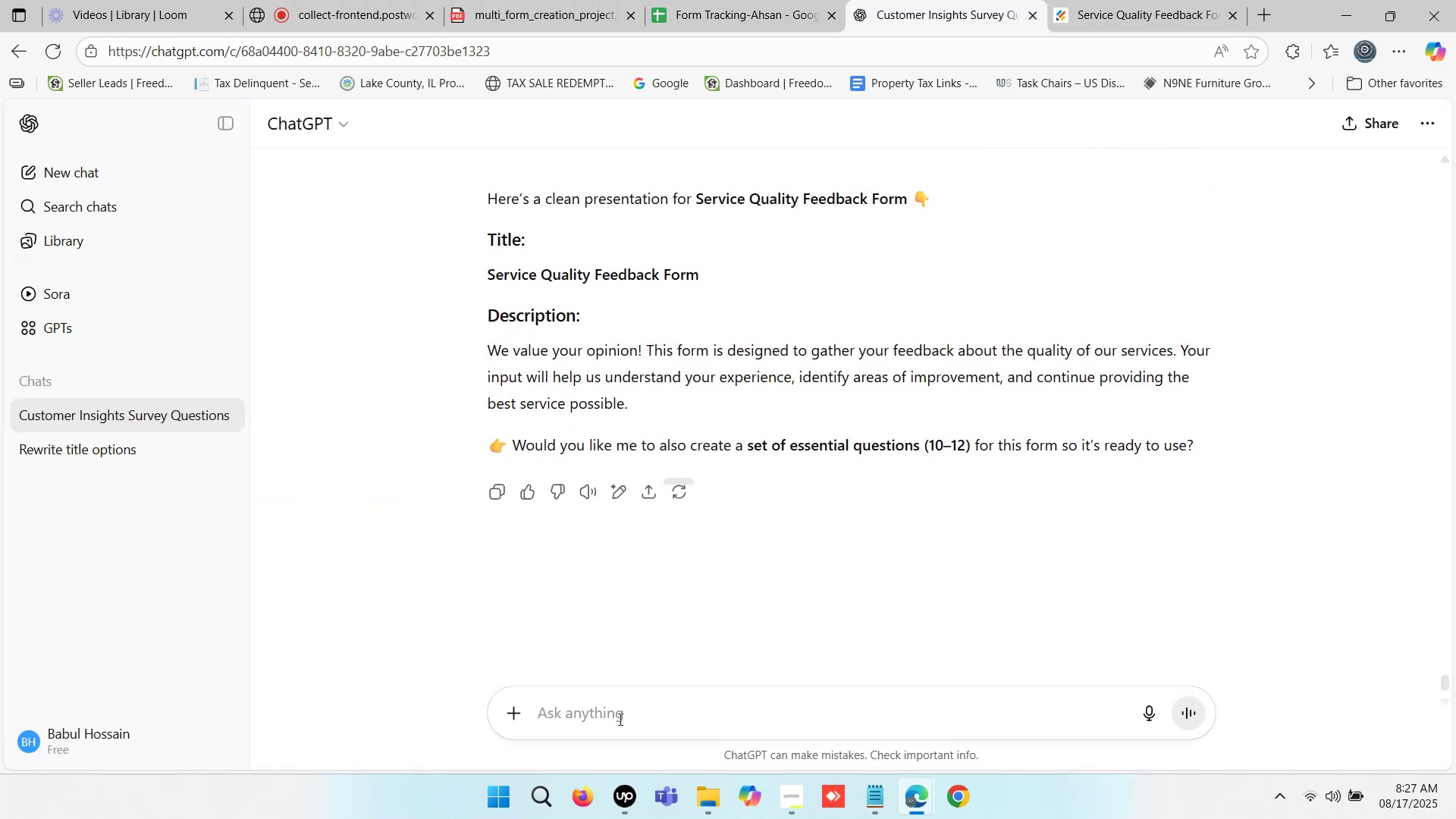 
left_click([619, 719])
 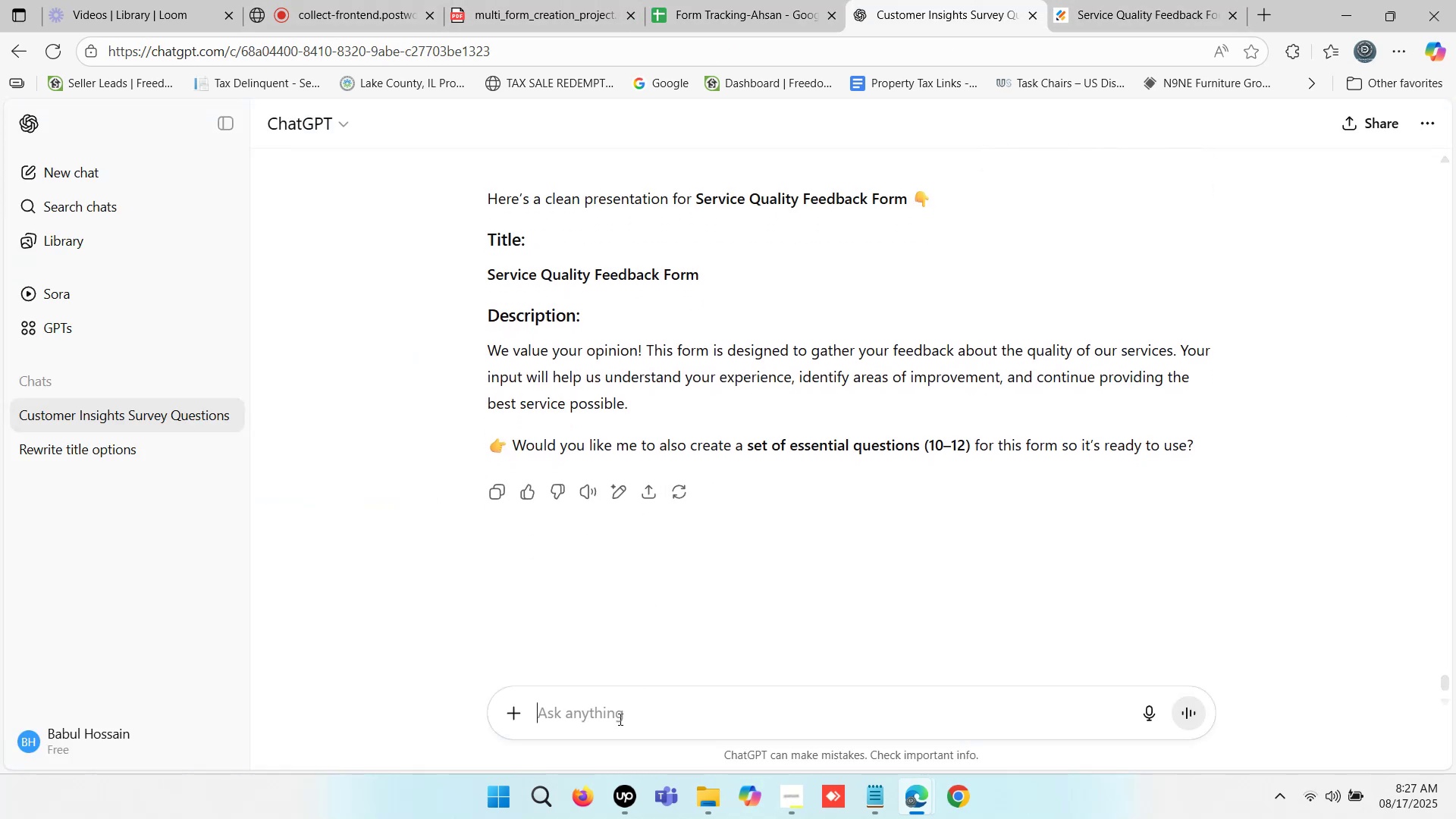 
key(Control+V)
 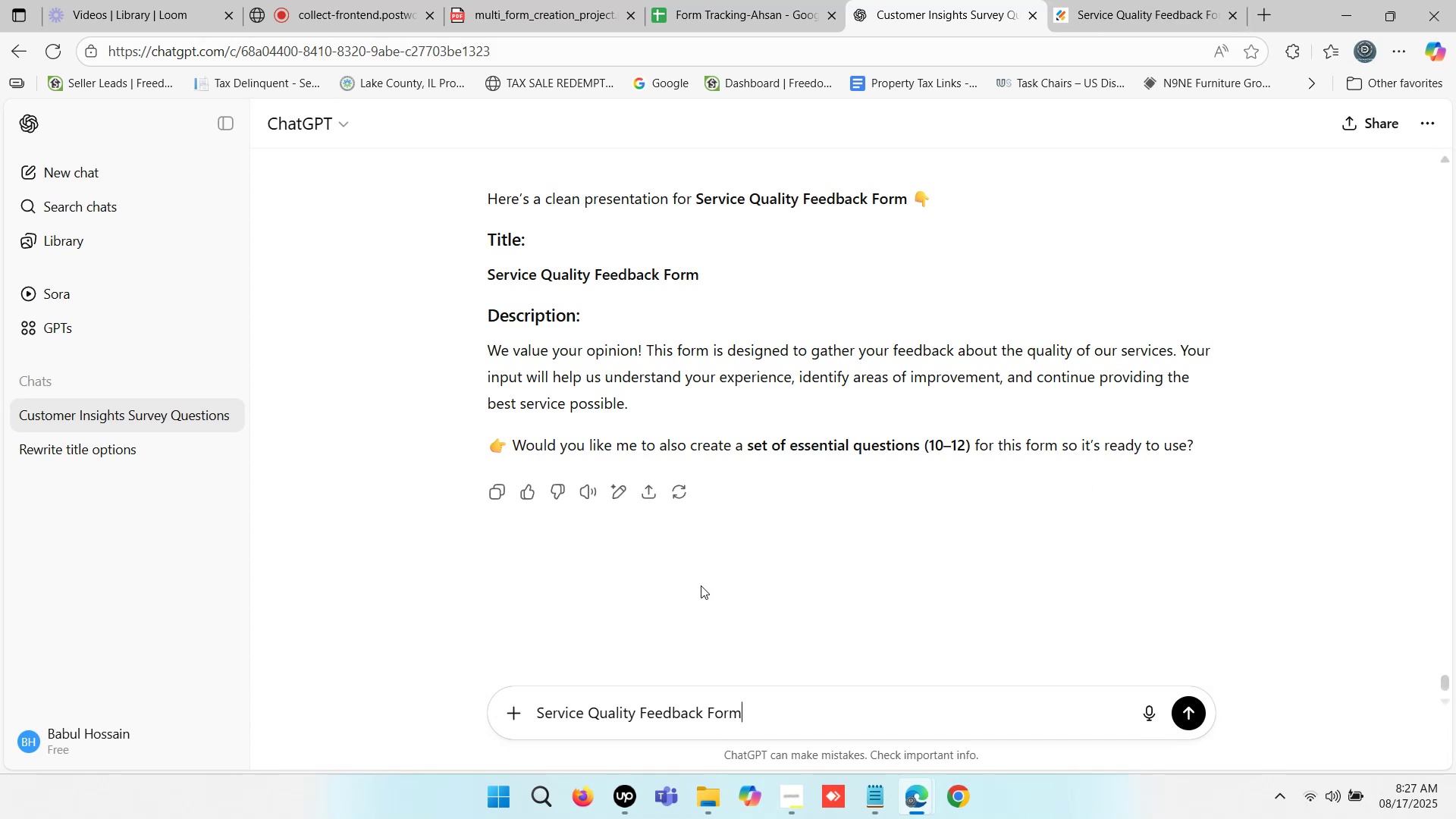 
scroll: coordinate [899, 333], scroll_direction: up, amount: 4.0
 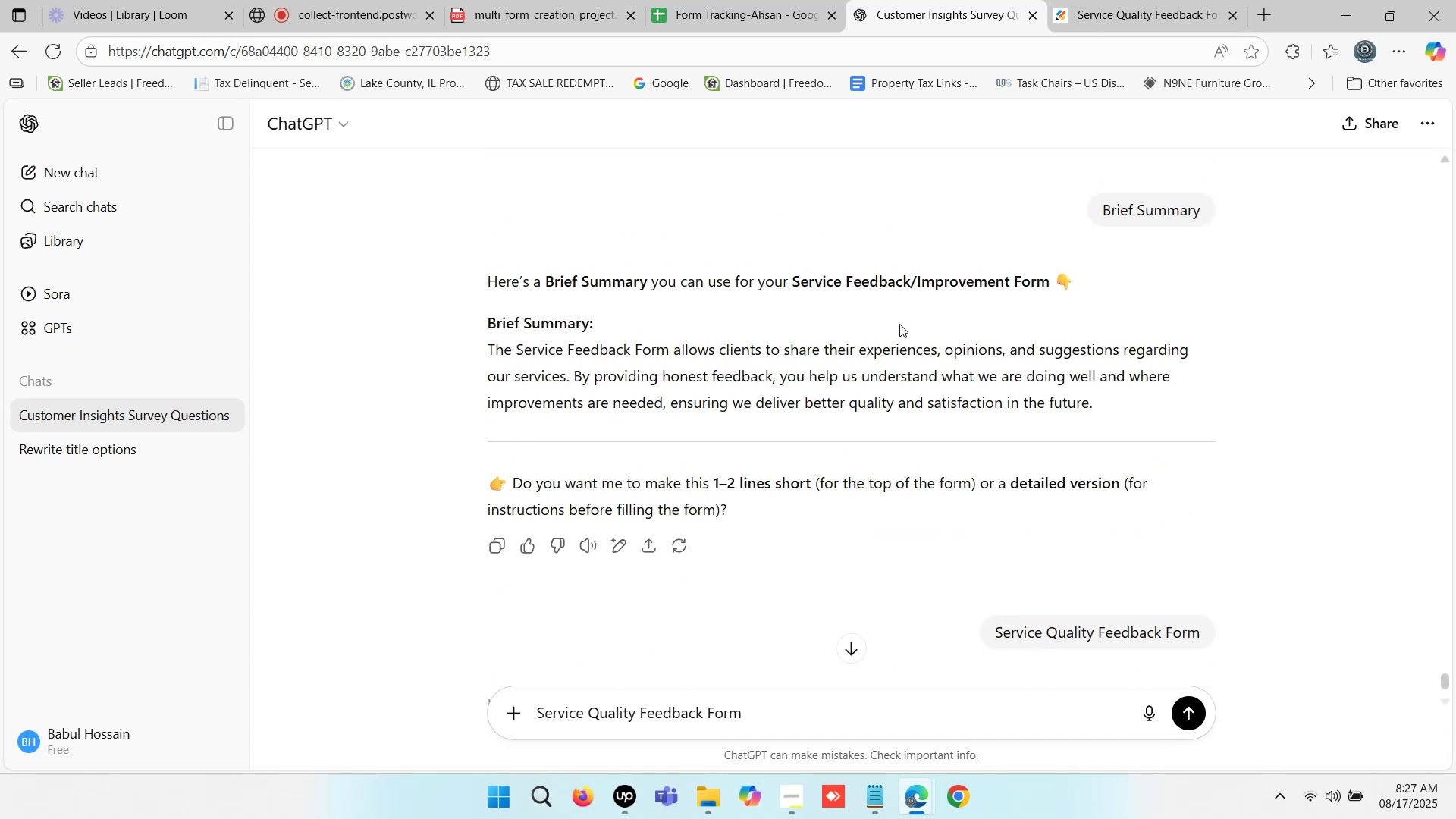 
scroll: coordinate [883, 338], scroll_direction: down, amount: 3.0
 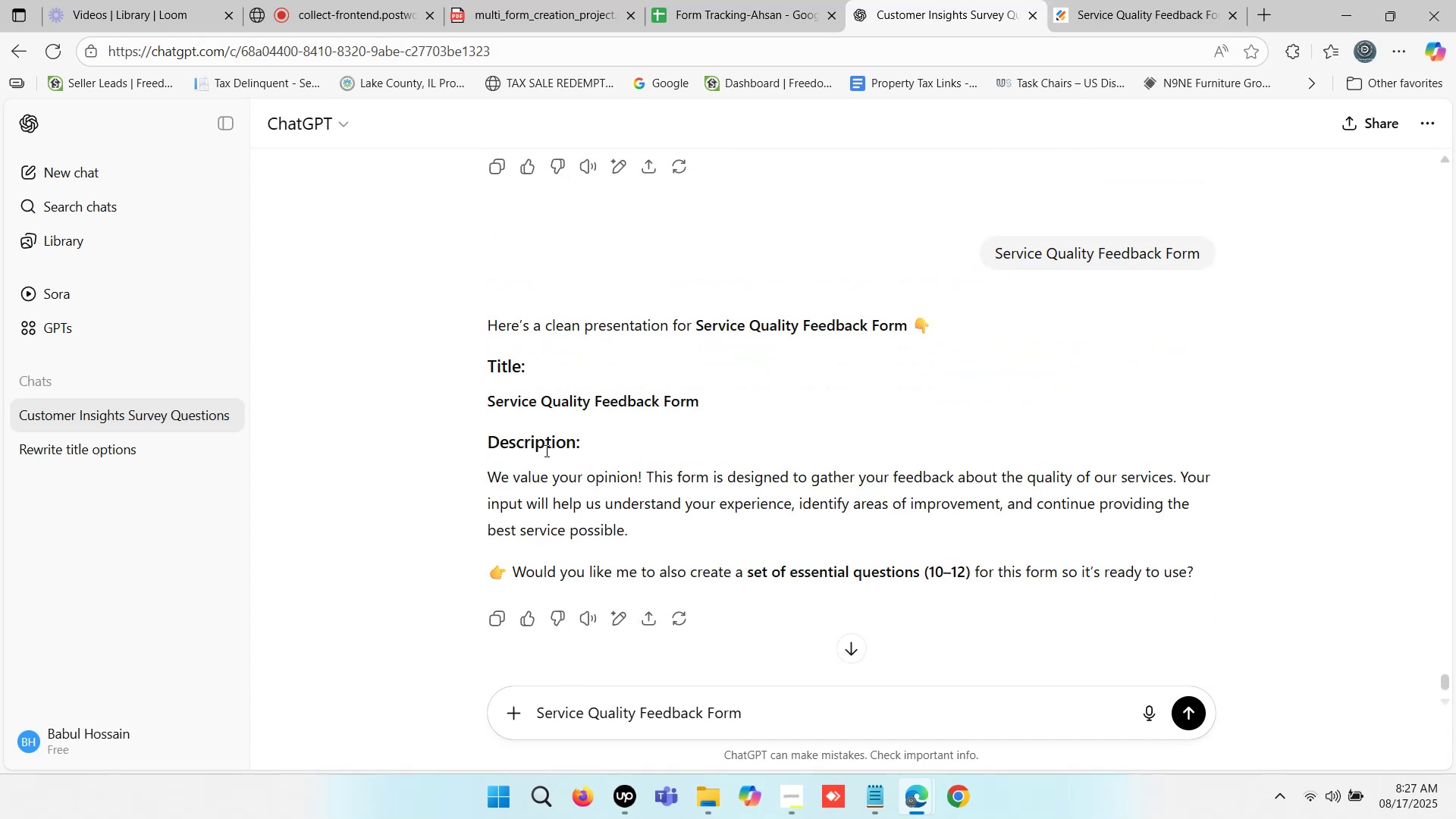 
double_click([523, 448])
 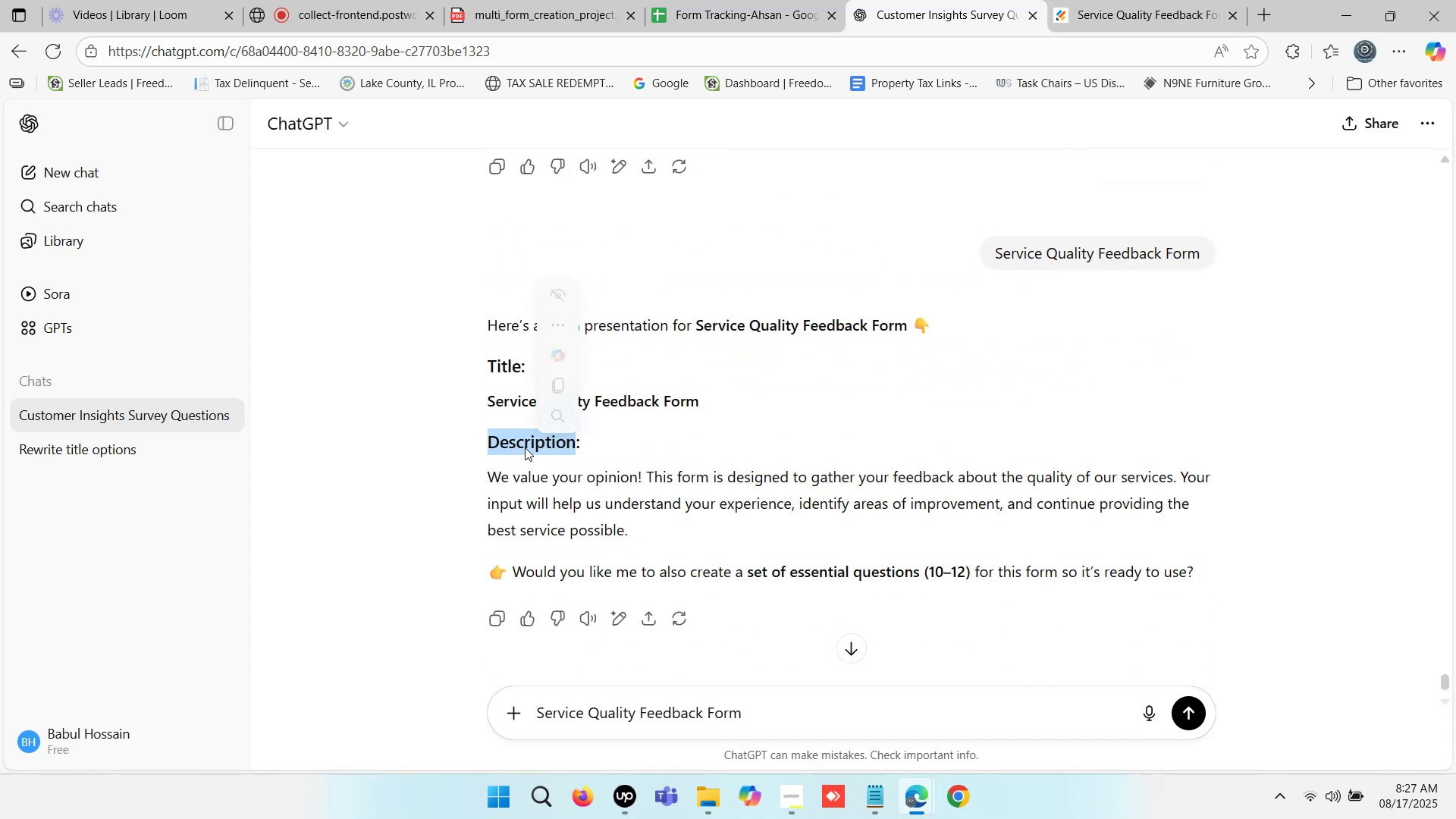 
key(Control+ControlLeft)
 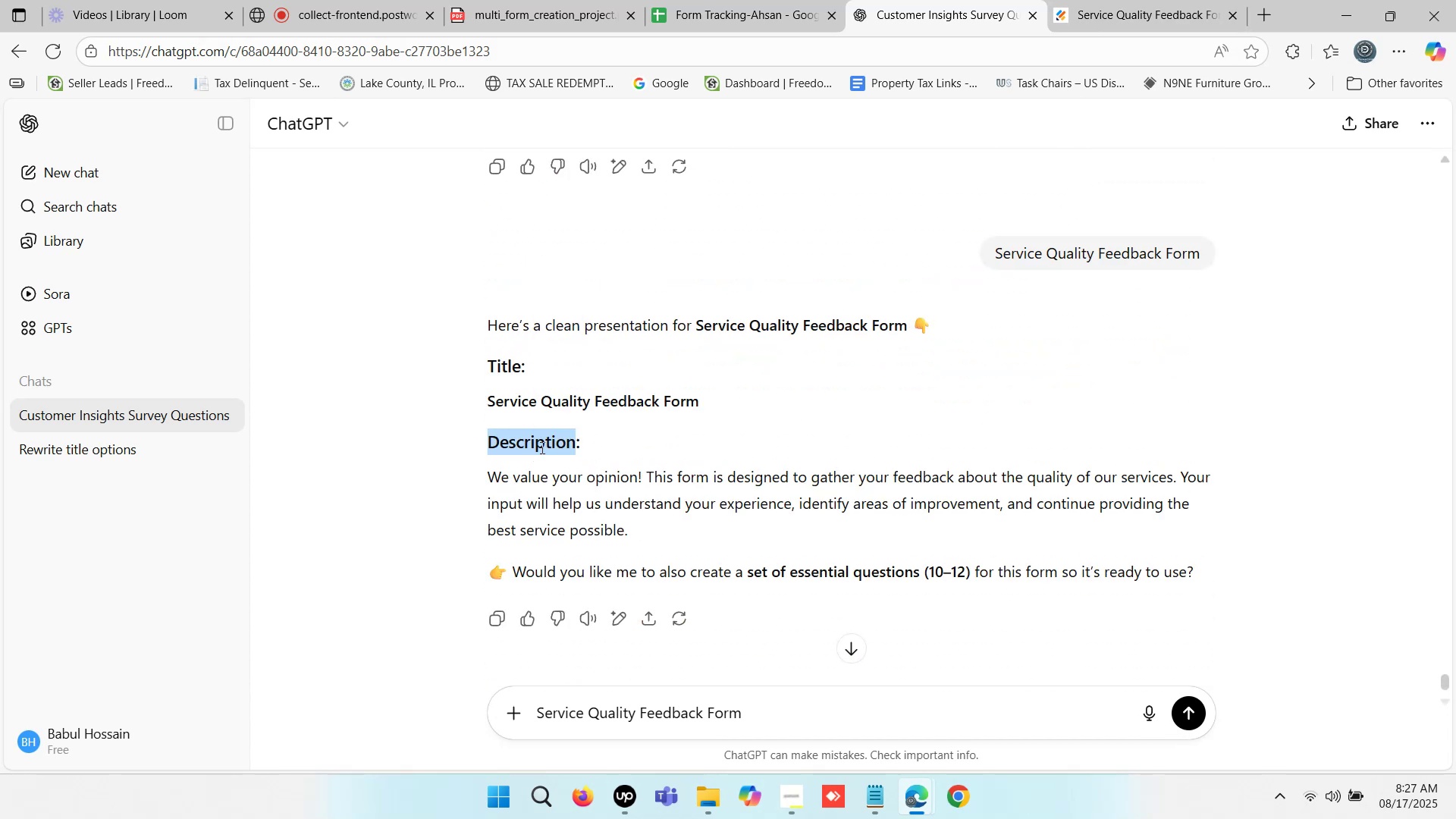 
key(Control+C)
 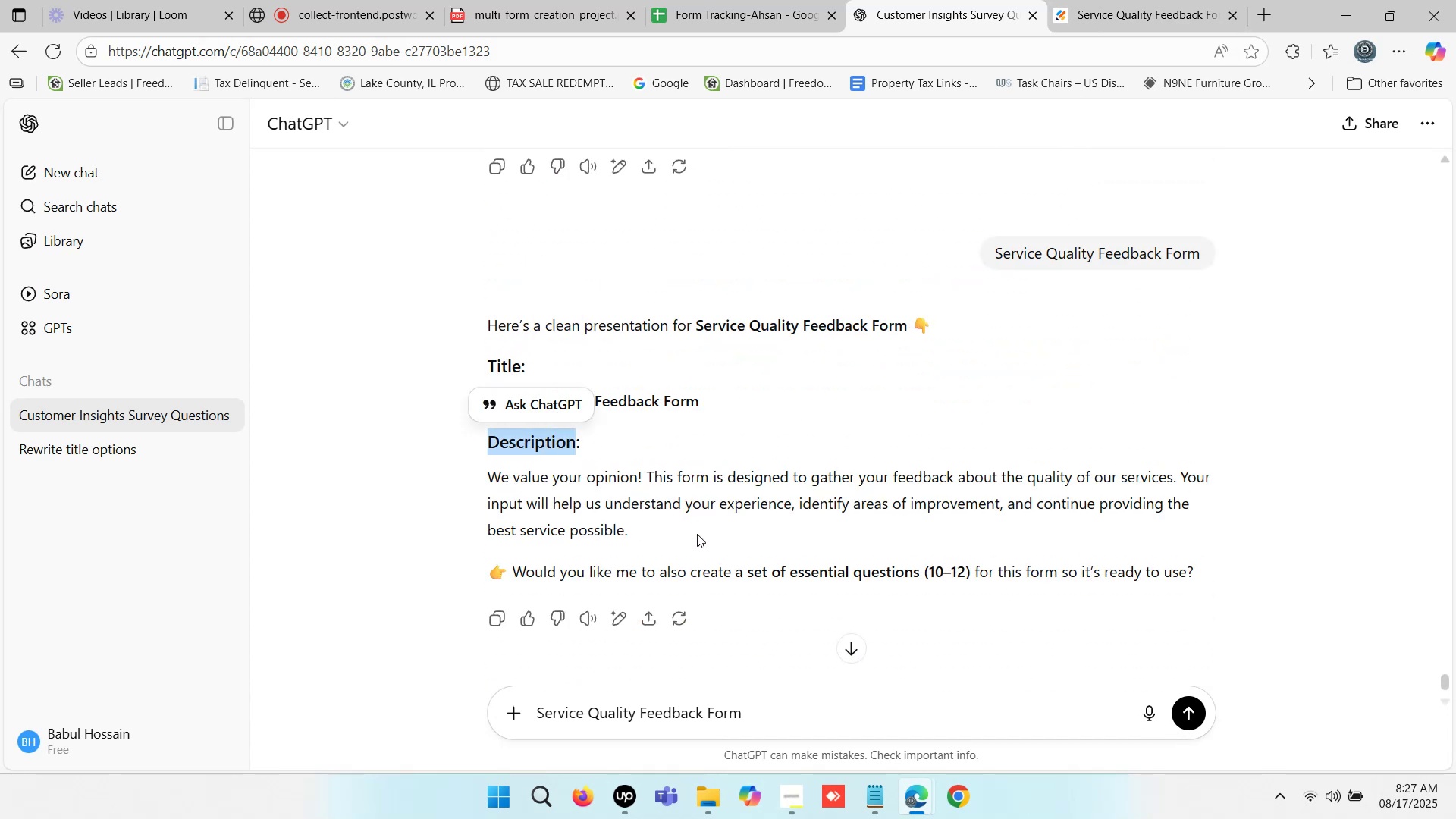 
scroll: coordinate [697, 570], scroll_direction: down, amount: 3.0
 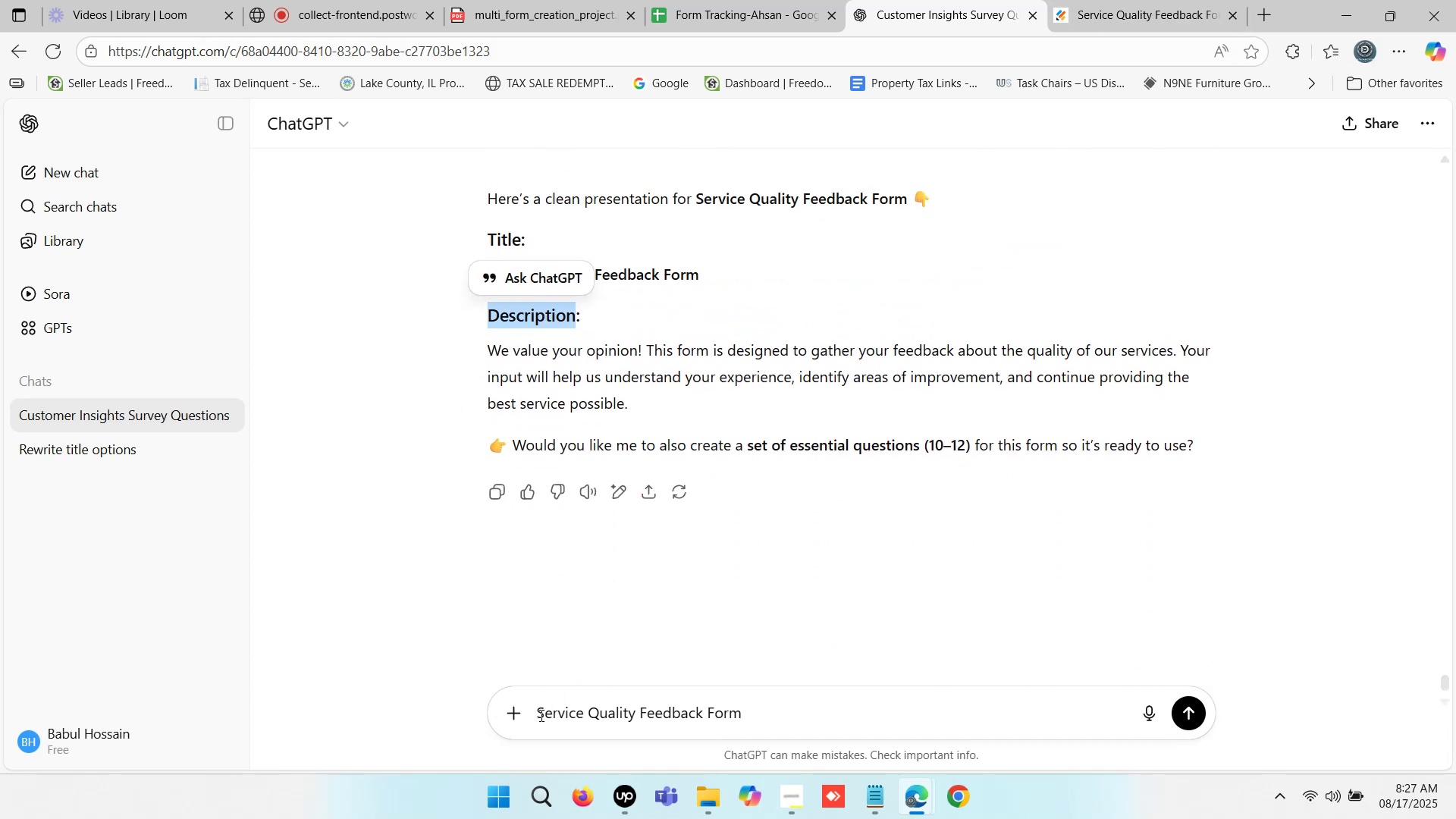 
left_click([538, 715])
 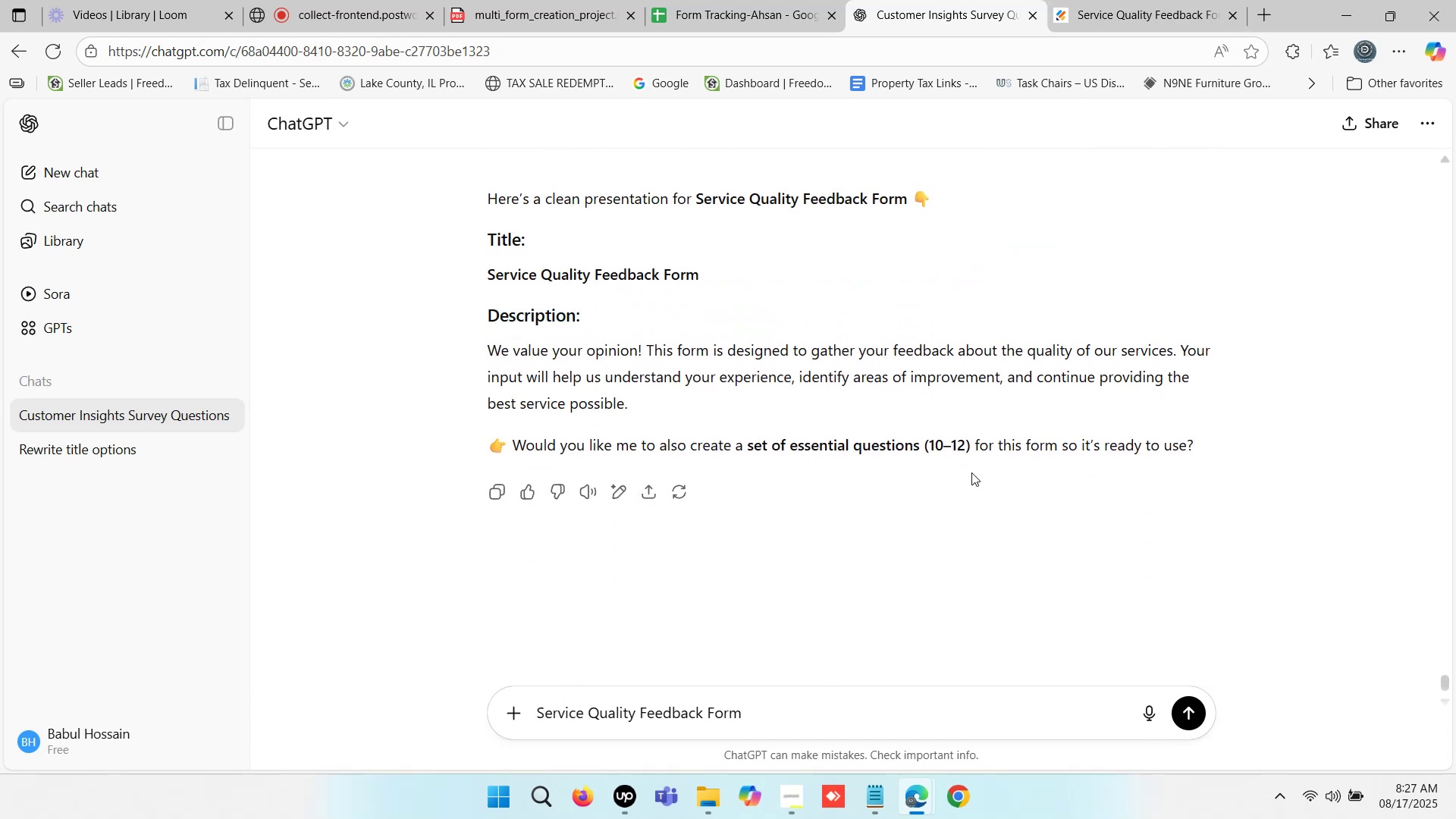 
scroll: coordinate [962, 423], scroll_direction: up, amount: 1.0
 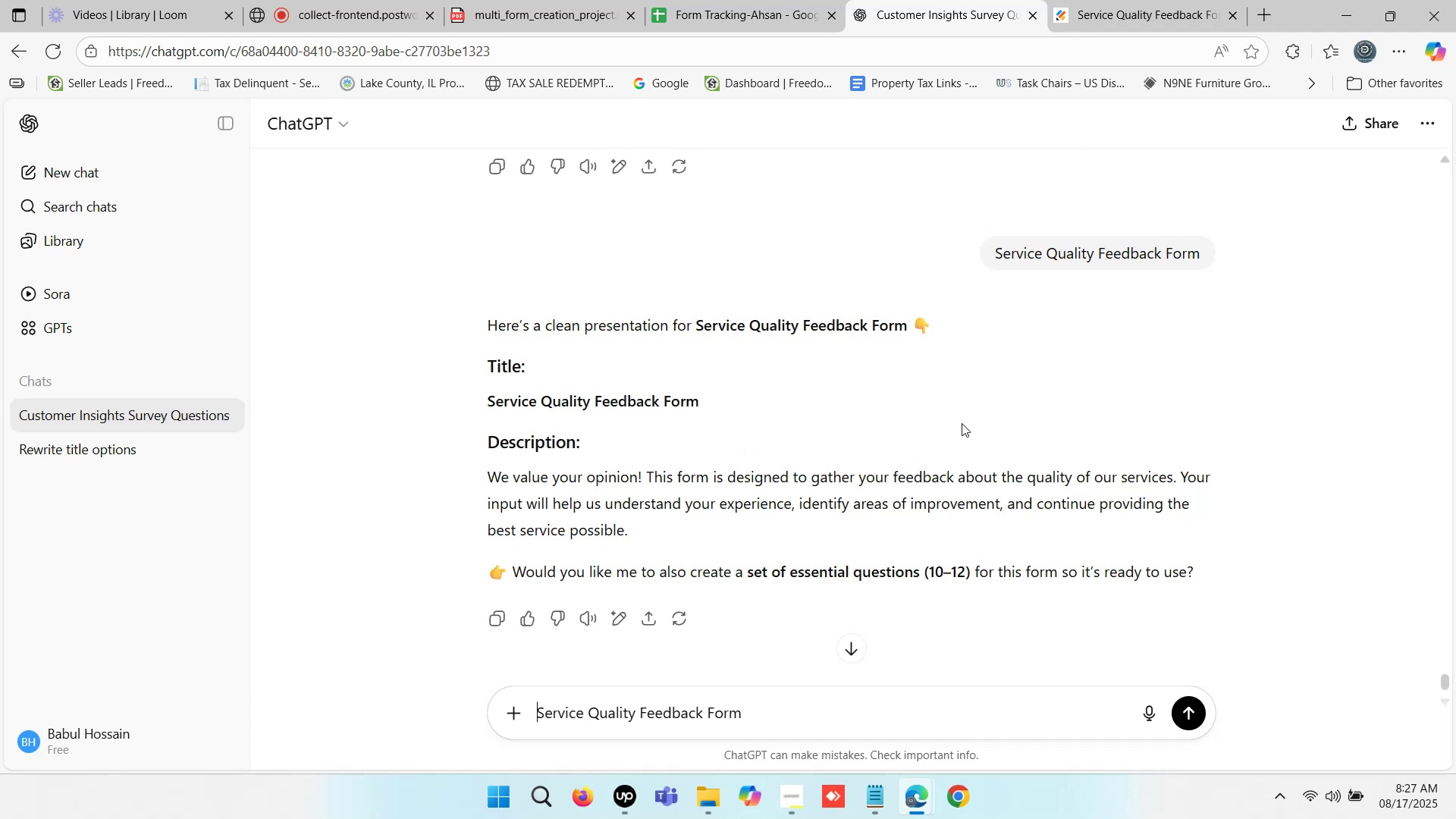 
scroll: coordinate [960, 423], scroll_direction: down, amount: 1.0
 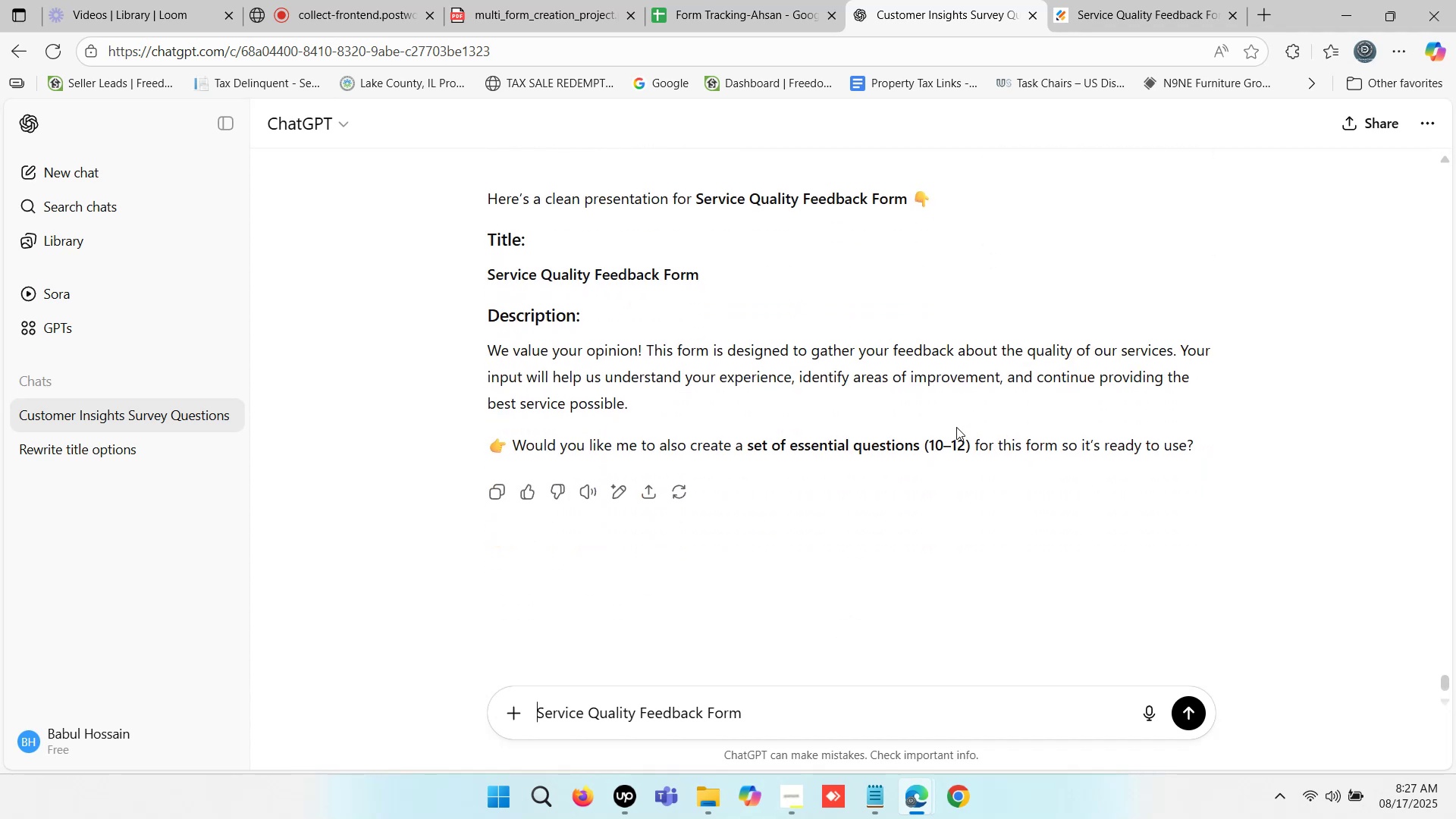 
scroll: coordinate [956, 427], scroll_direction: up, amount: 1.0
 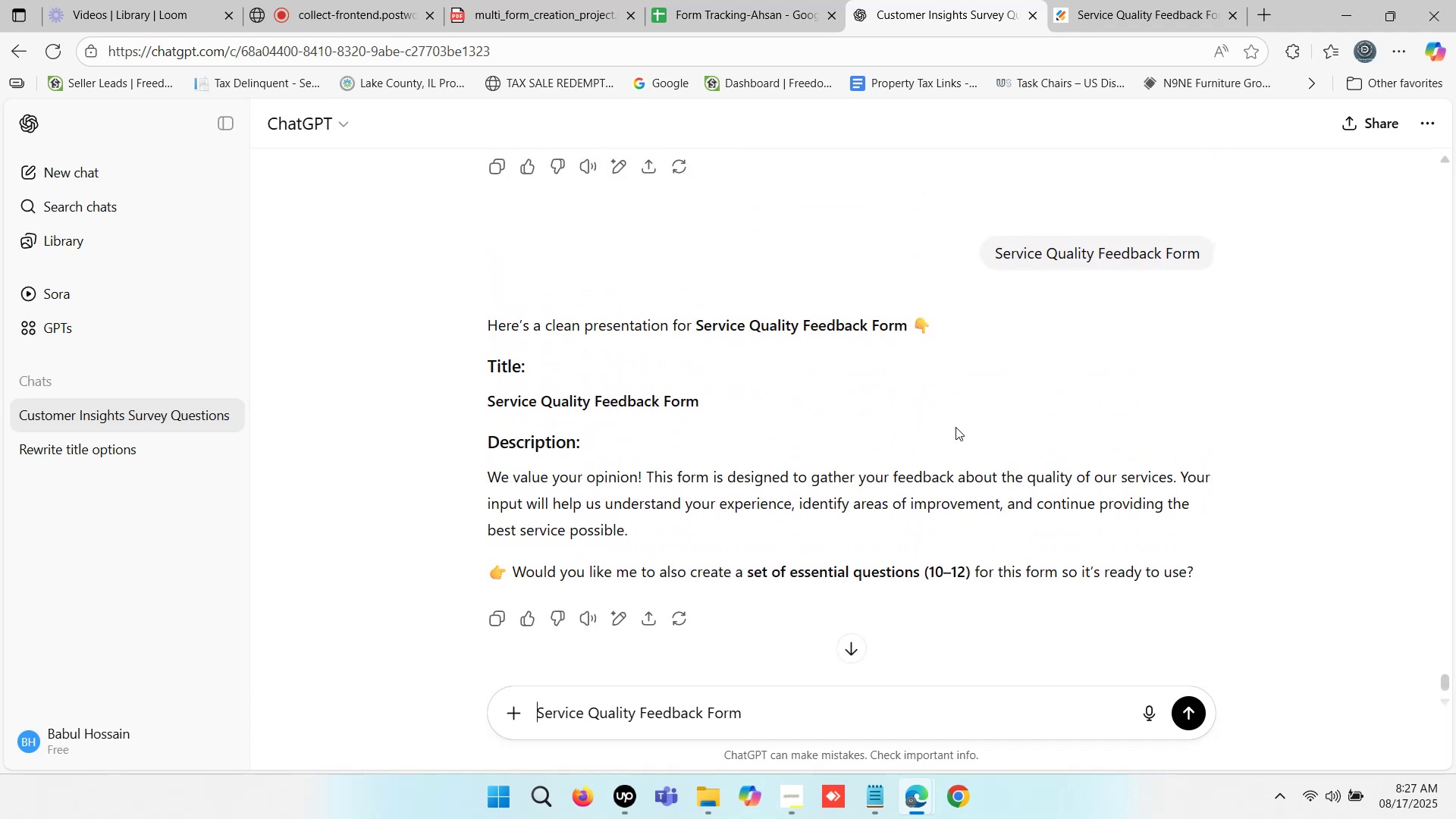 
scroll: coordinate [956, 427], scroll_direction: down, amount: 2.0
 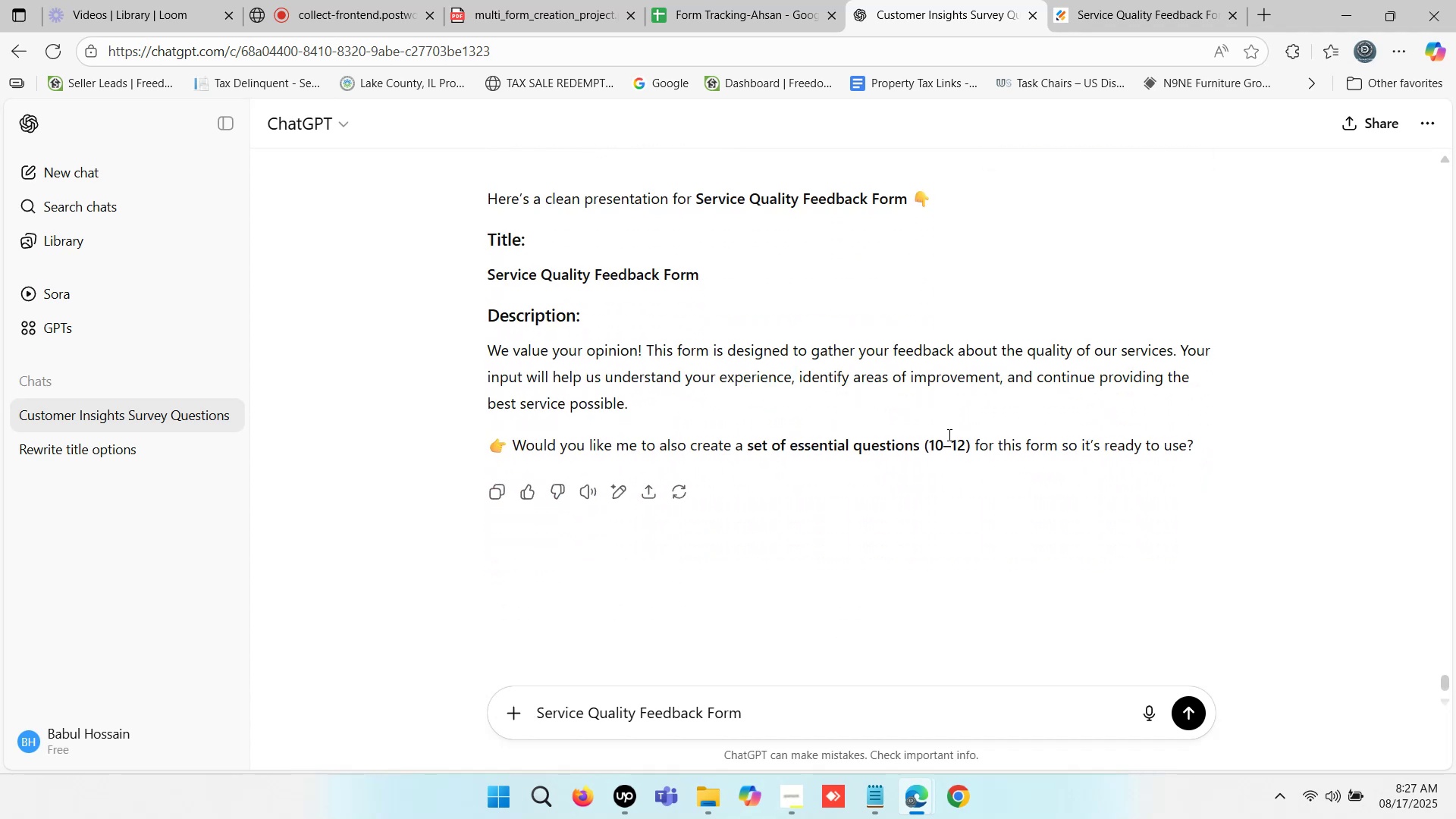 
wait(7.43)
 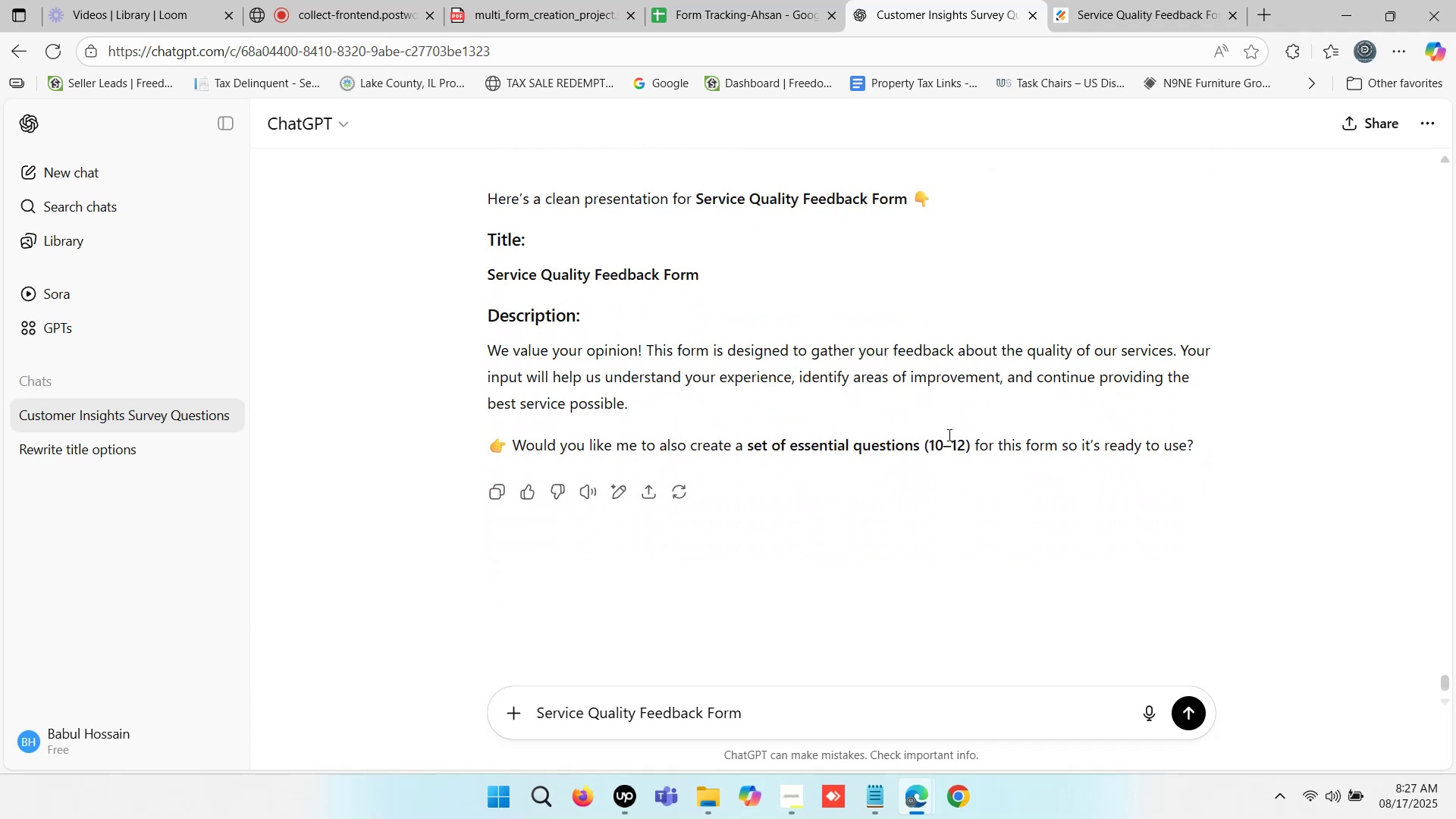 
type(write a )
 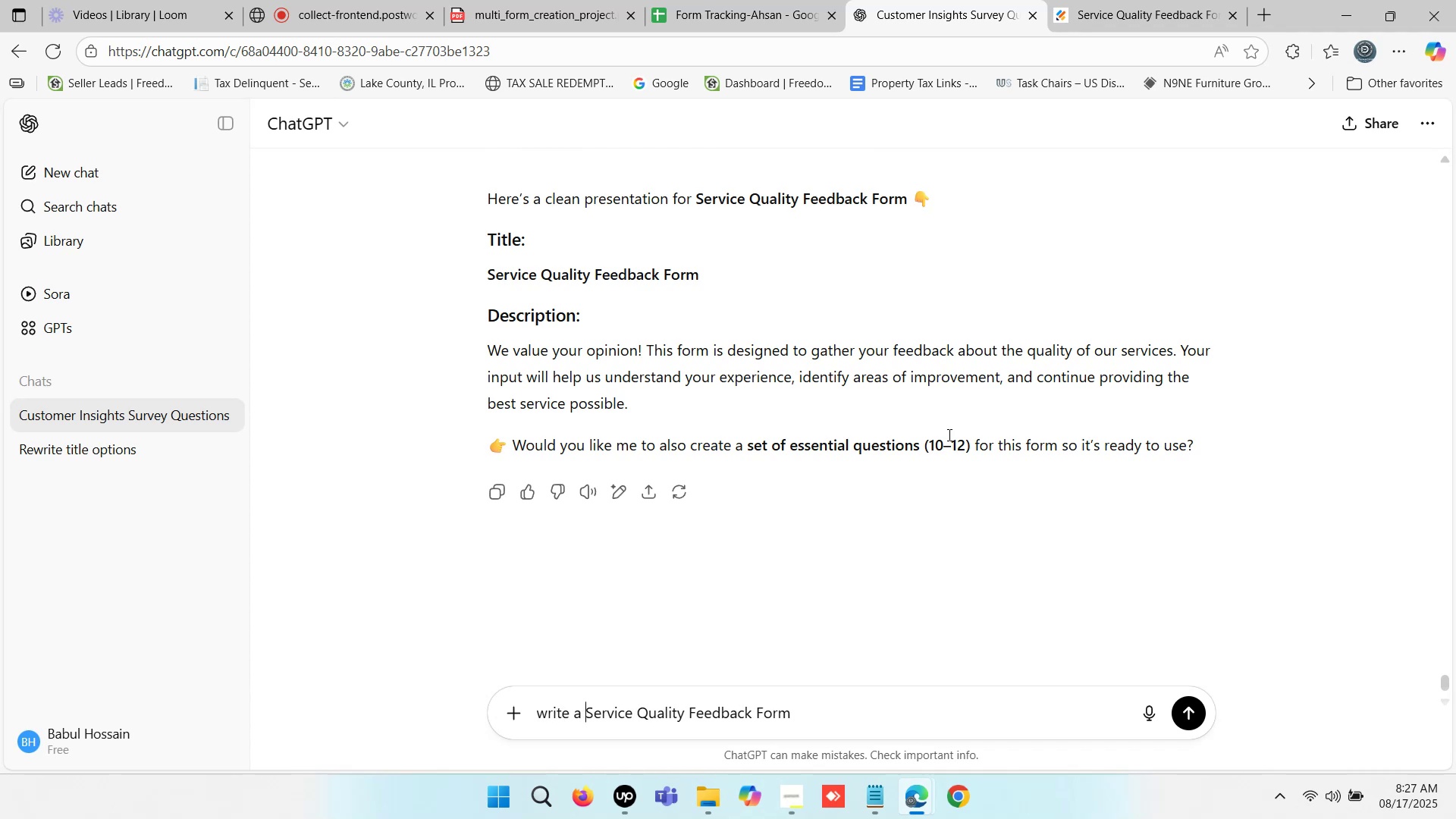 
key(Control+ControlLeft)
 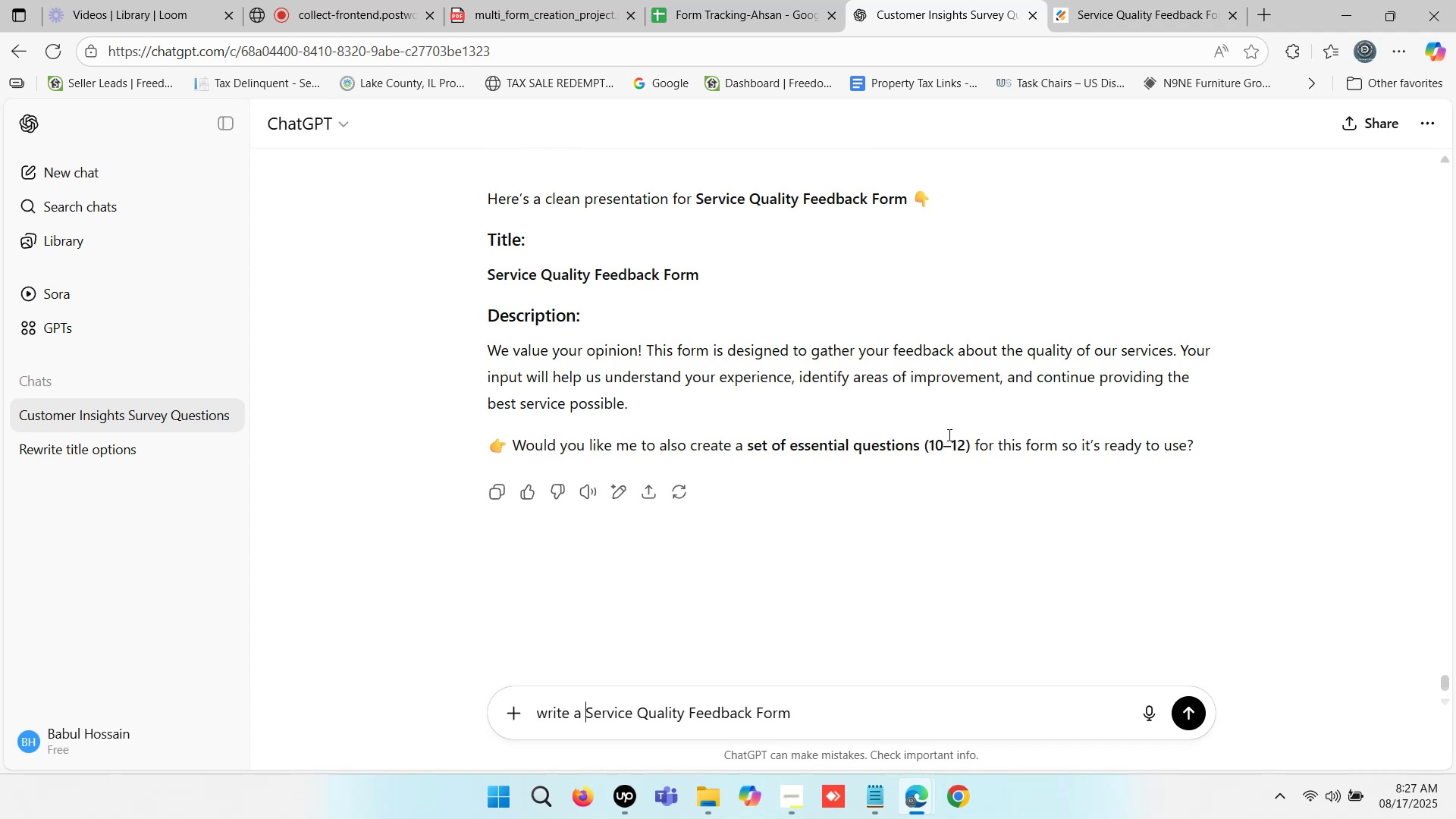 
key(Control+V)
 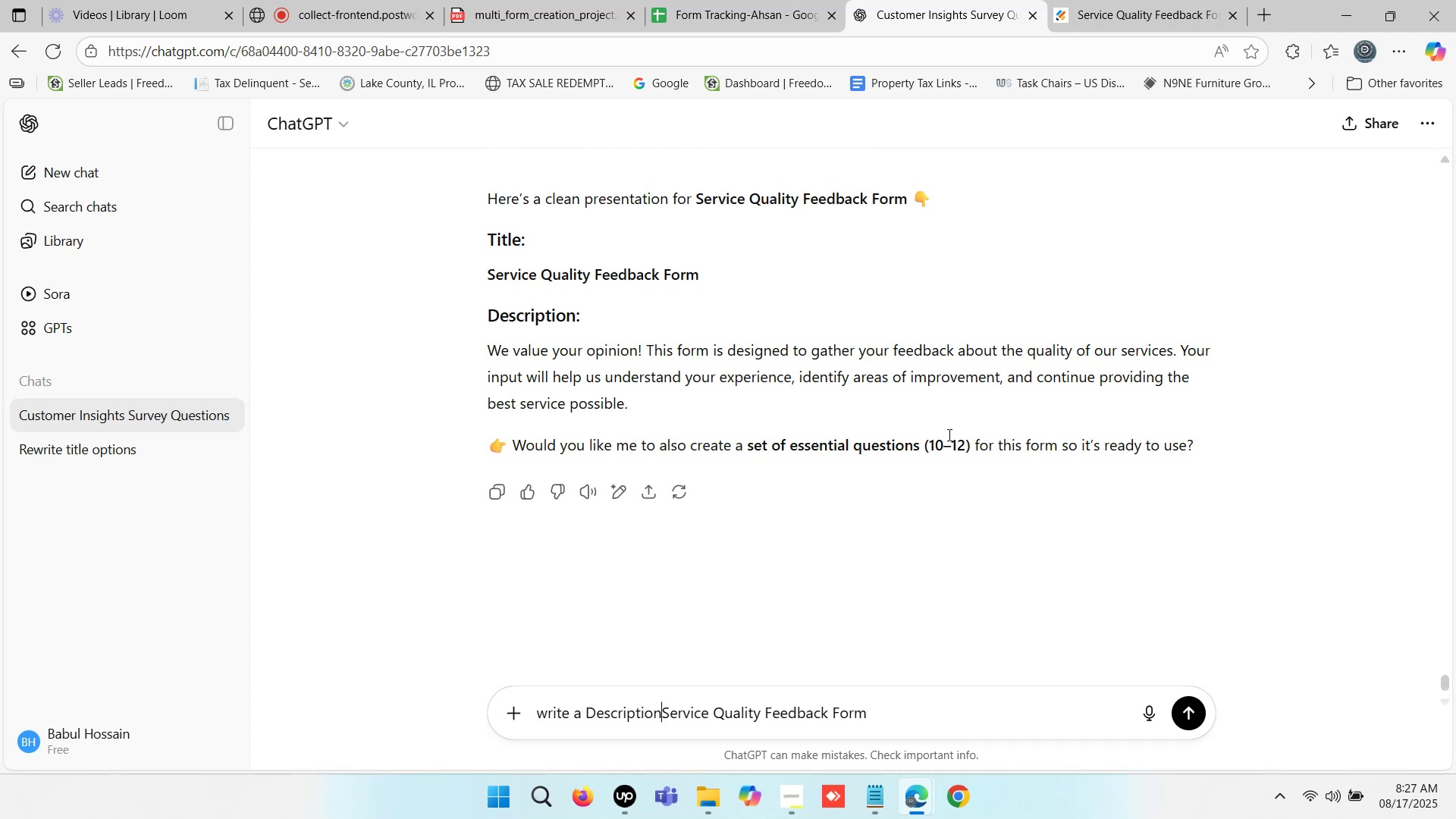 
type( this- )
 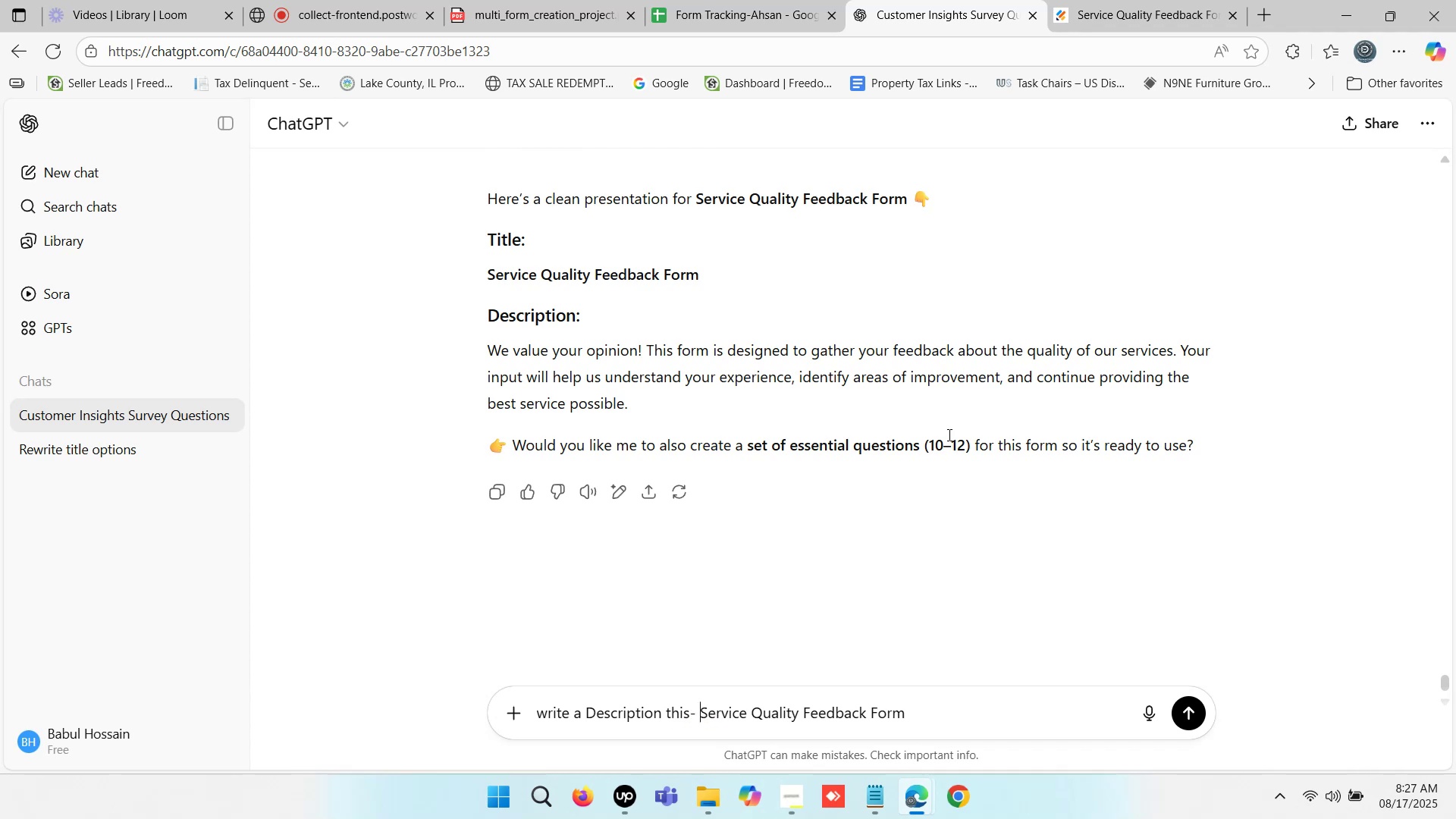 
key(Enter)
 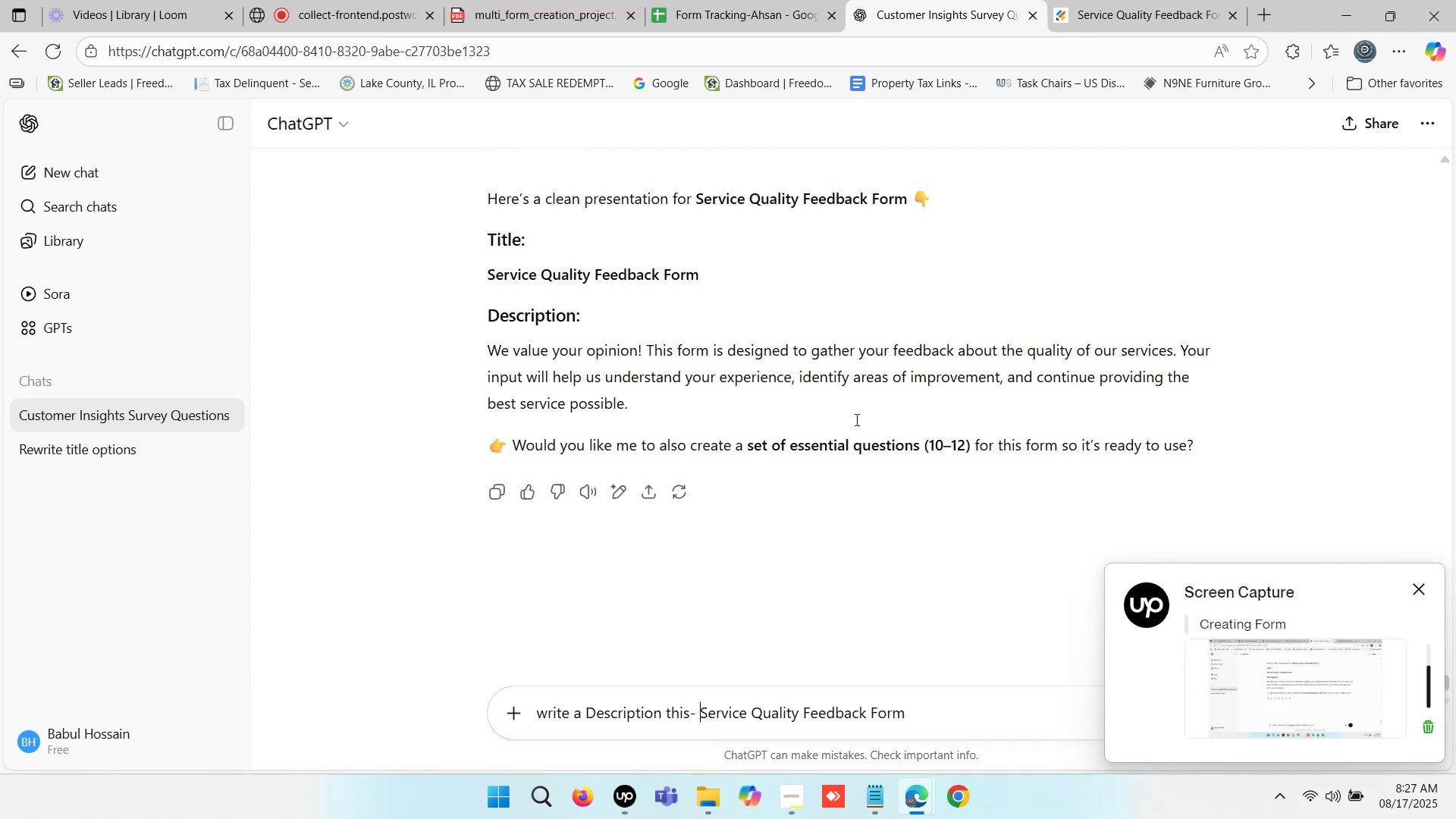 
wait(7.68)
 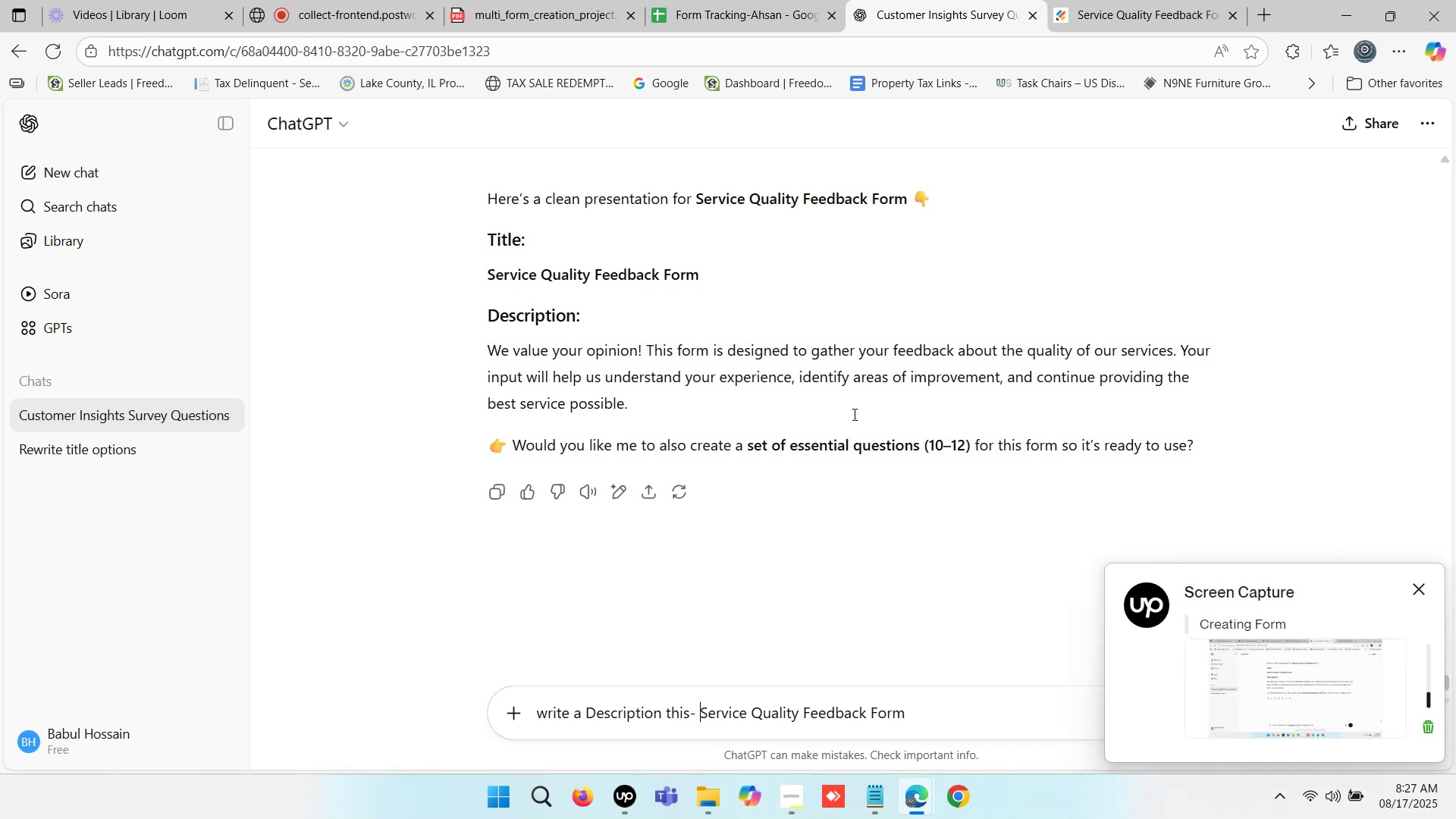 
scroll: coordinate [899, 549], scroll_direction: down, amount: 20.0
 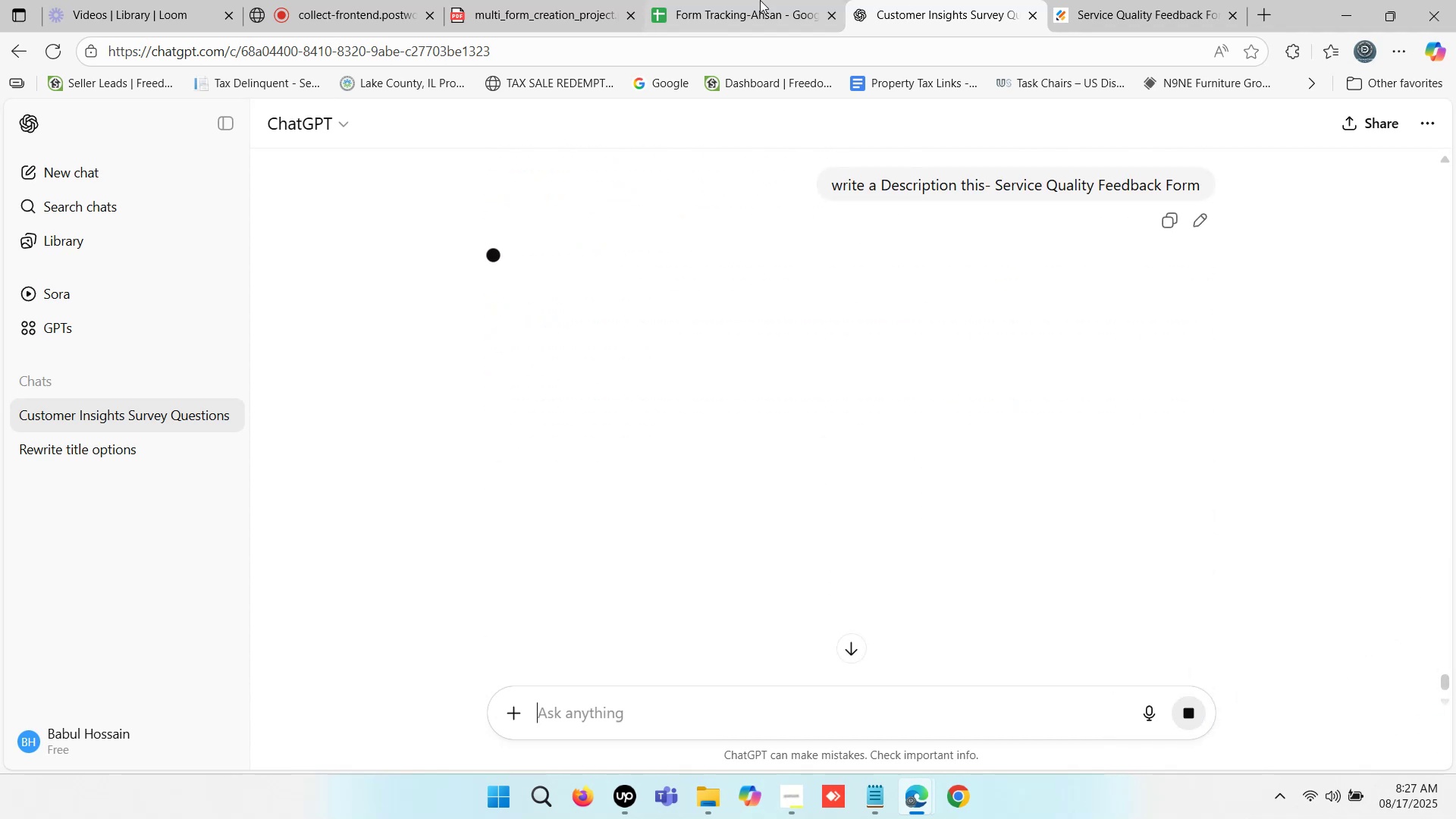 
left_click([758, 0])
 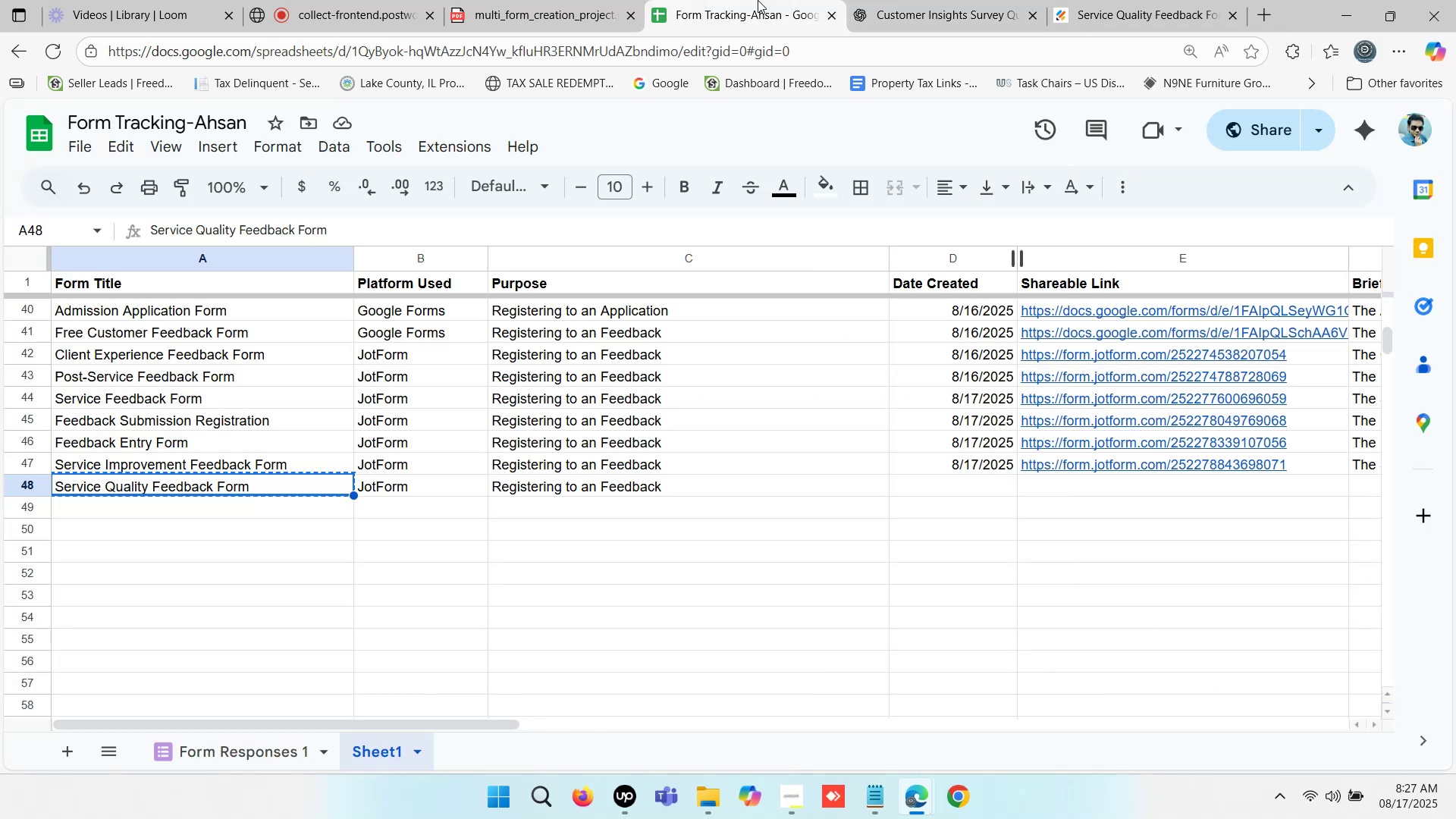 
double_click([758, 0])
 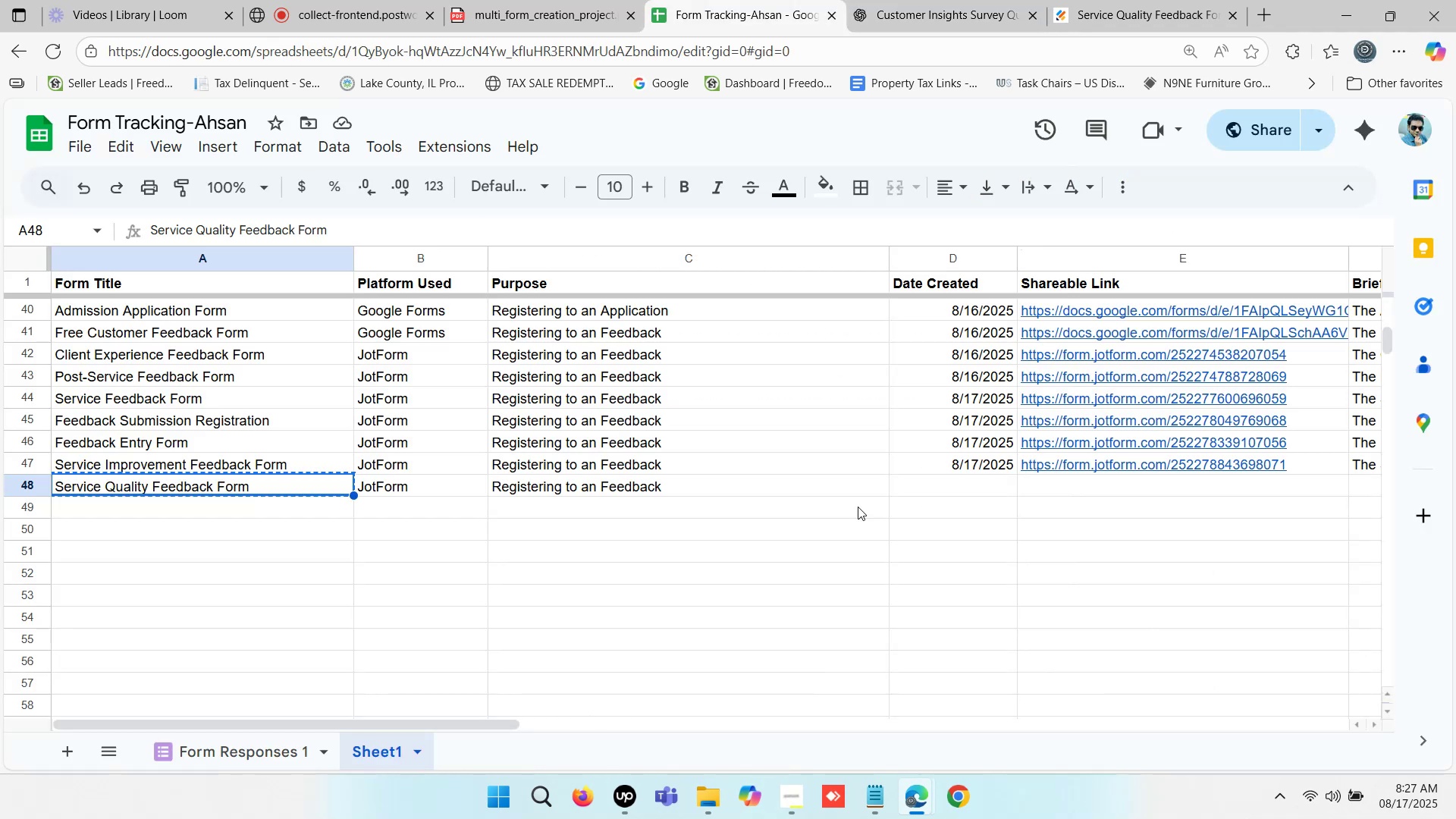 
triple_click([758, 0])
 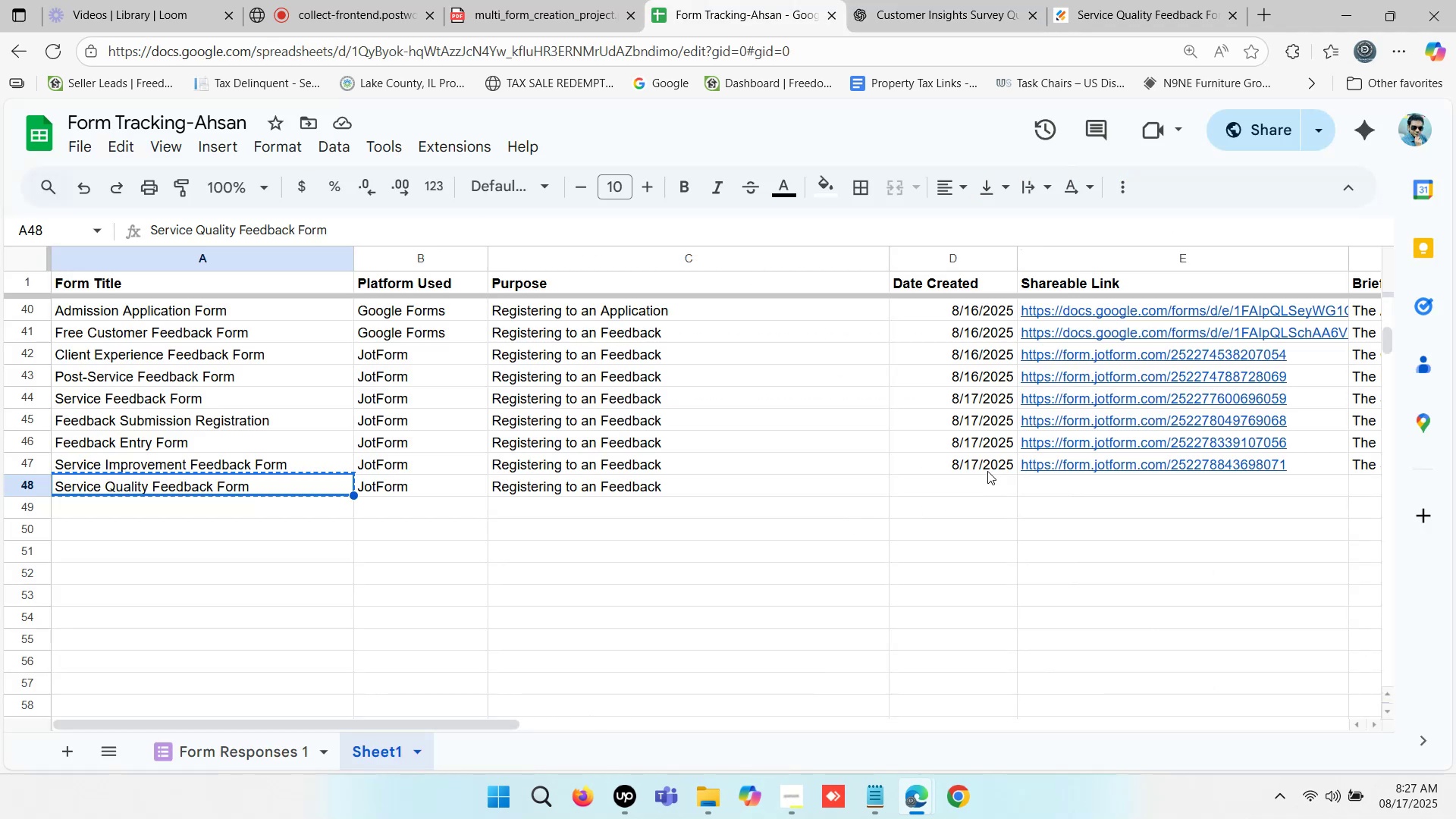 
left_click([990, 464])
 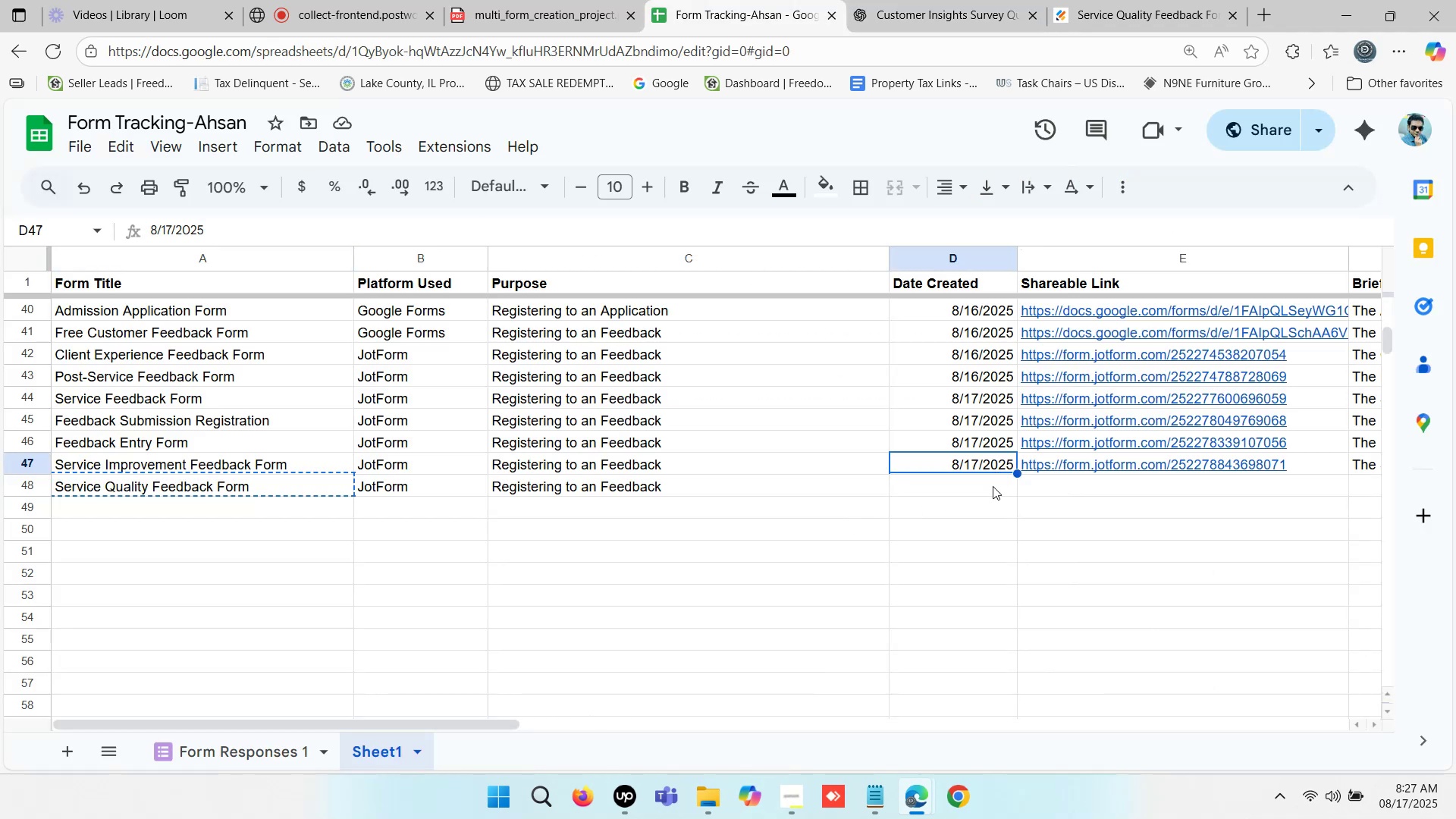 
key(Control+ControlLeft)
 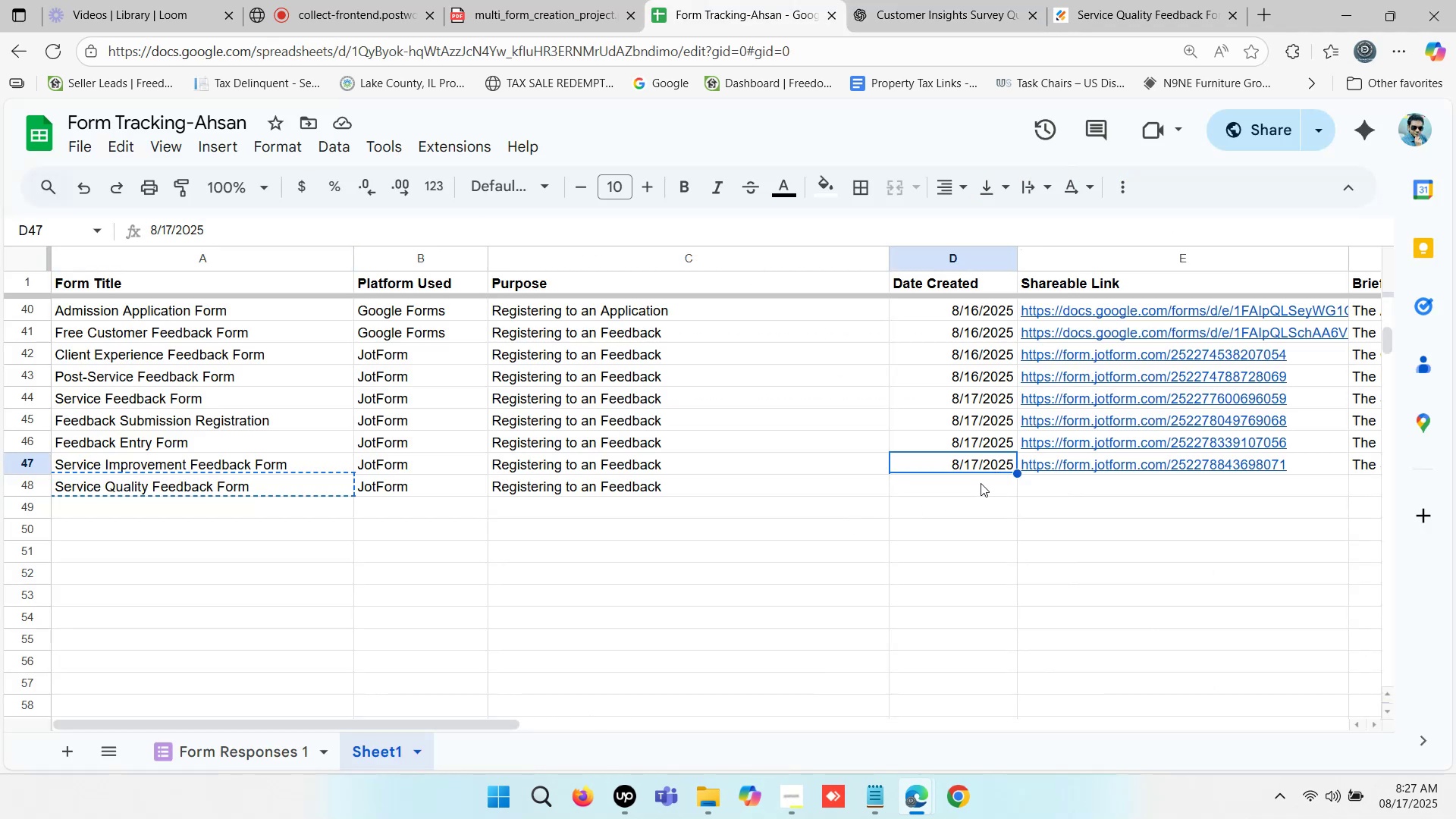 
key(Control+C)
 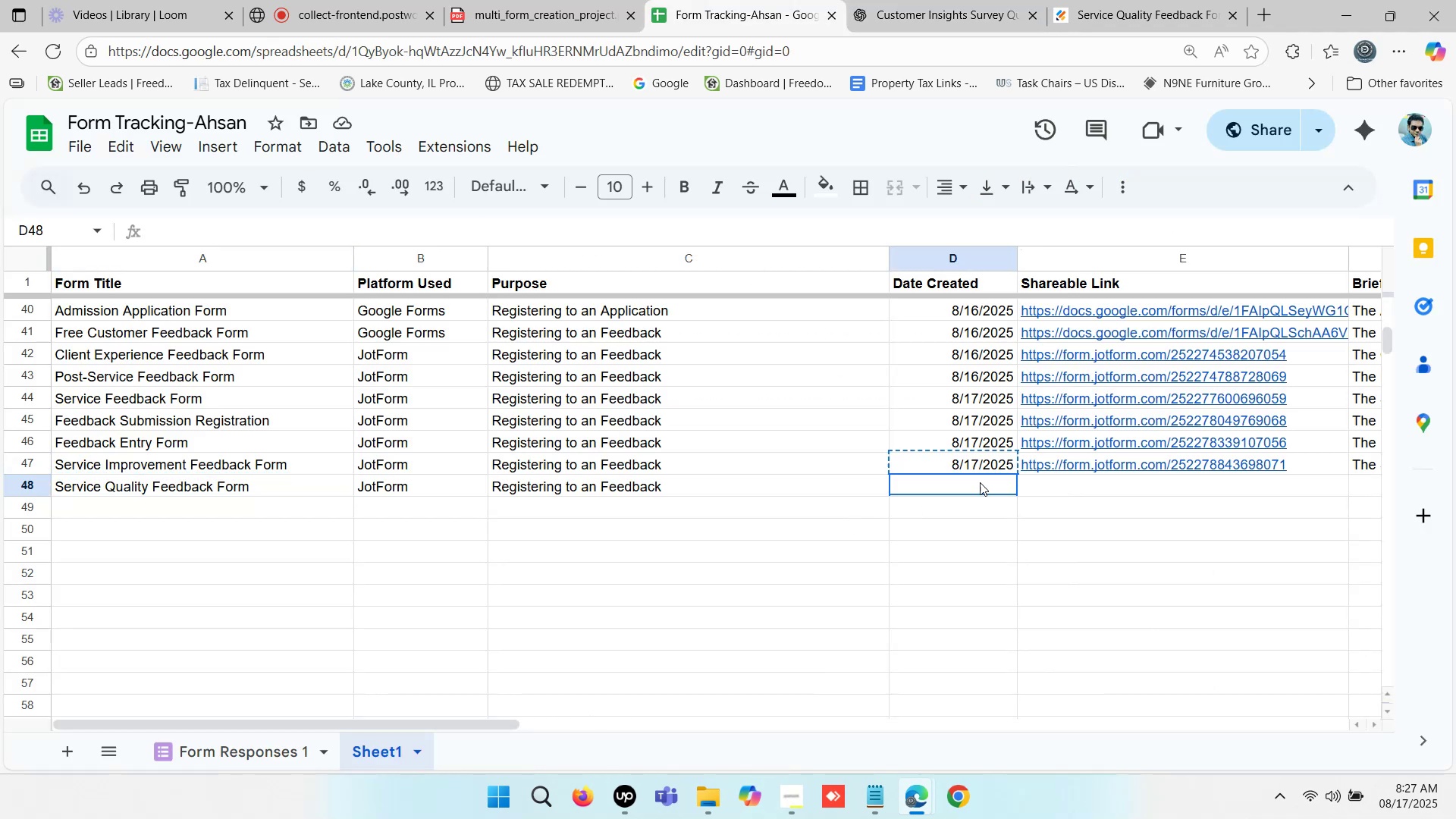 
key(Control+ControlLeft)
 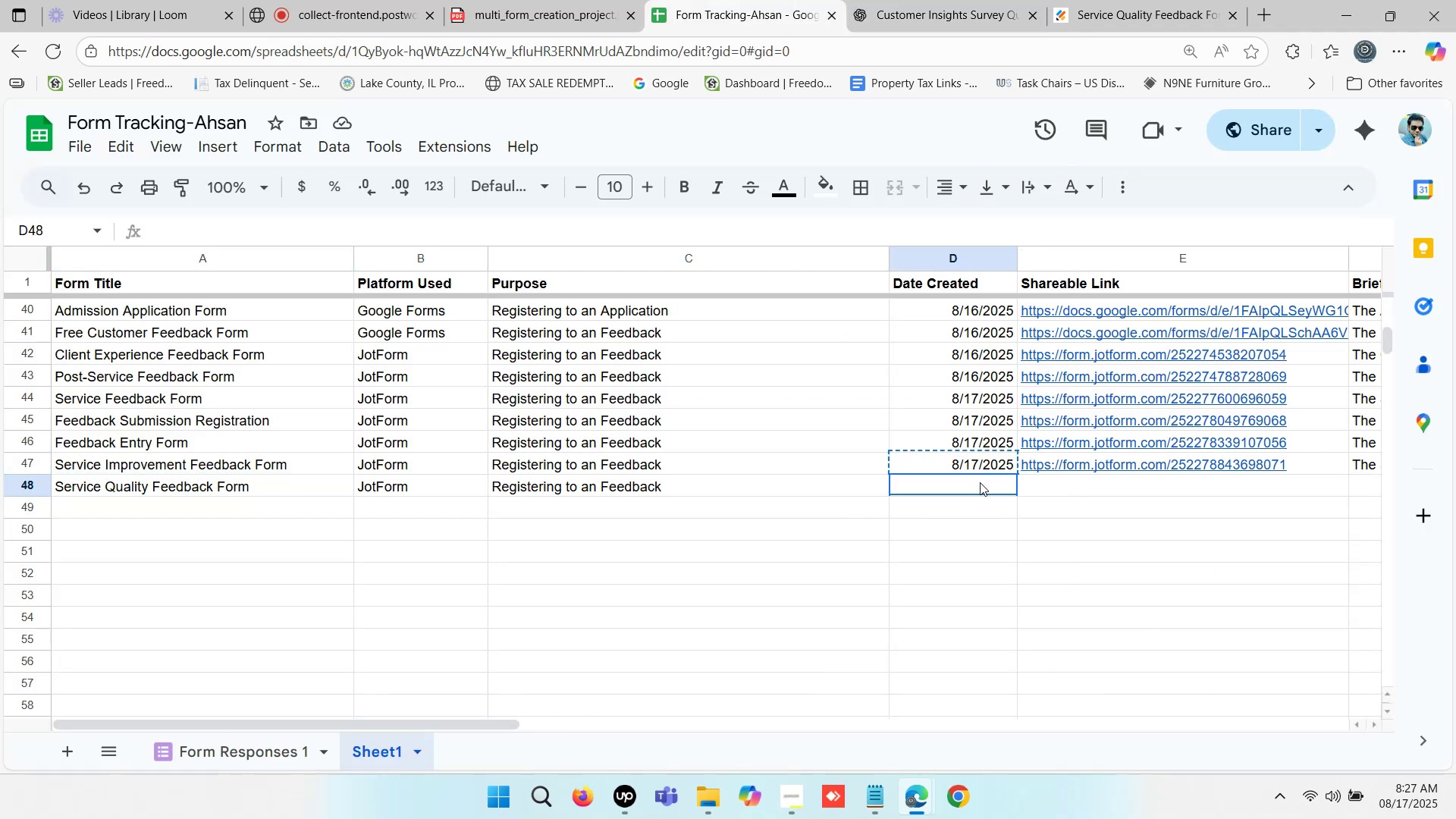 
left_click([980, 482])
 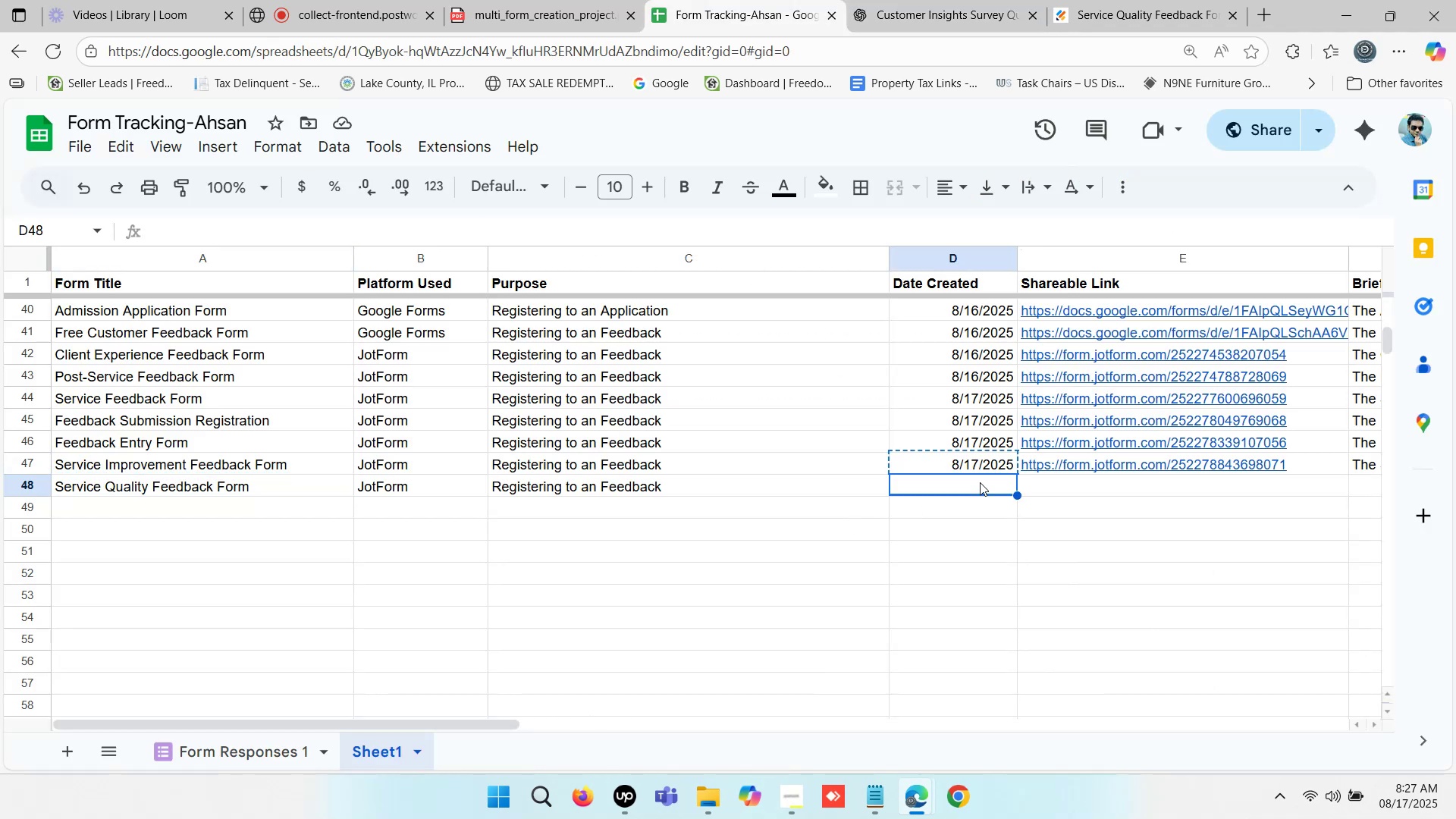 
key(Control+V)
 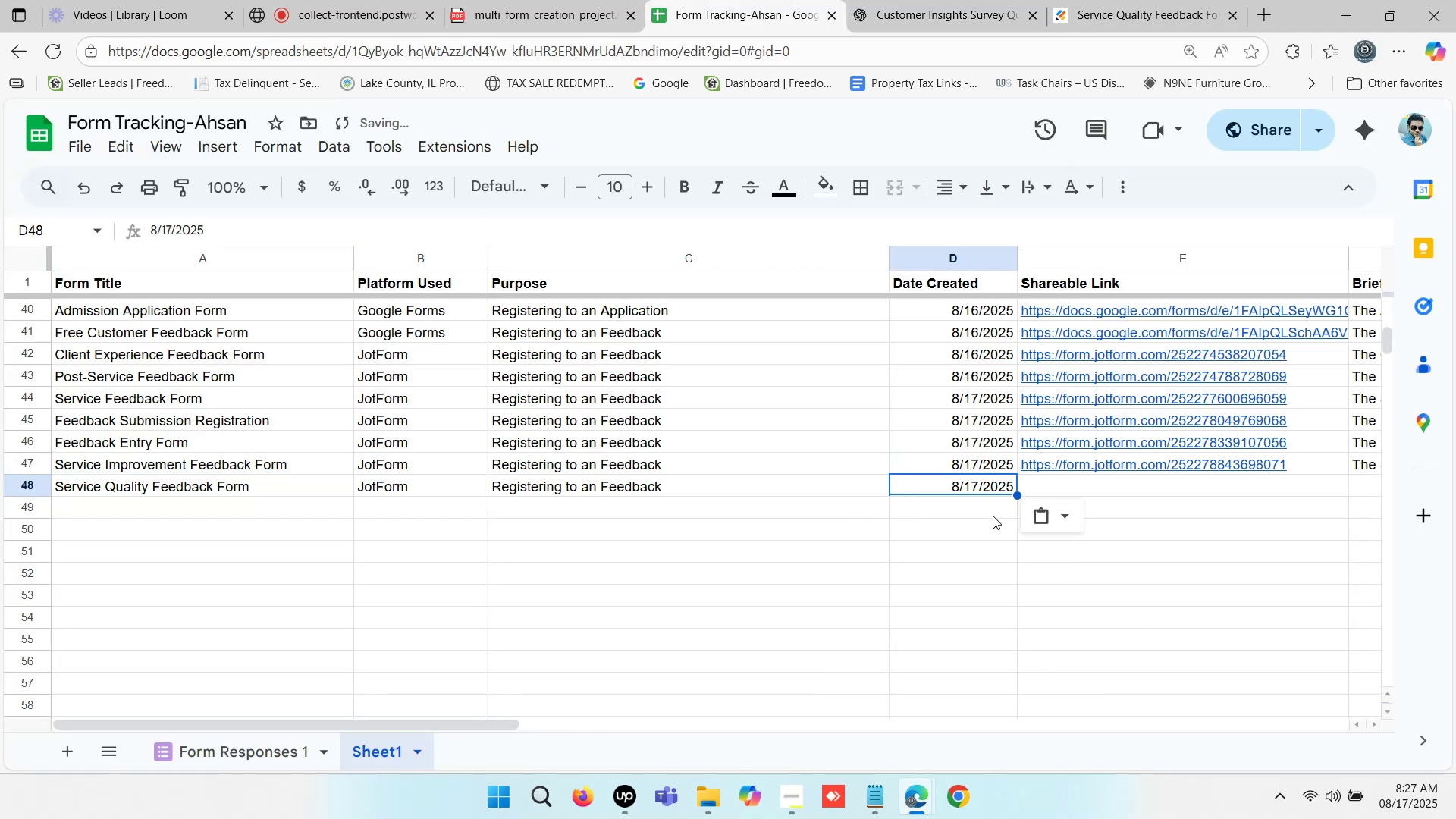 
left_click([993, 516])
 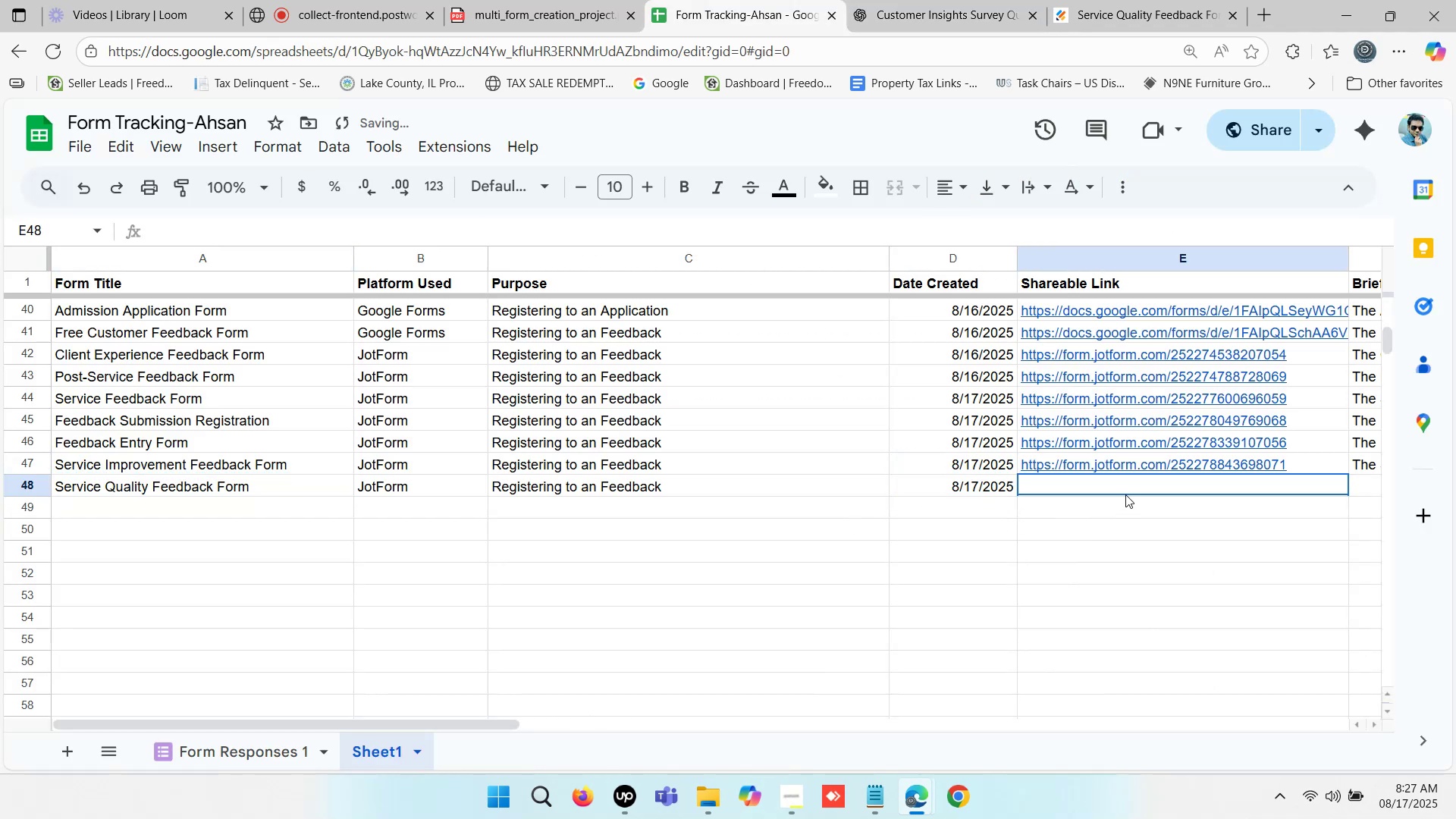 
left_click([1125, 494])
 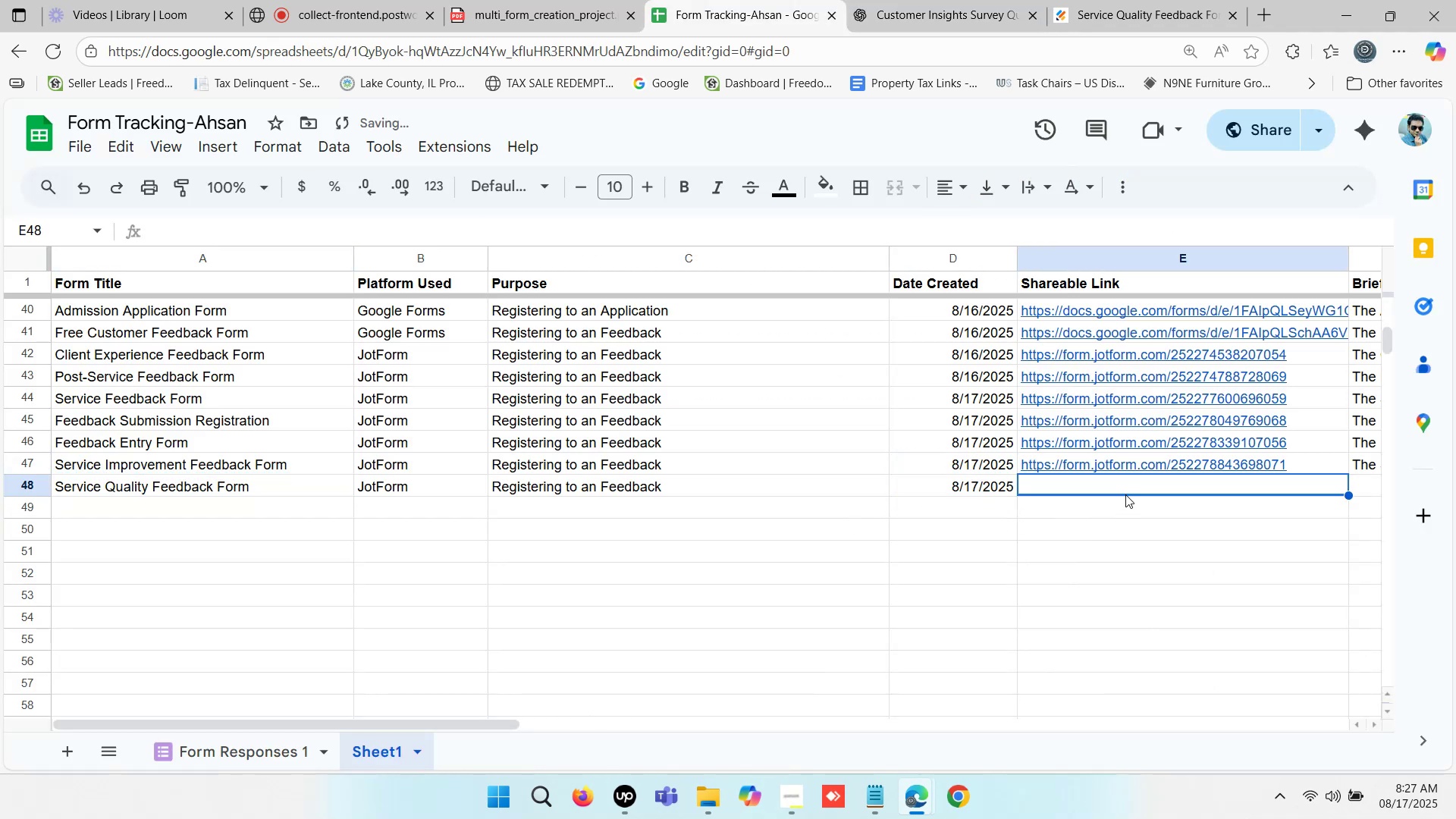 
key(ArrowRight)
 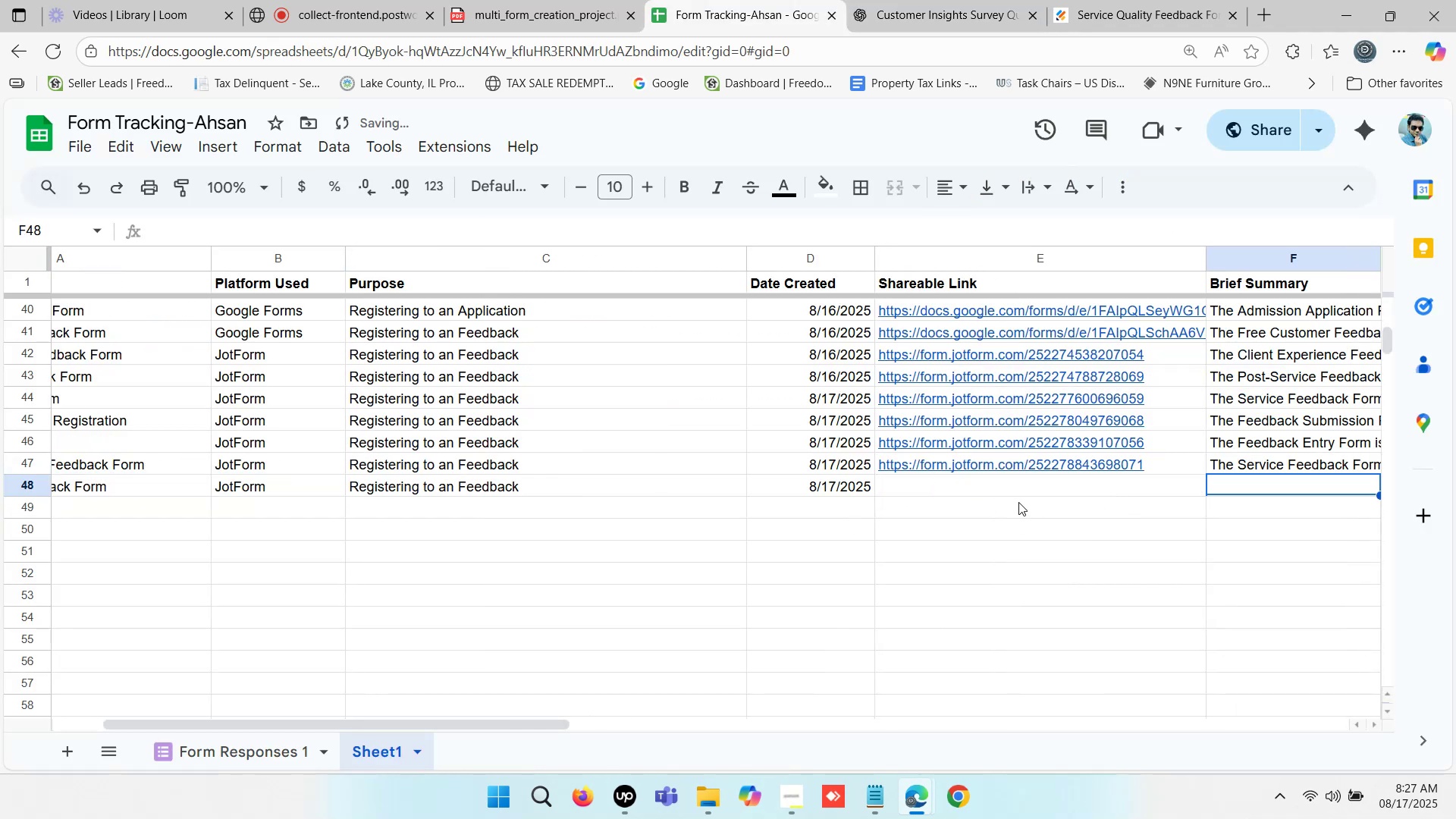 
left_click([1004, 493])
 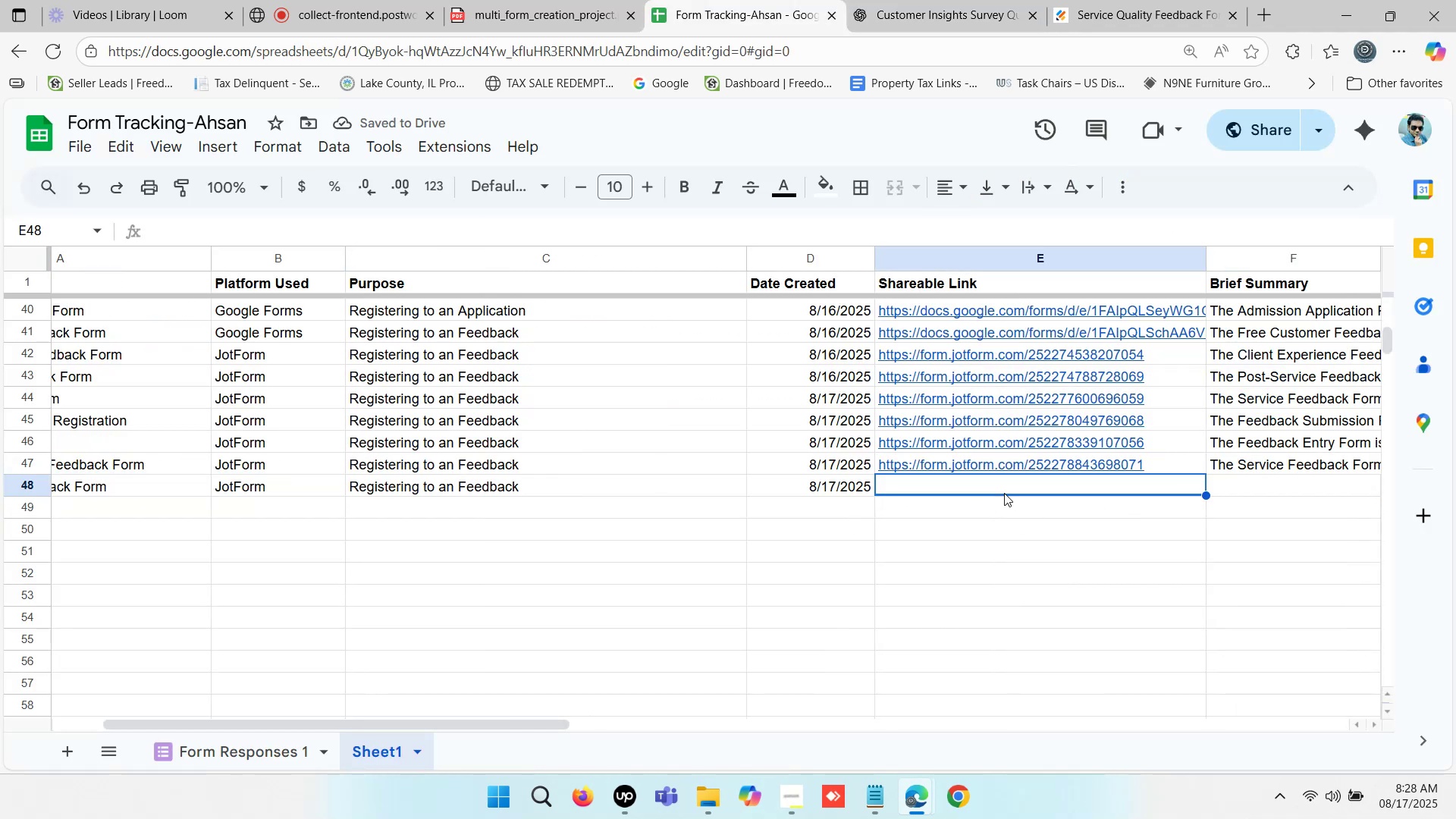 
key(ArrowLeft)
 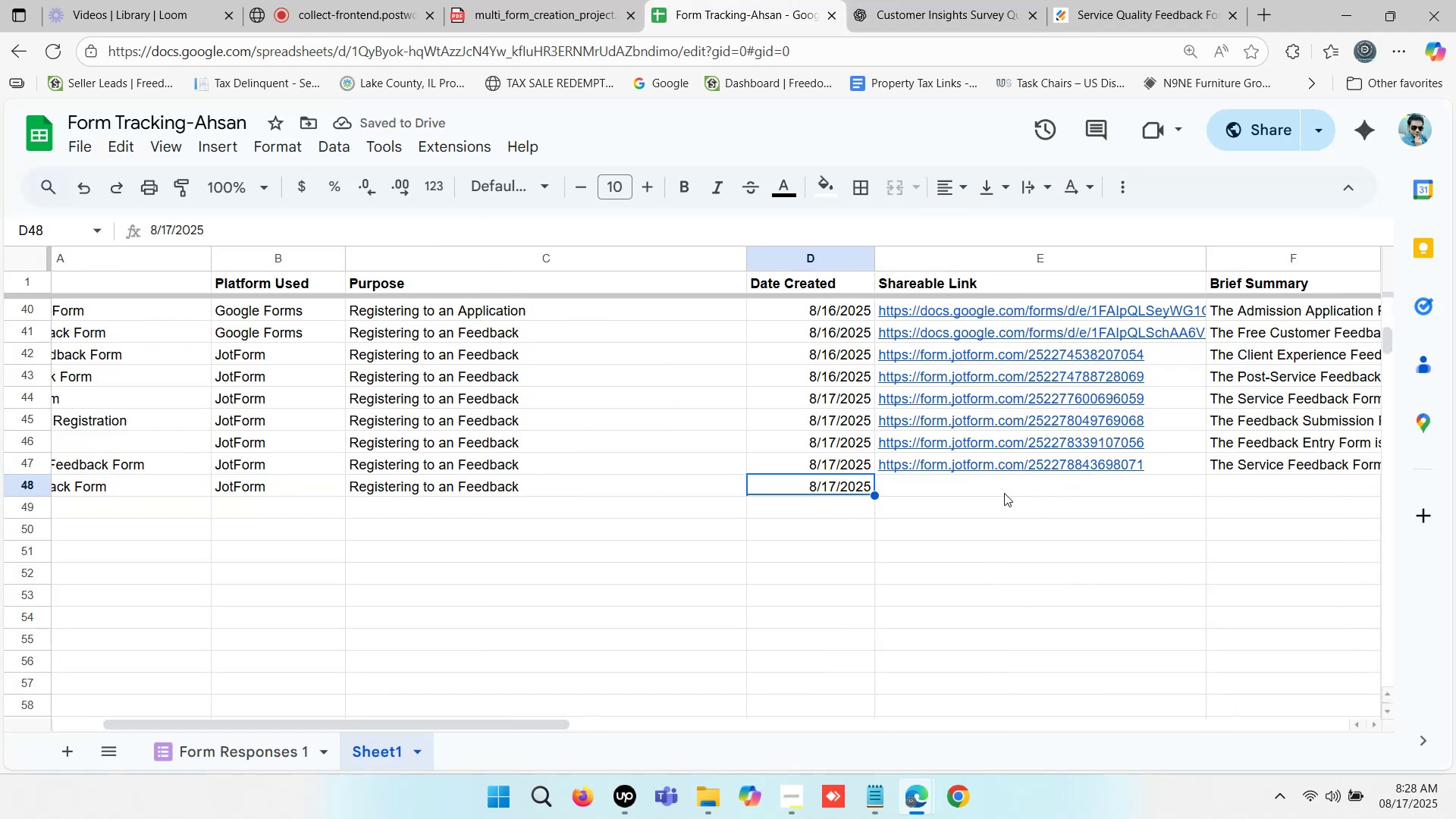 
key(ArrowLeft)
 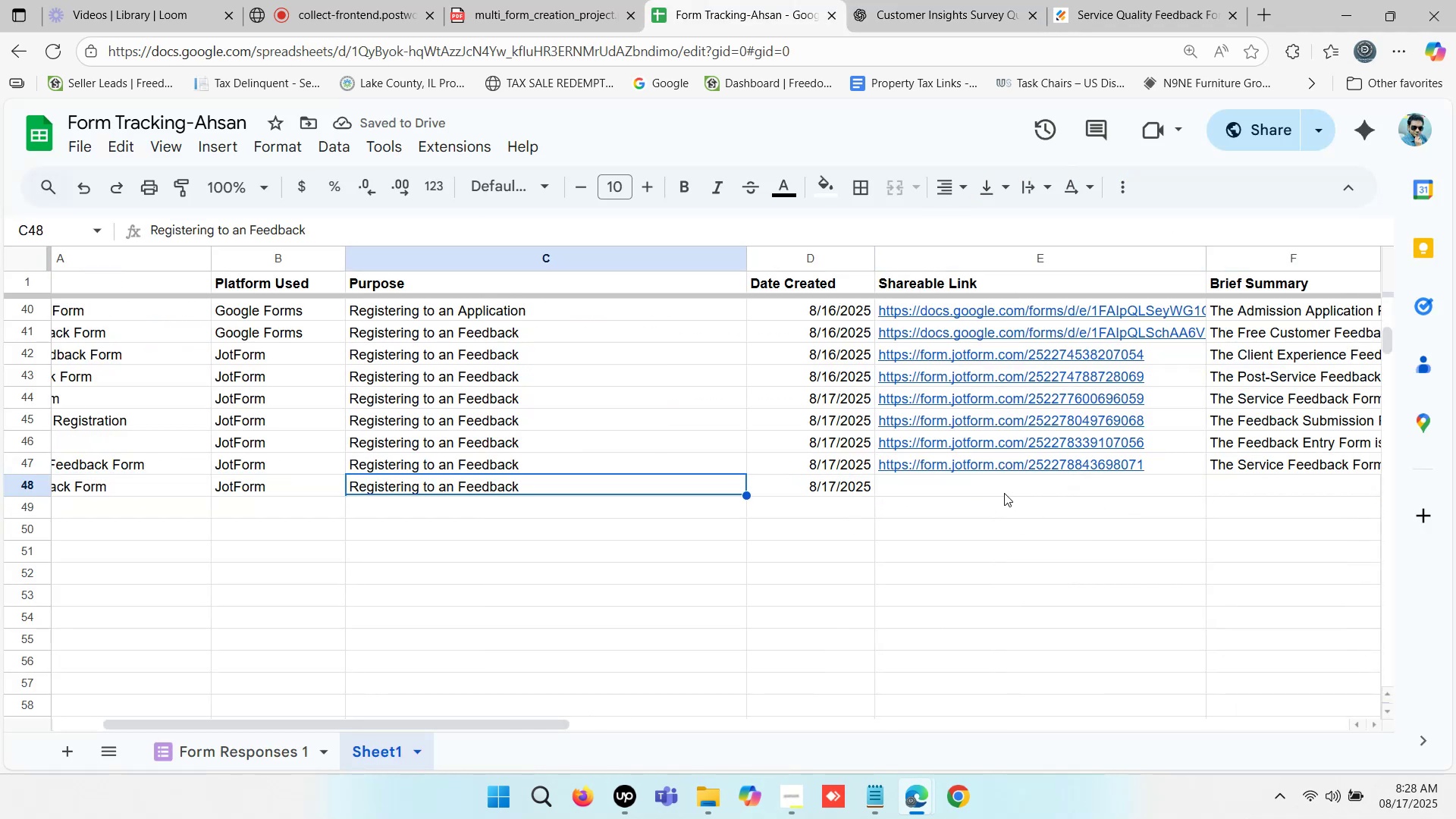 
key(ArrowLeft)
 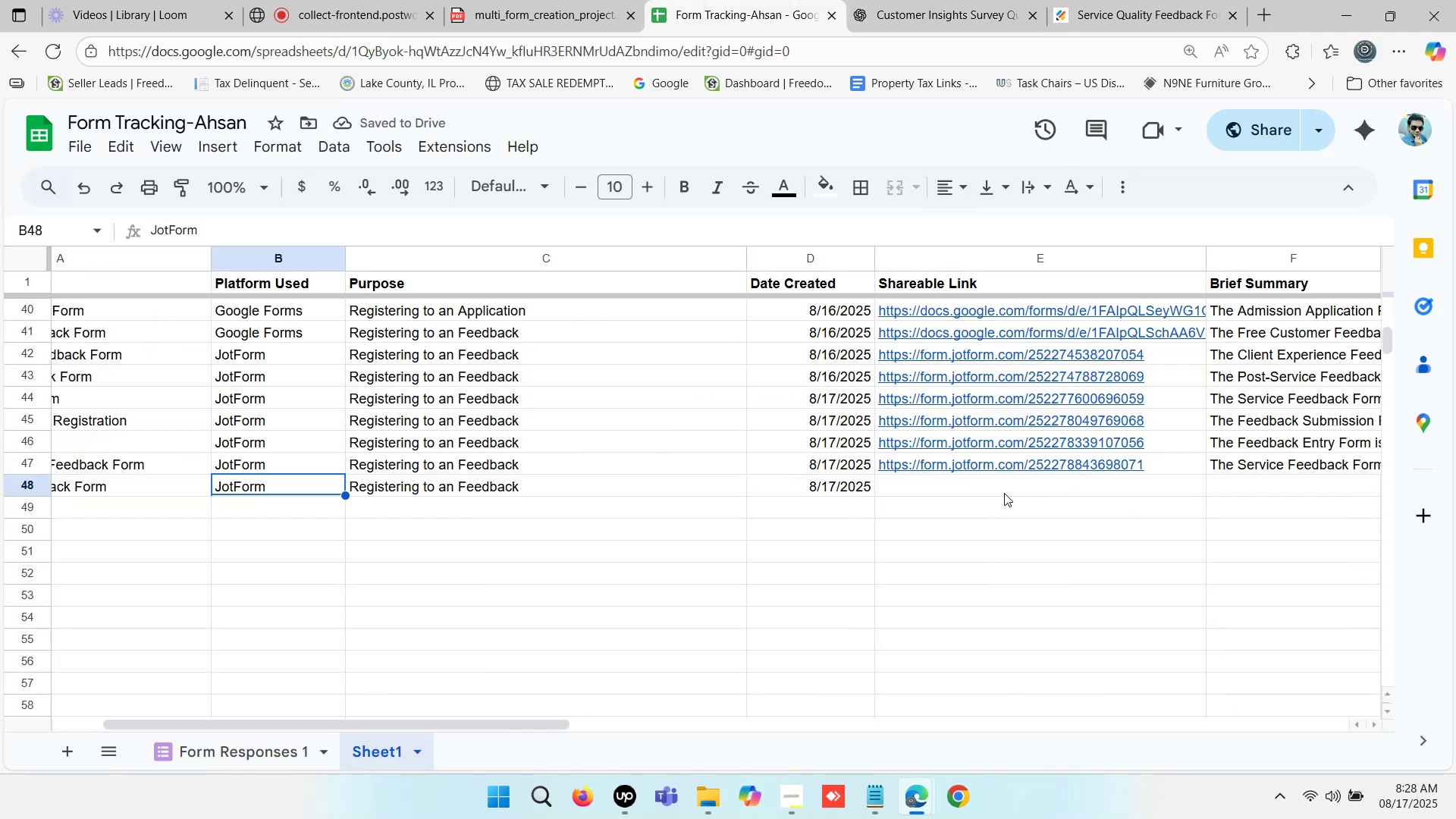 
key(ArrowLeft)
 